 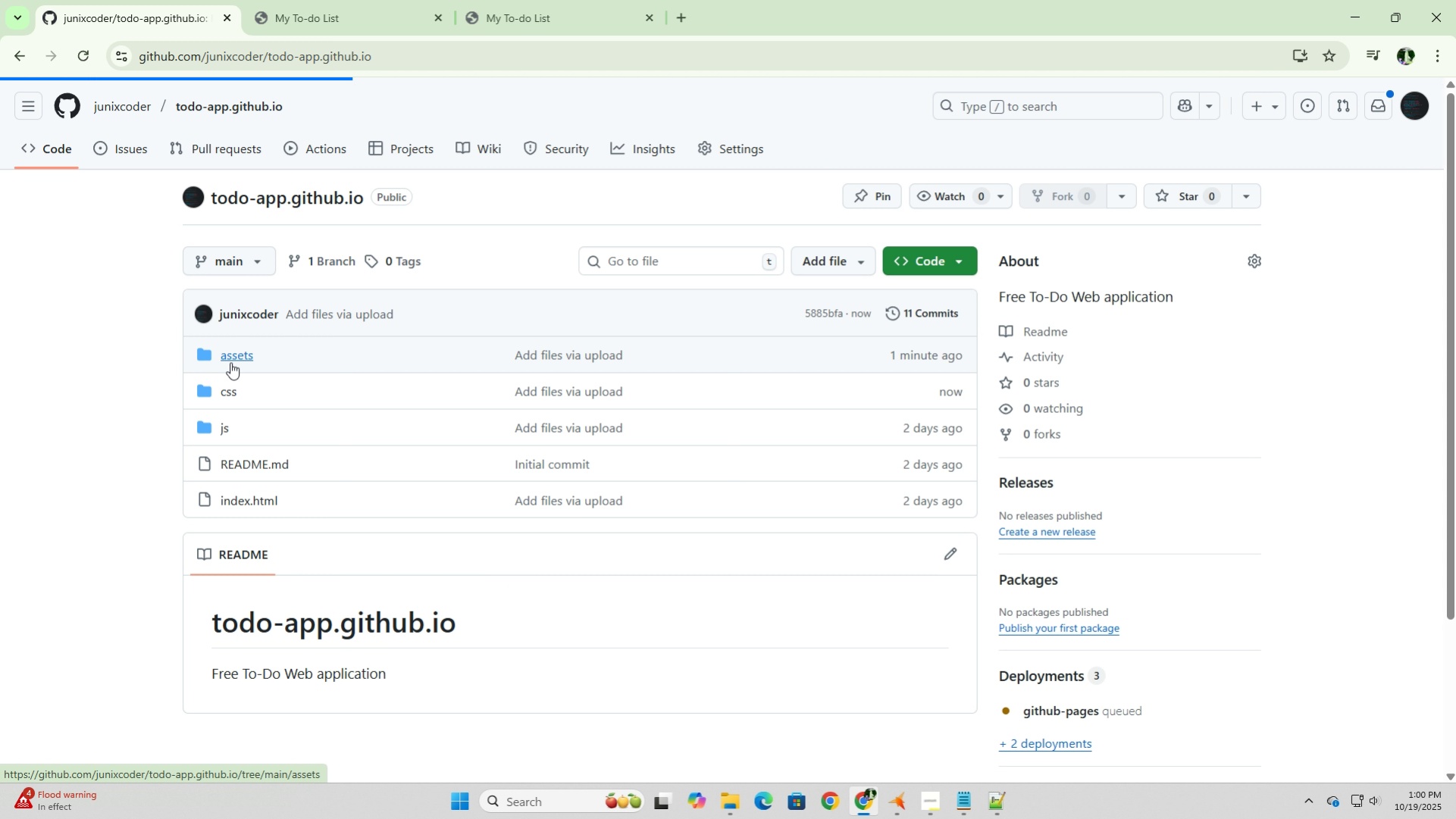 
left_click([230, 362])
 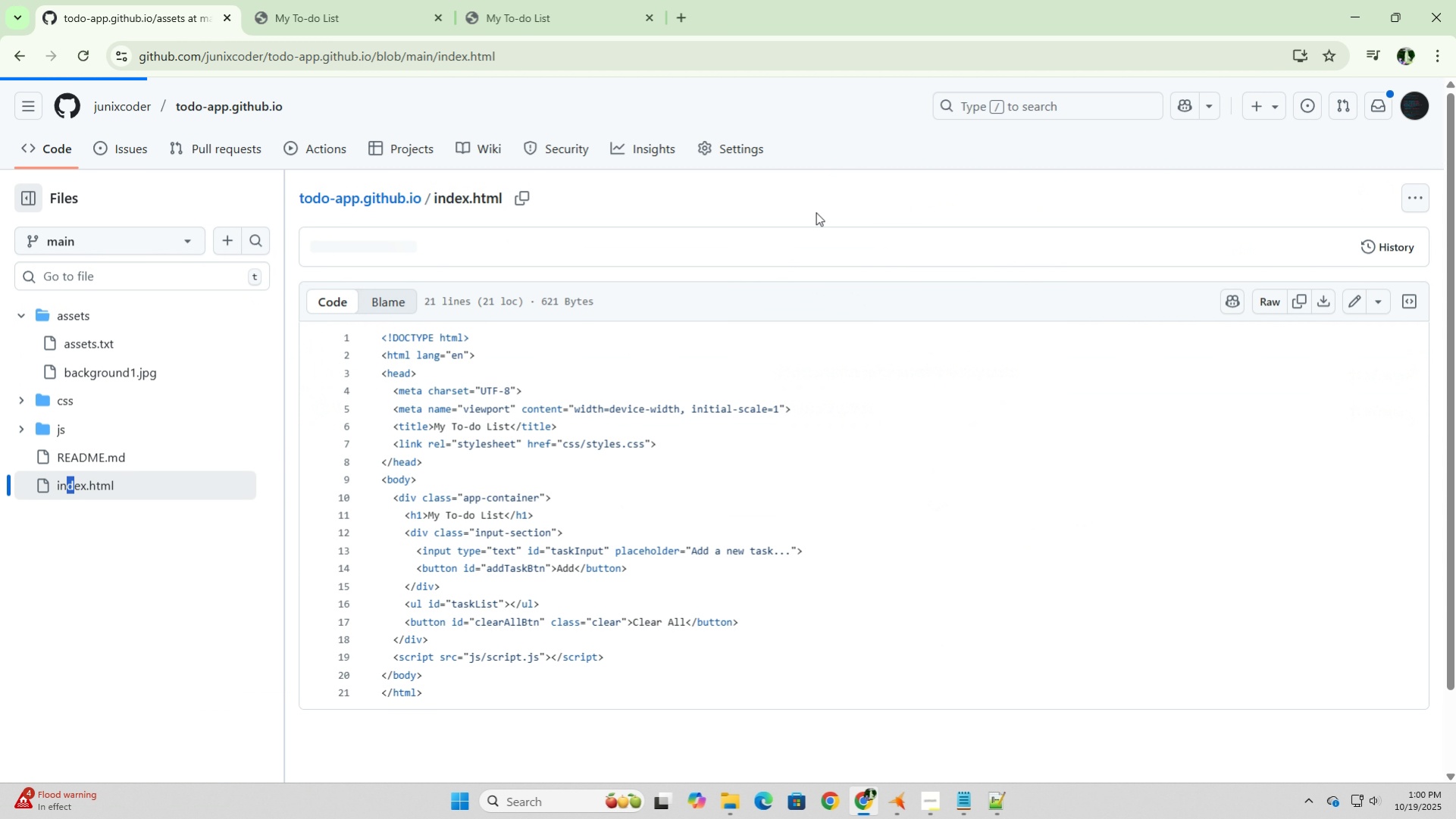 
wait(5.74)
 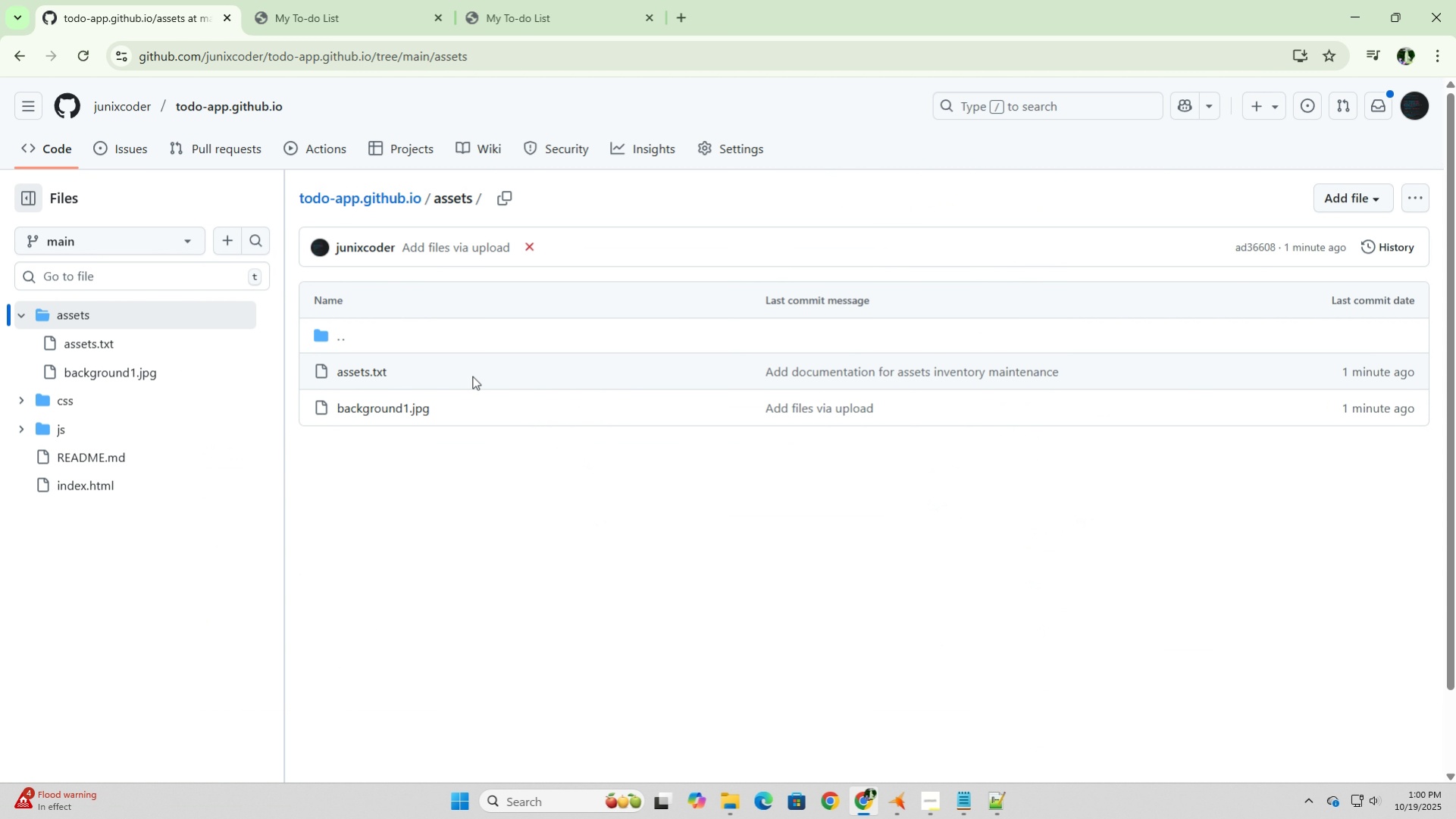 
left_click([726, 161])
 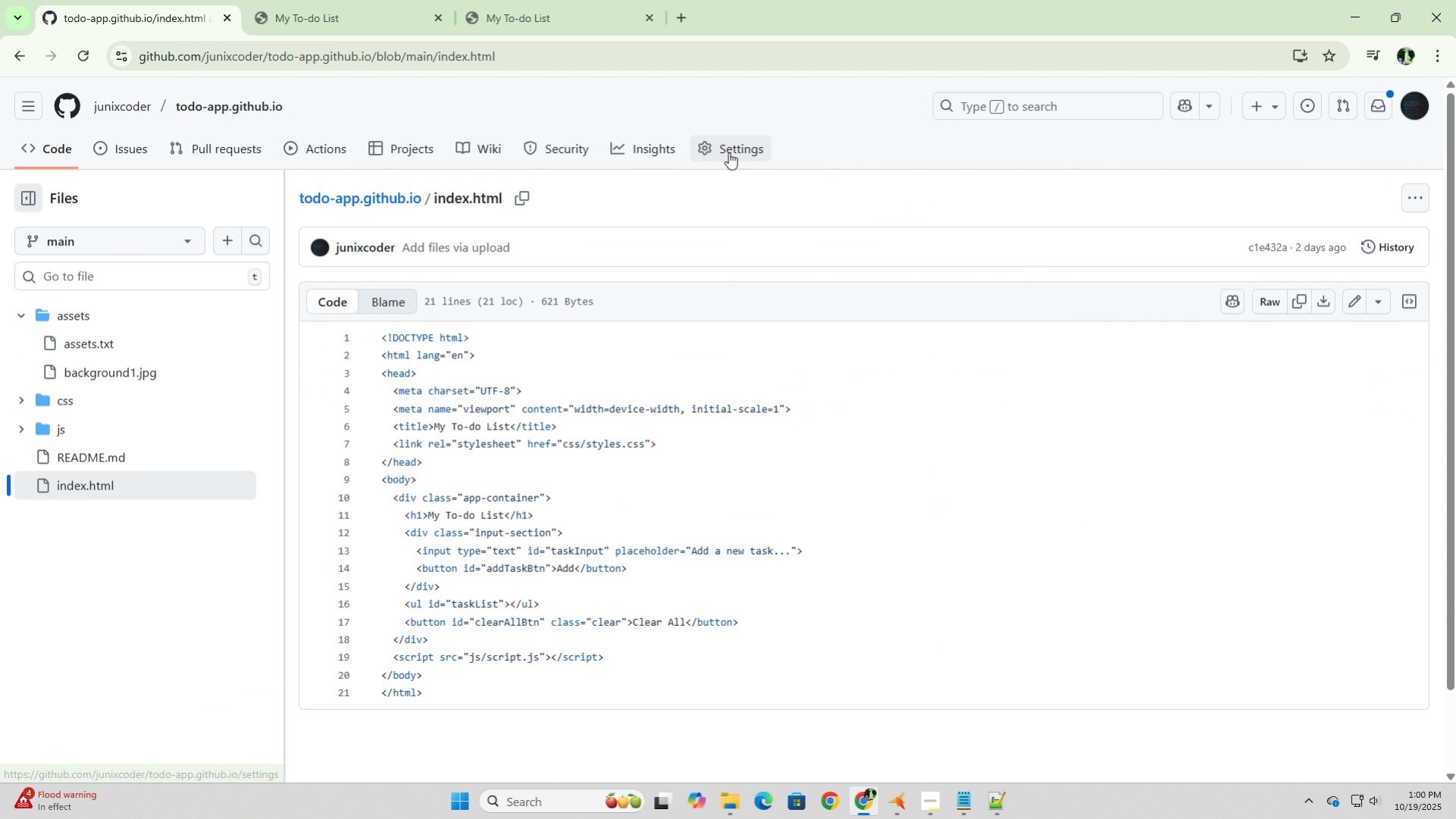 
left_click([728, 152])
 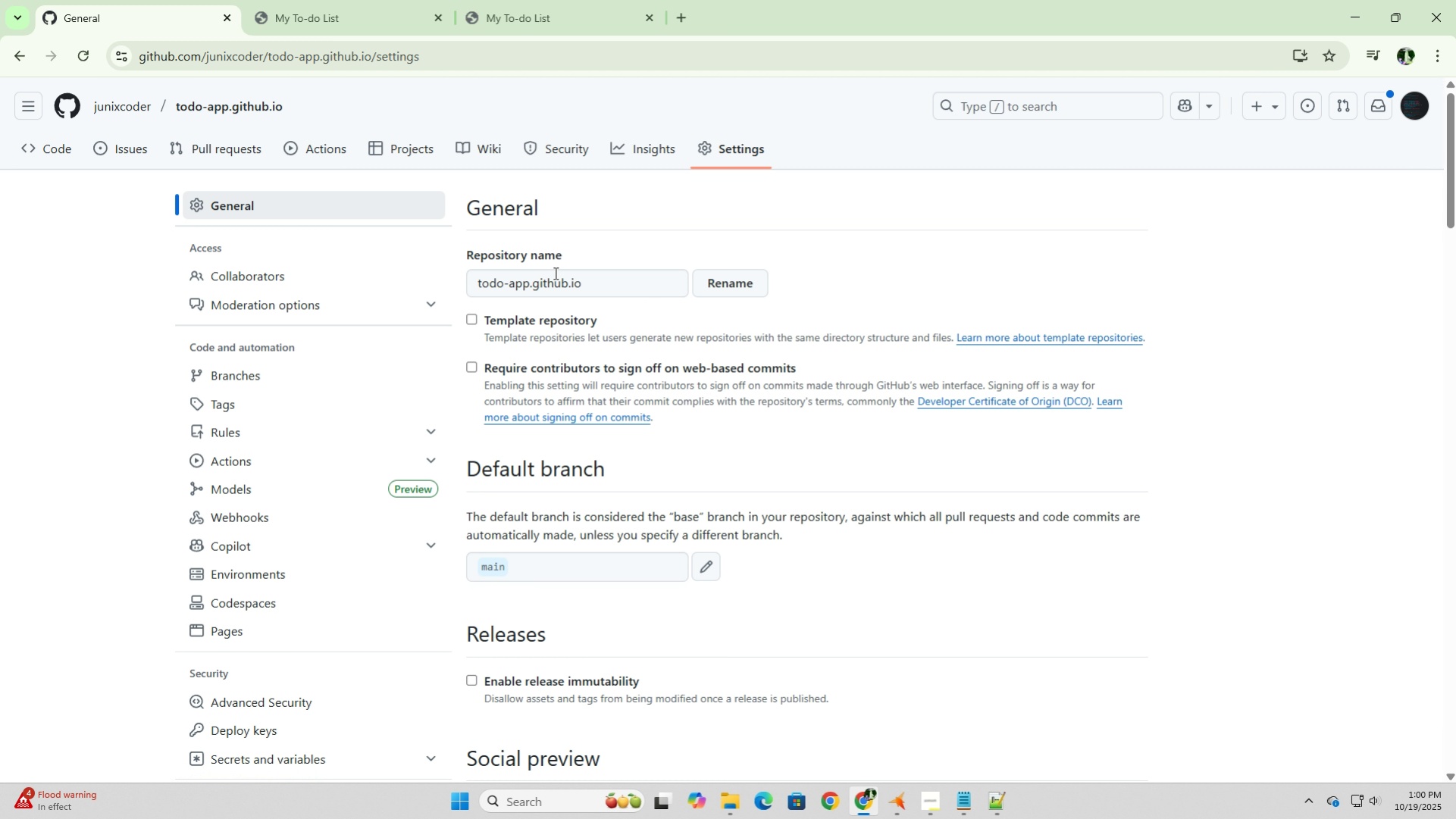 
scroll: coordinate [690, 399], scroll_direction: down, amount: 2.0
 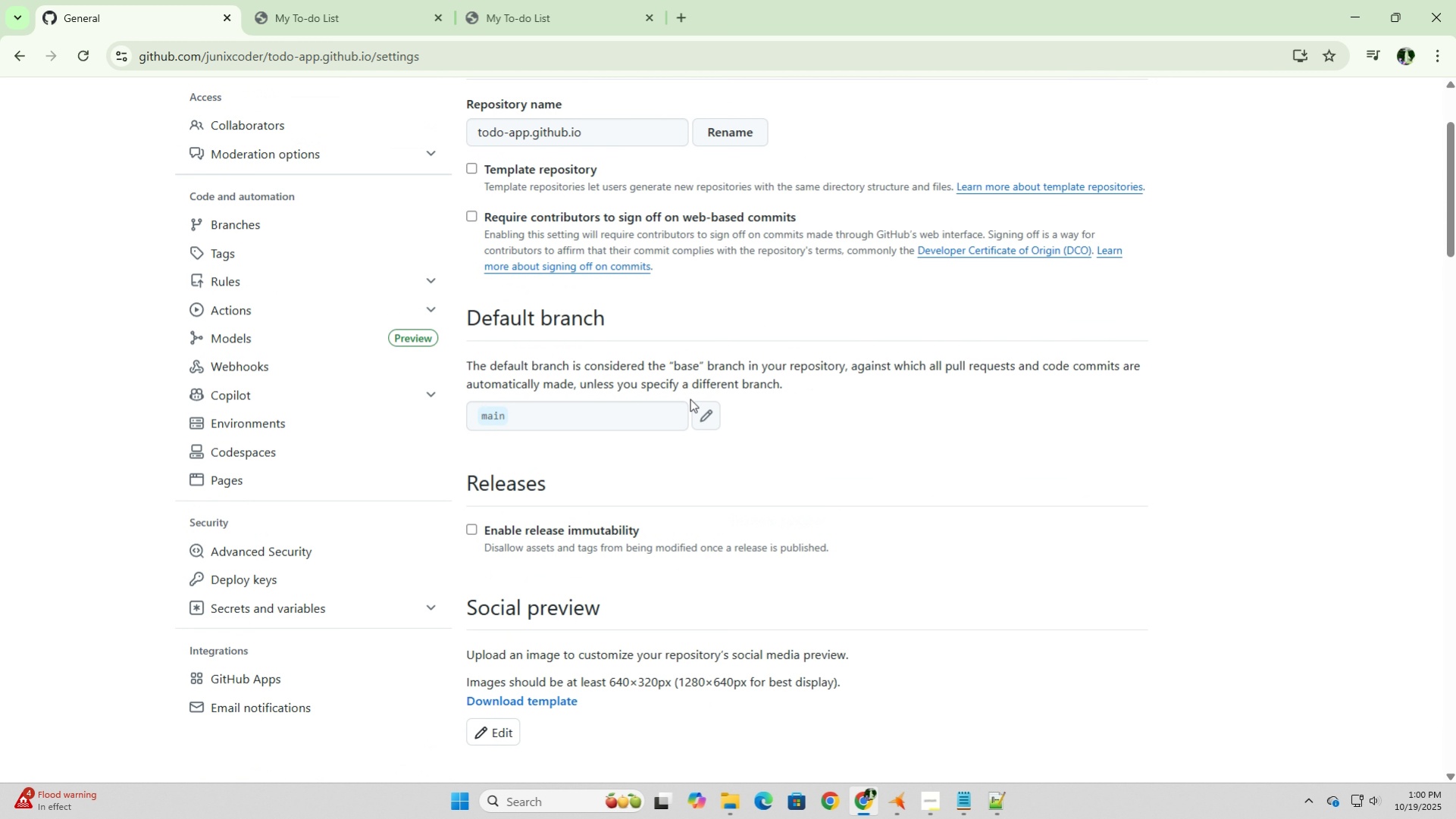 
scroll: coordinate [690, 399], scroll_direction: up, amount: 2.0
 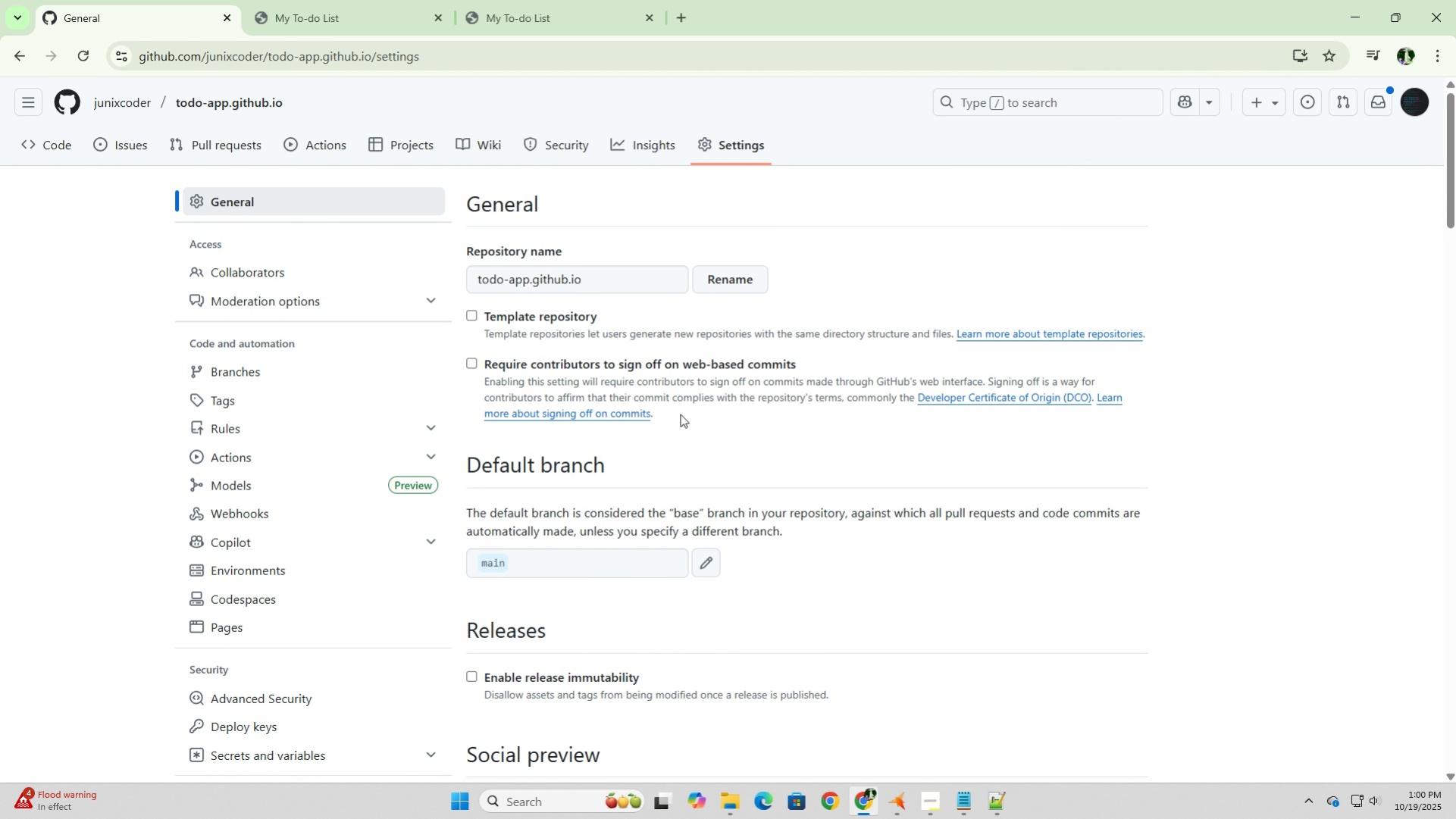 
scroll: coordinate [682, 403], scroll_direction: none, amount: 0.0
 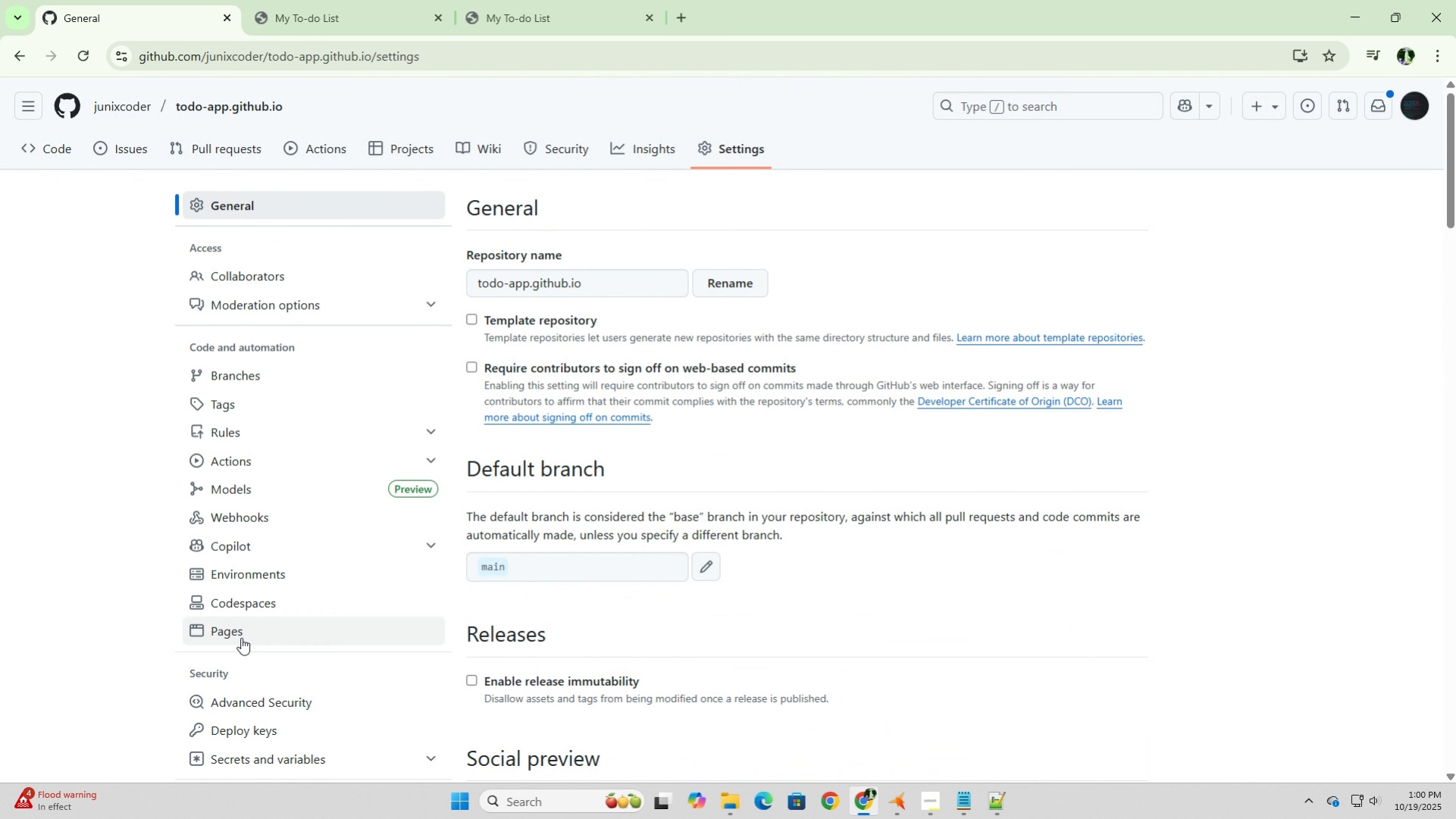 
left_click([240, 631])
 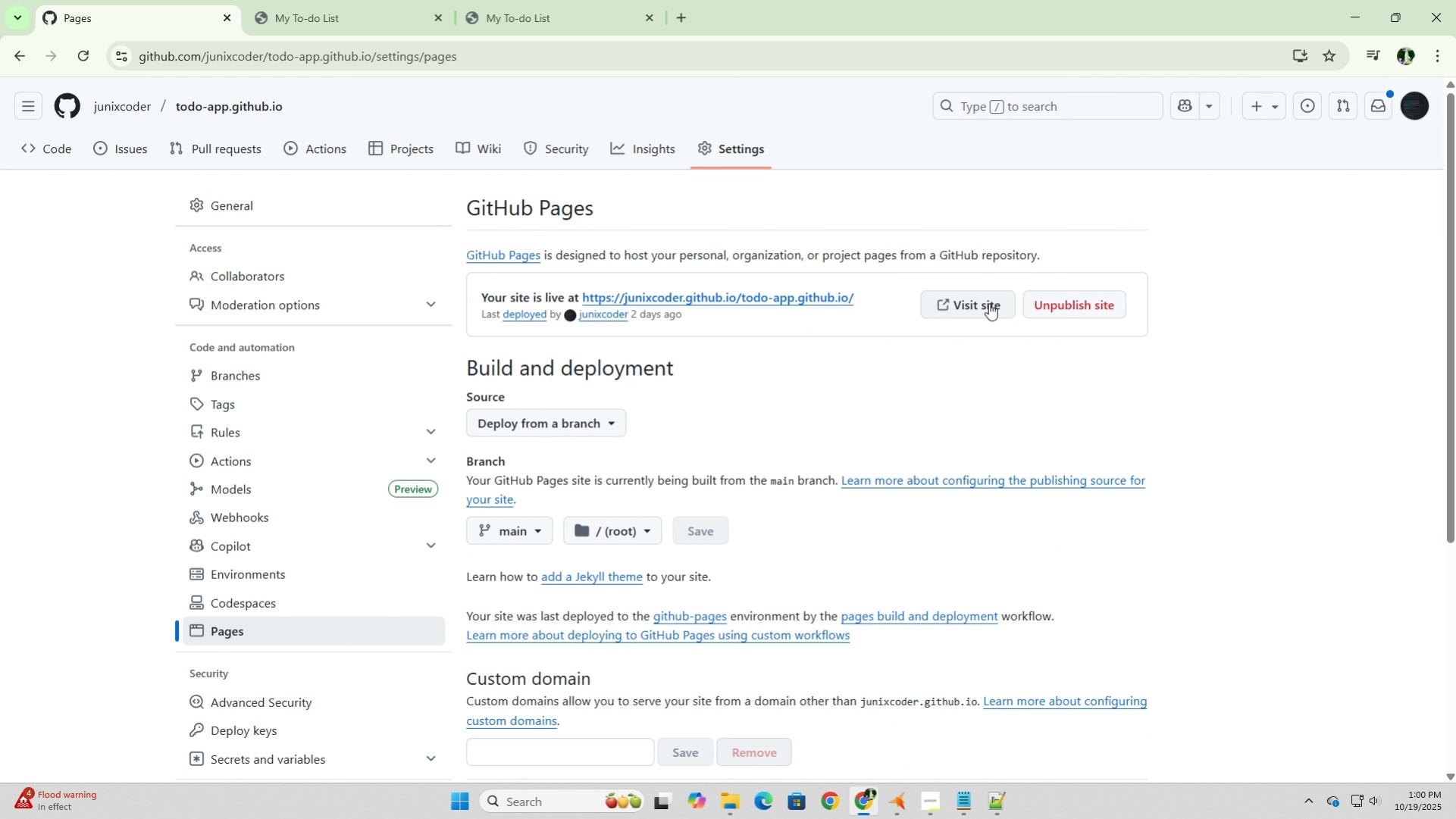 
left_click([978, 303])
 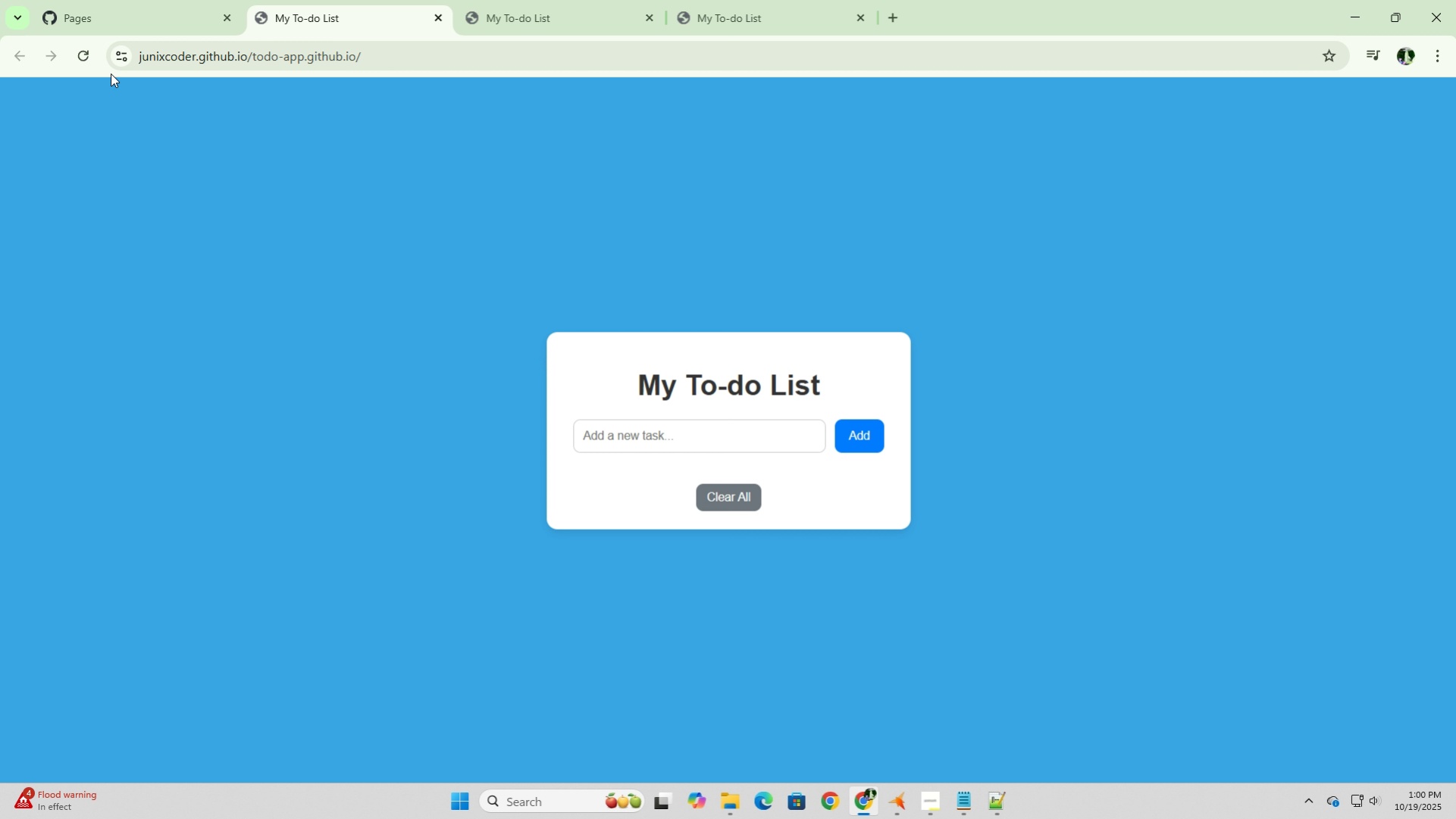 
left_click([86, 61])
 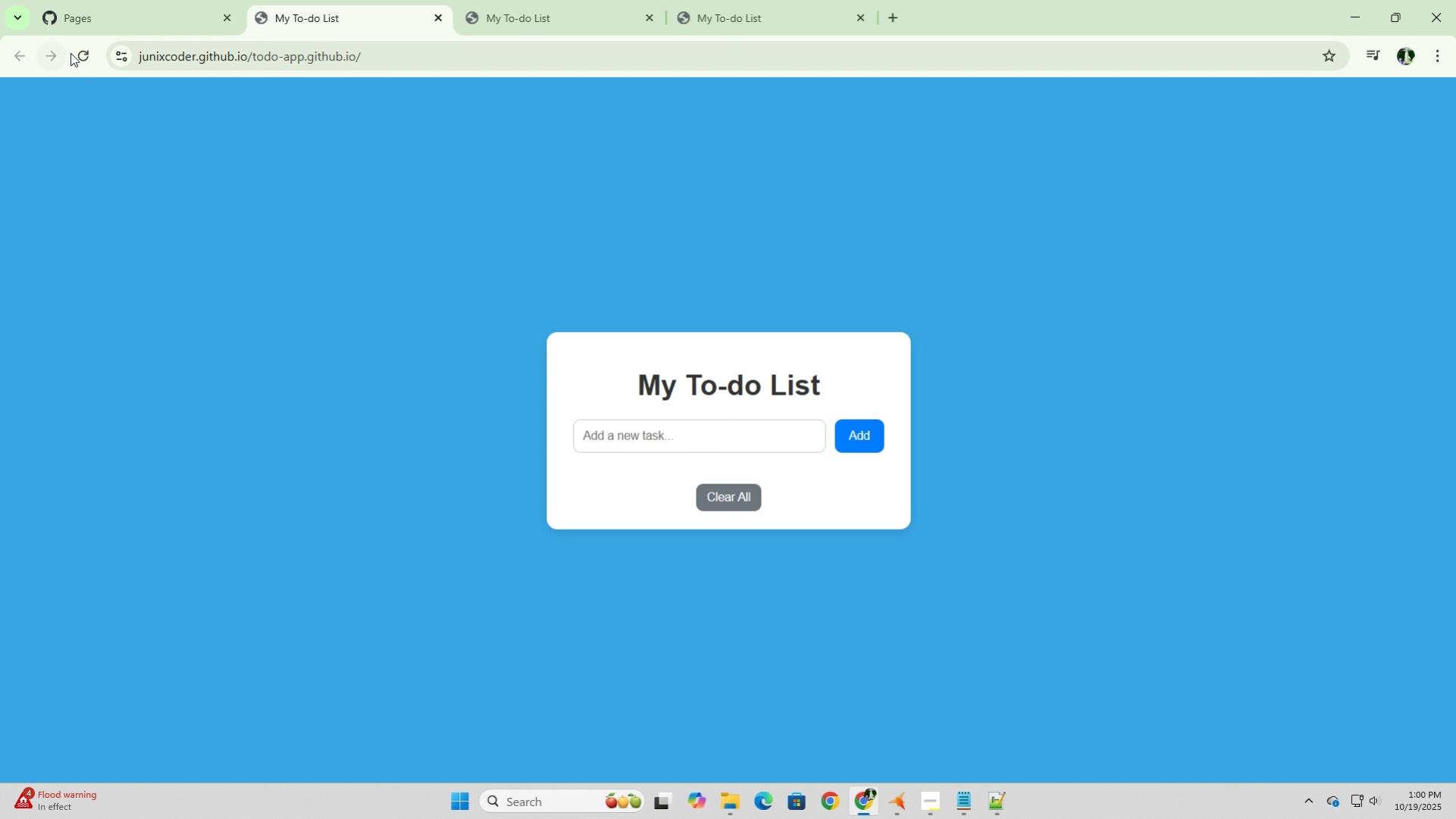 
left_click([79, 55])
 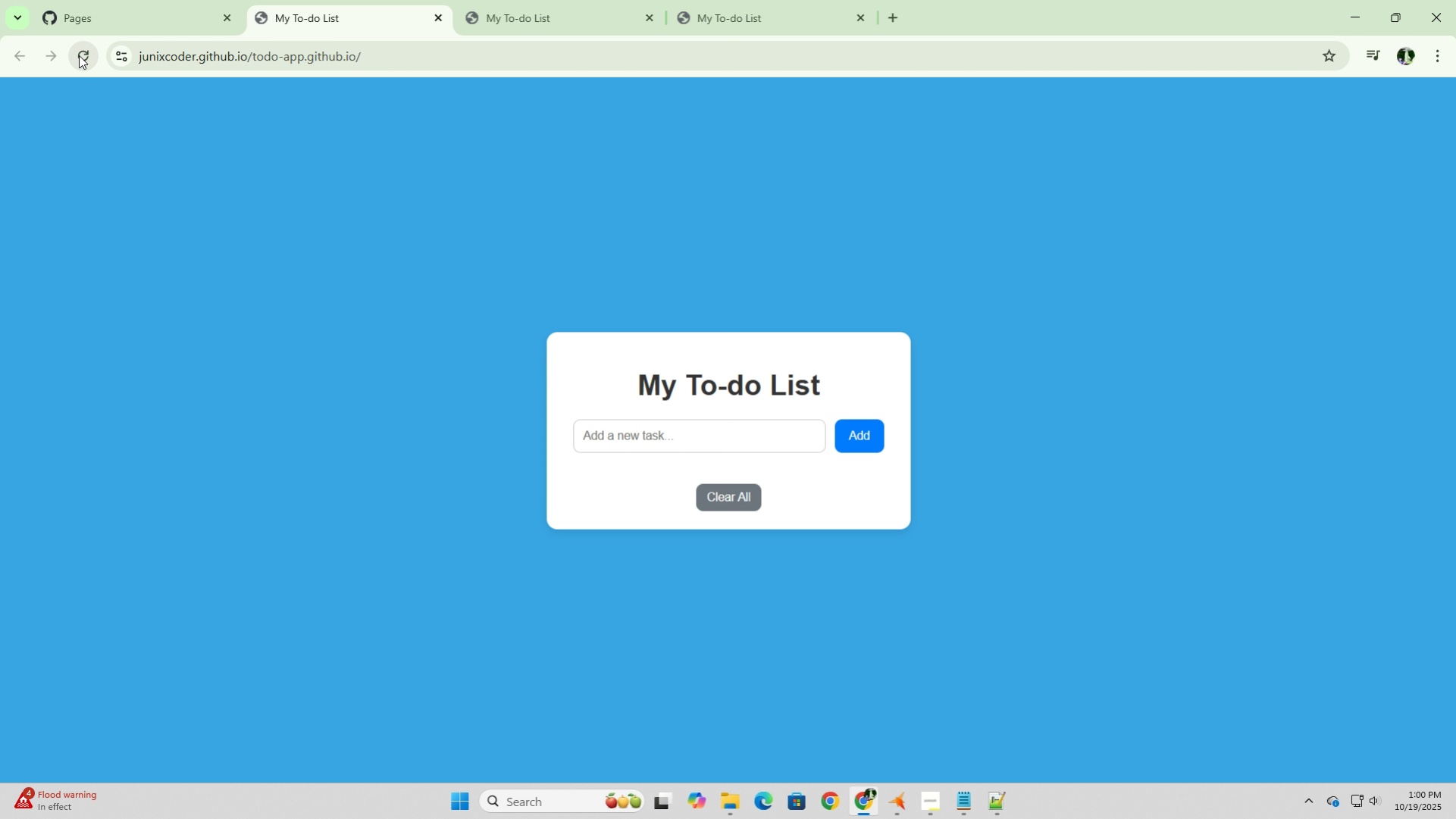 
left_click([79, 55])
 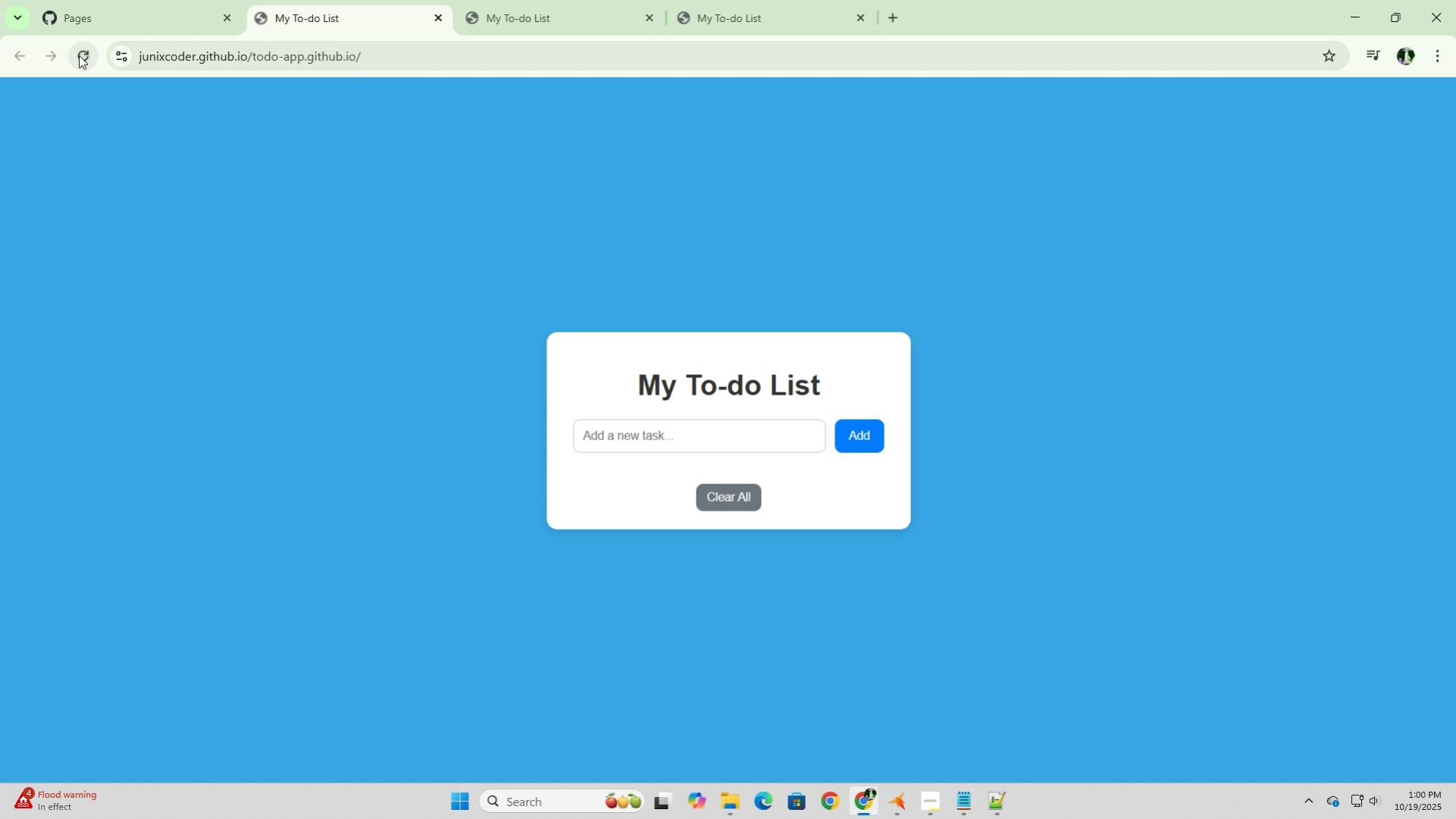 
left_click([79, 55])
 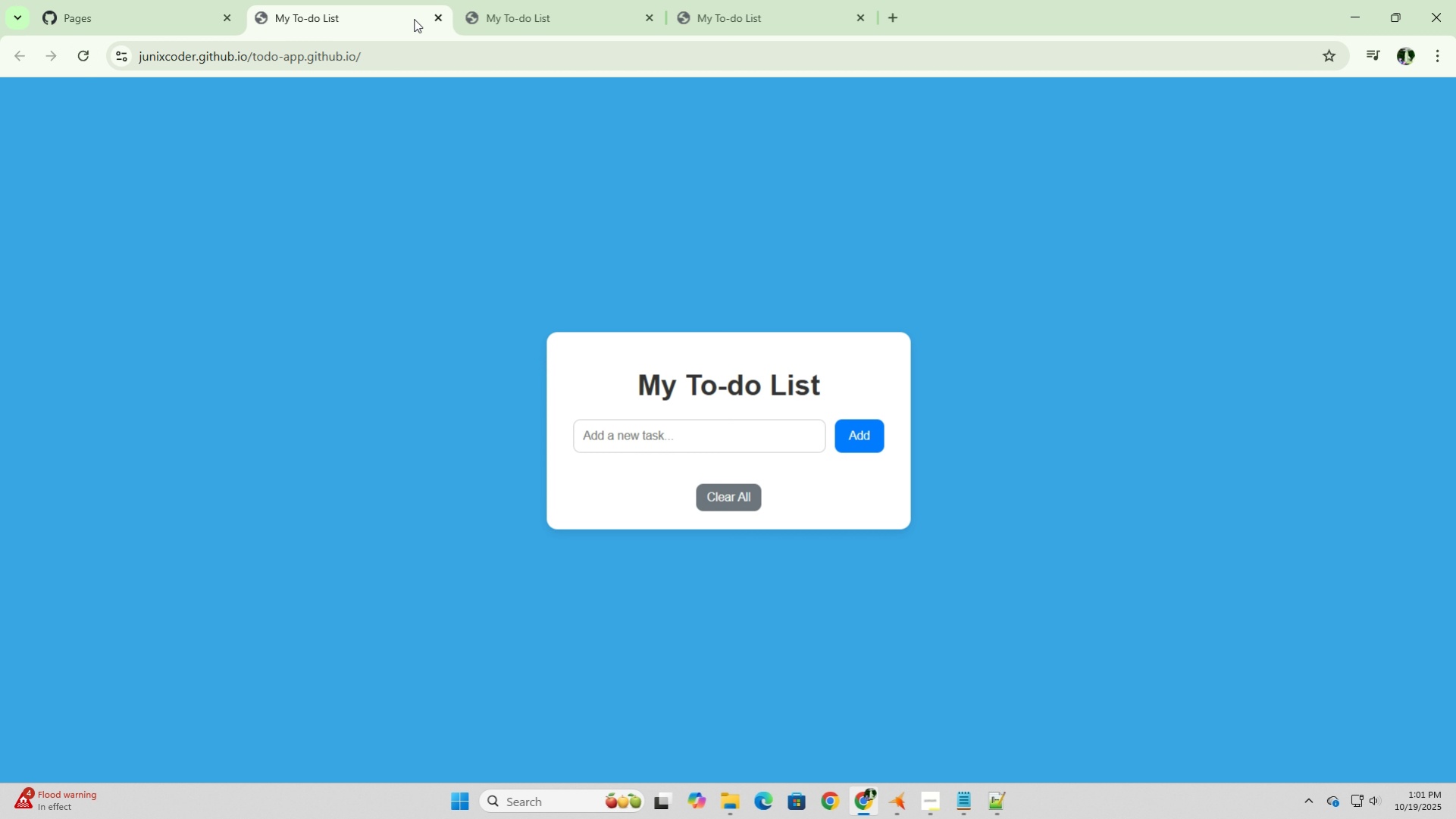 
left_click([443, 23])
 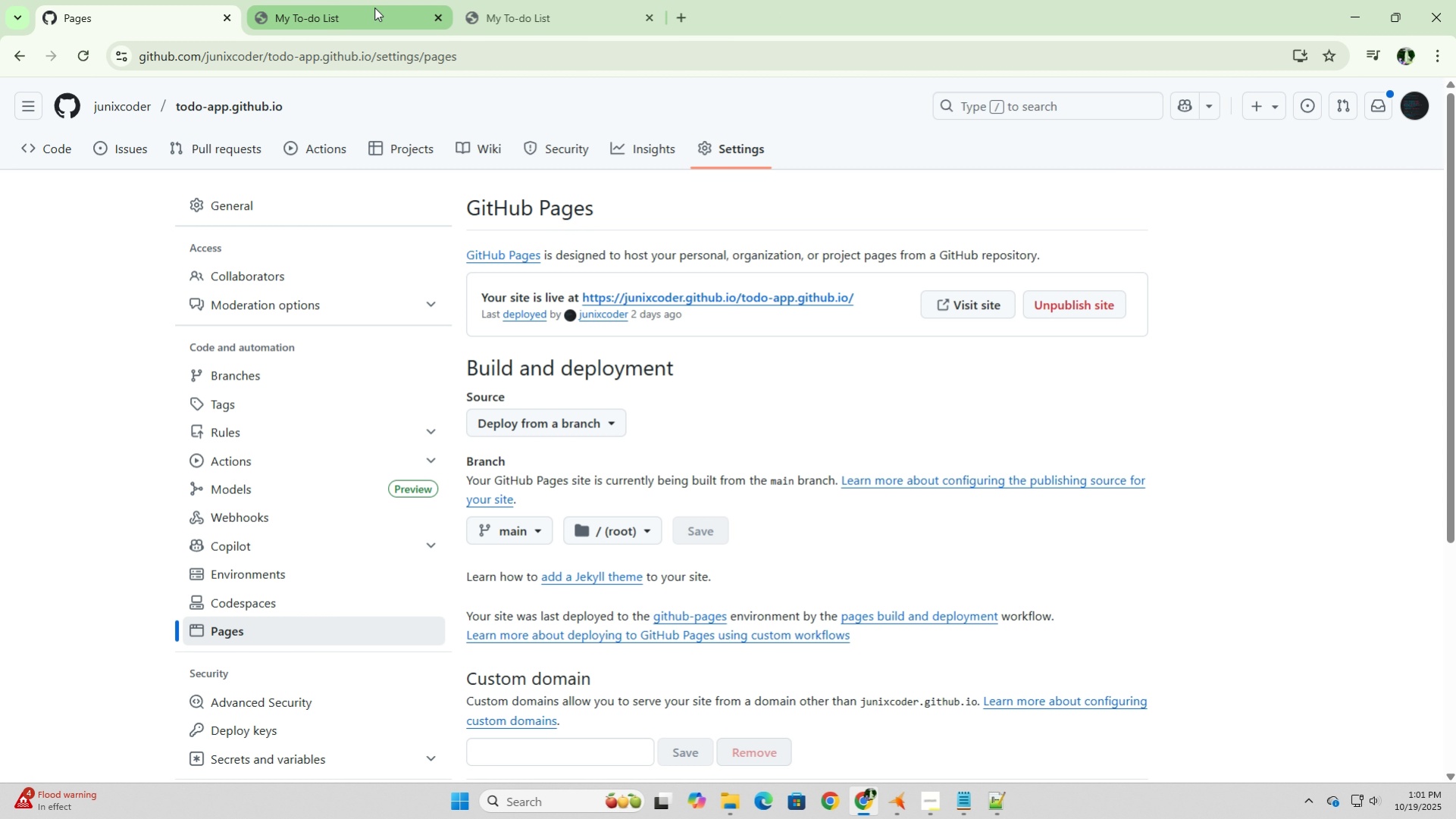 
left_click([374, 8])
 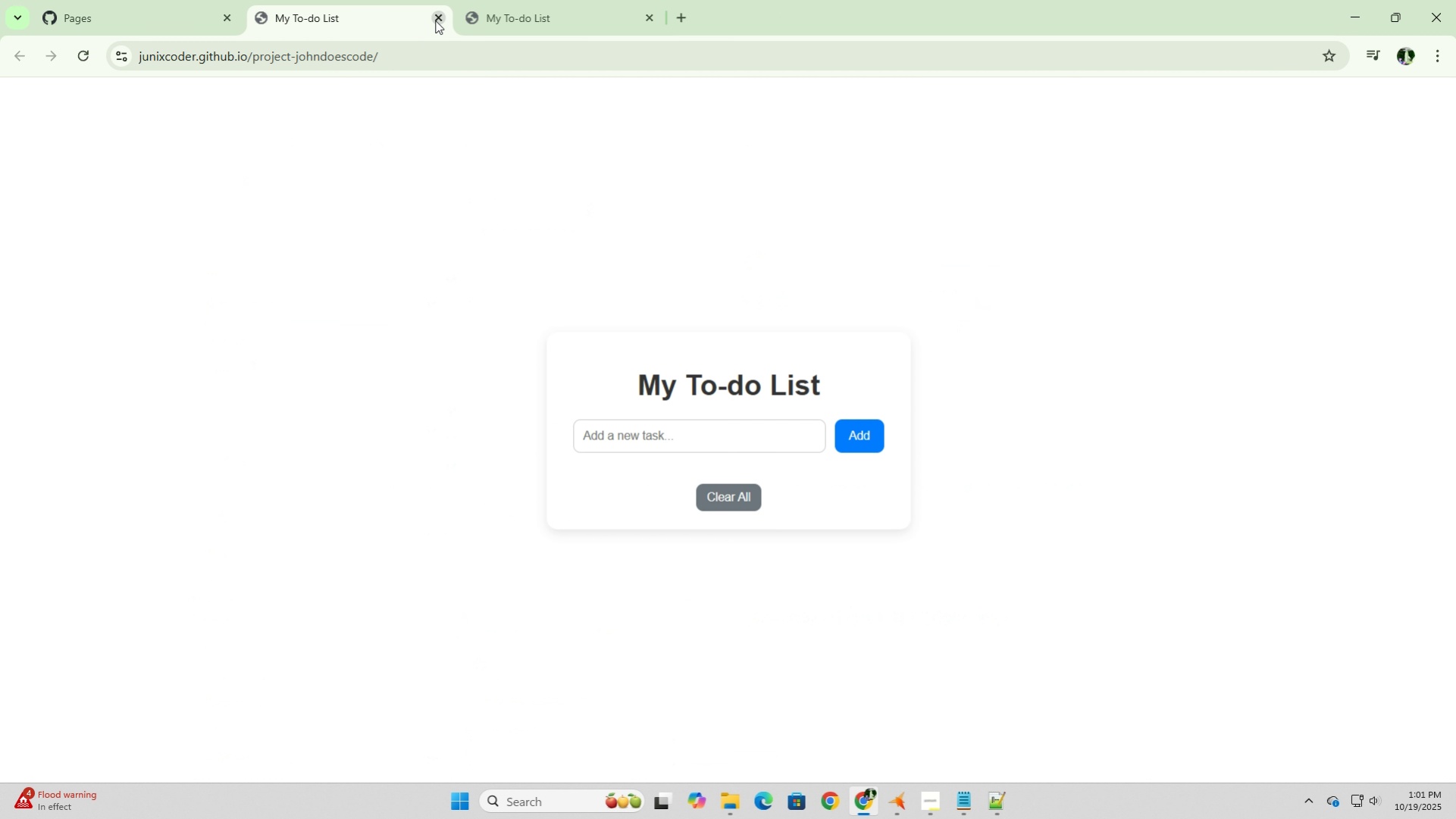 
left_click([434, 19])
 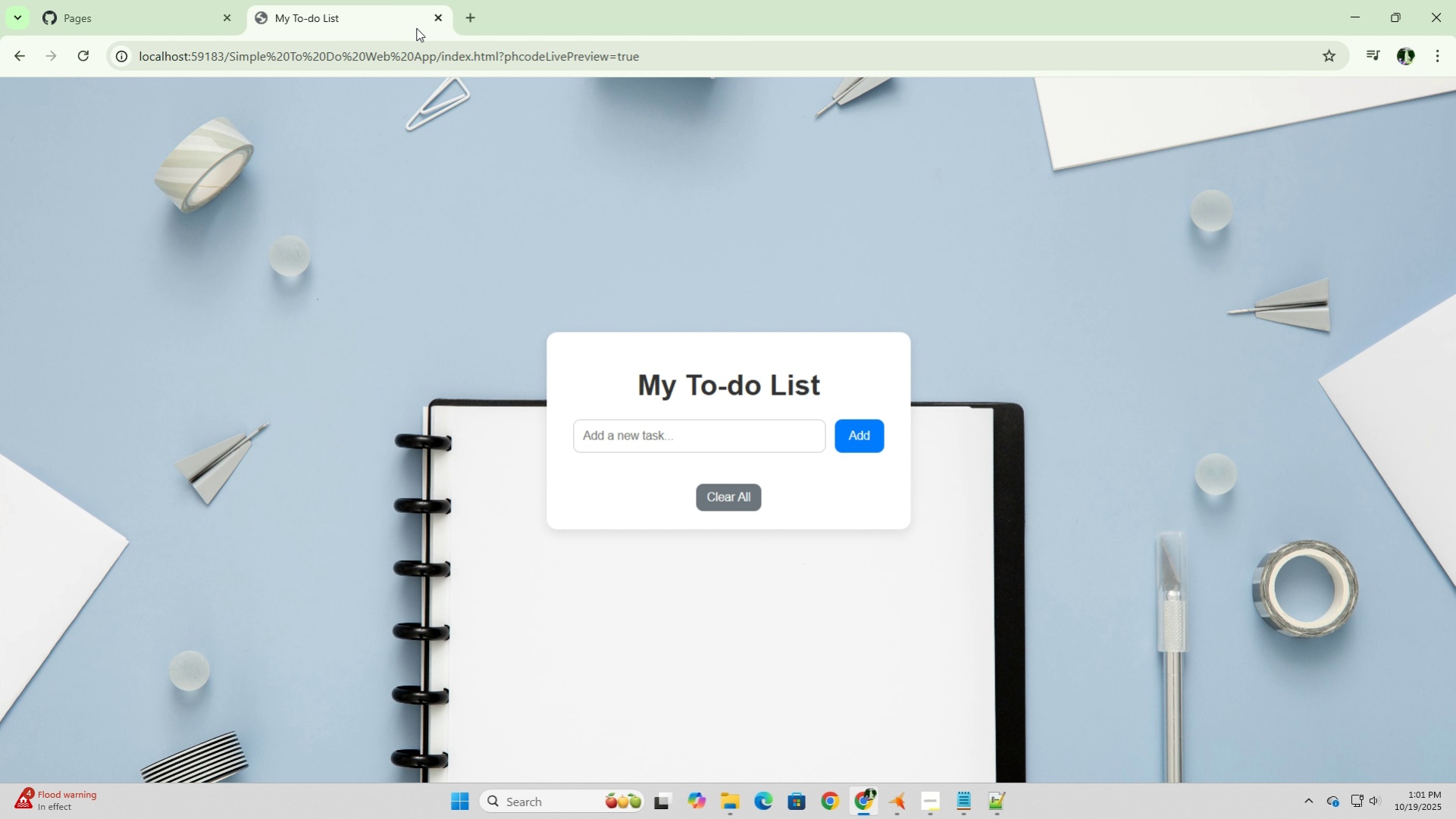 
left_click([436, 20])
 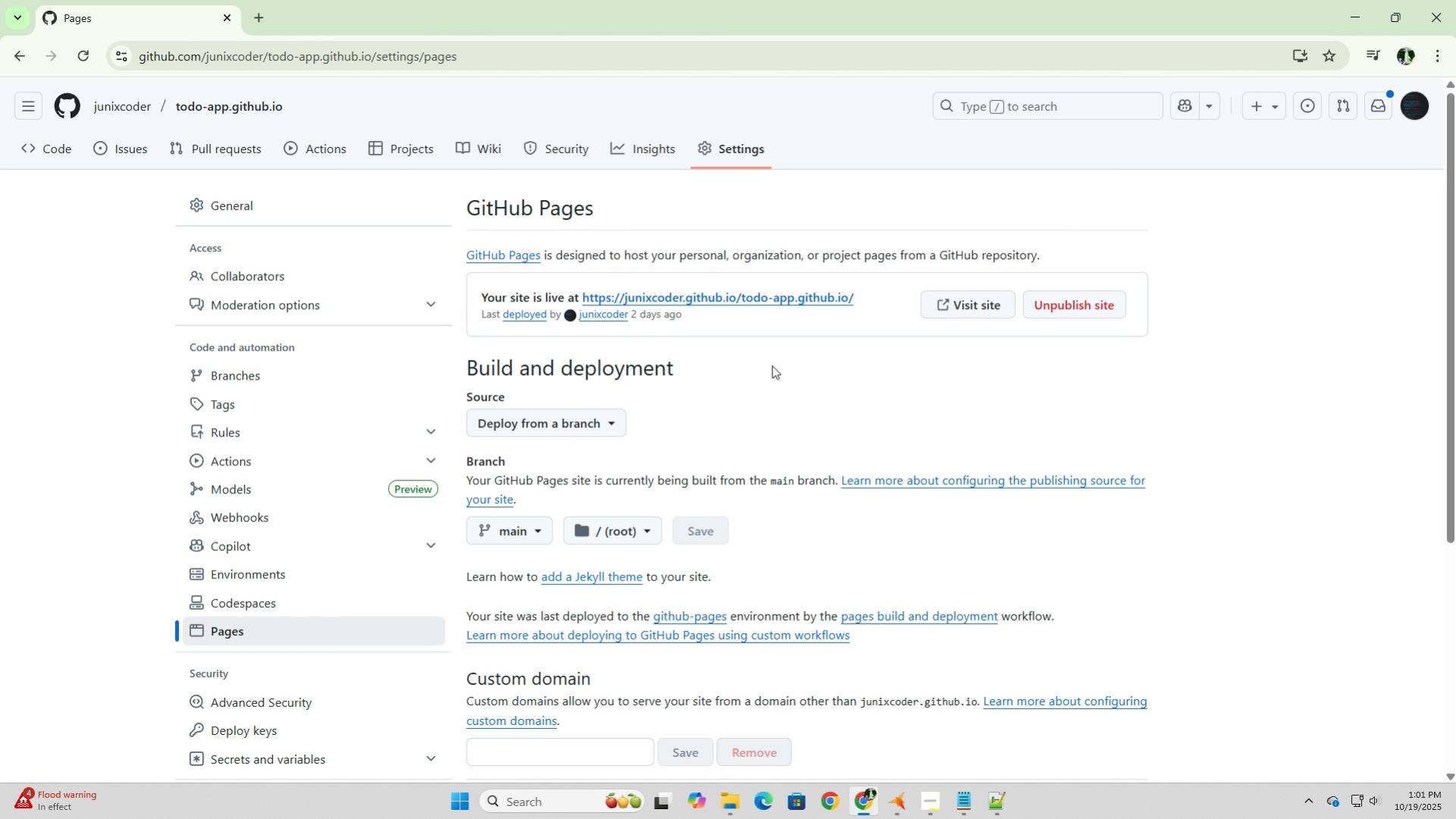 
left_click([772, 365])
 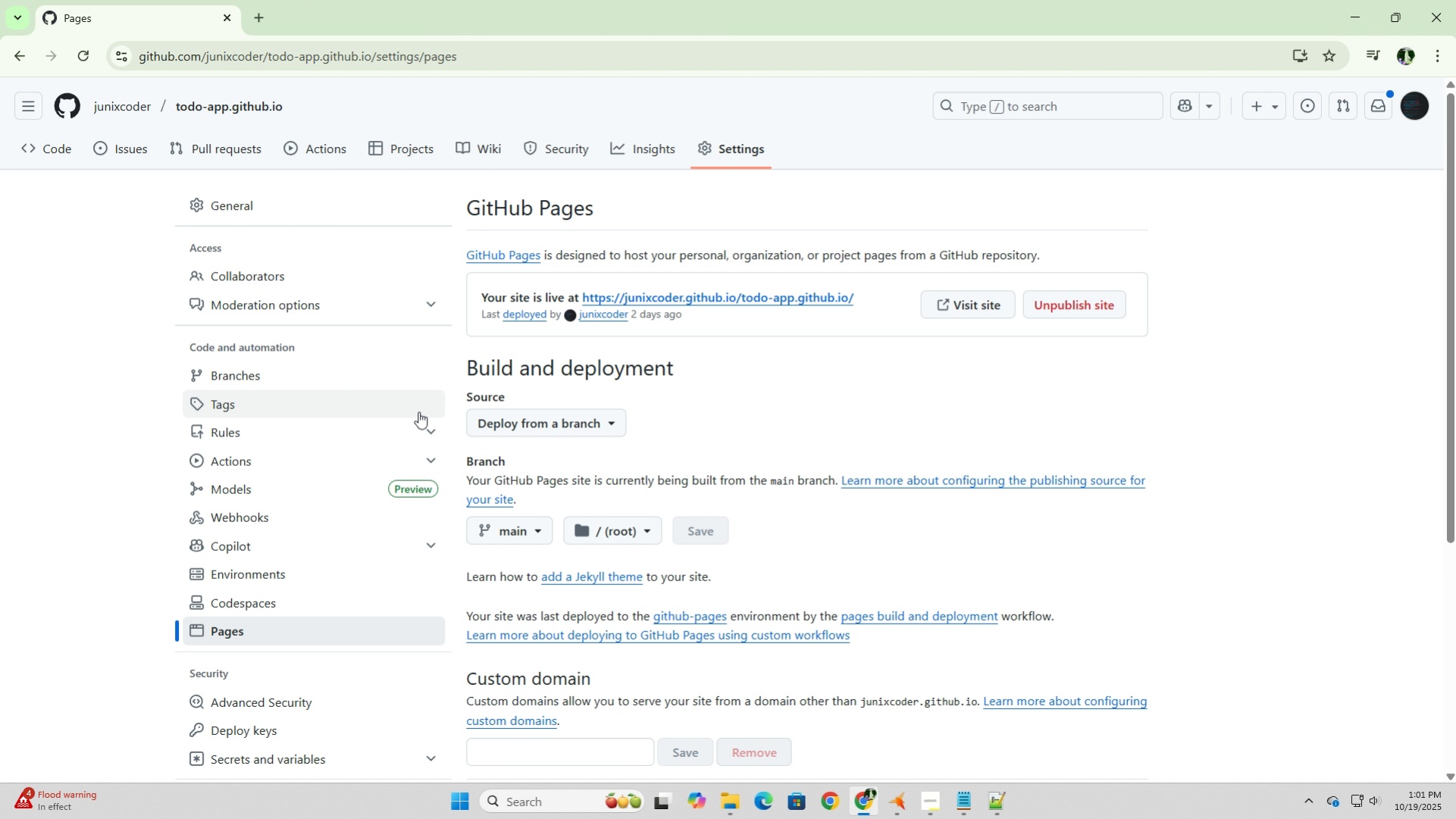 
scroll: coordinate [307, 500], scroll_direction: down, amount: 2.0
 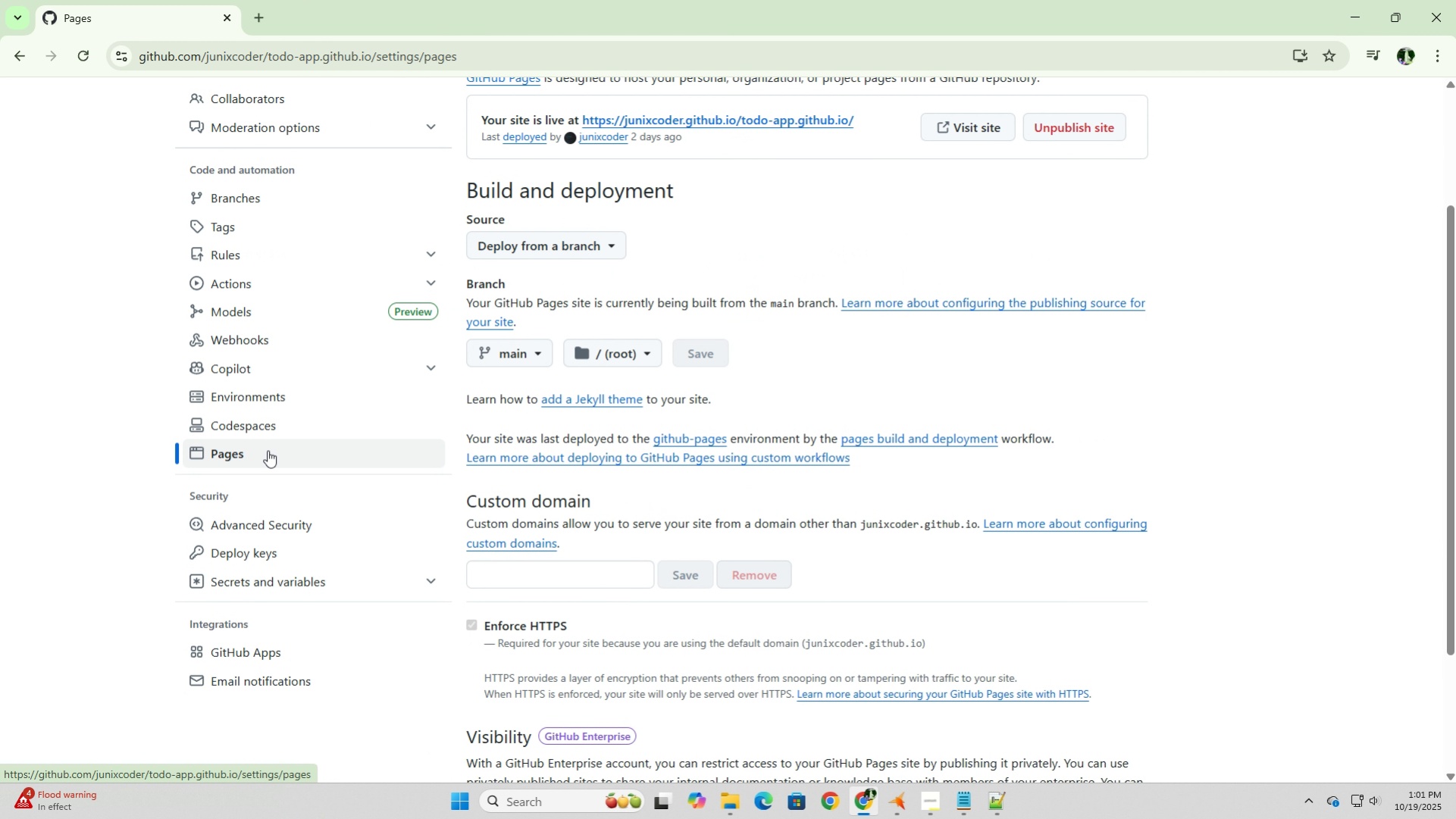 
wait(8.16)
 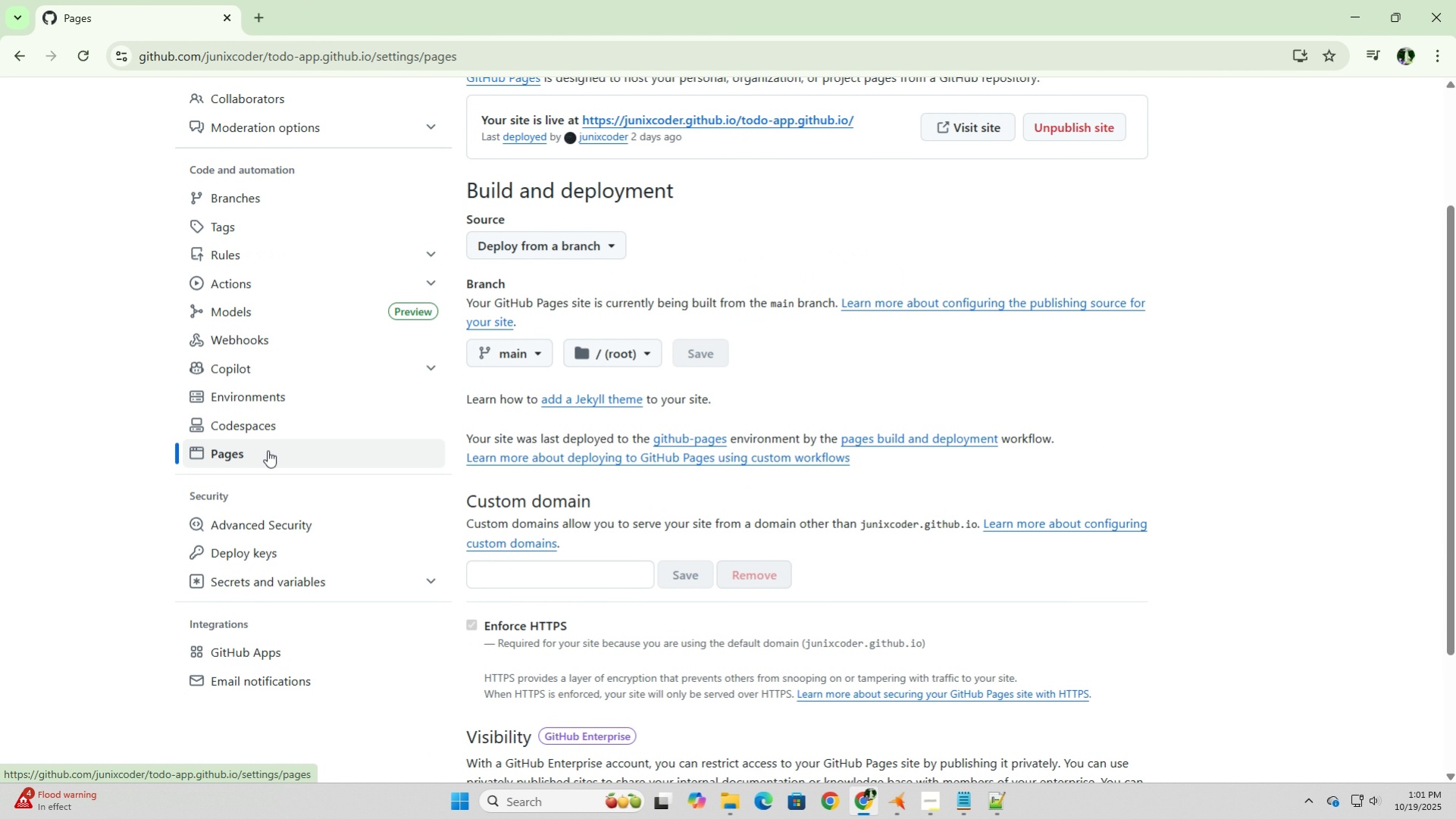 
left_click([53, 150])
 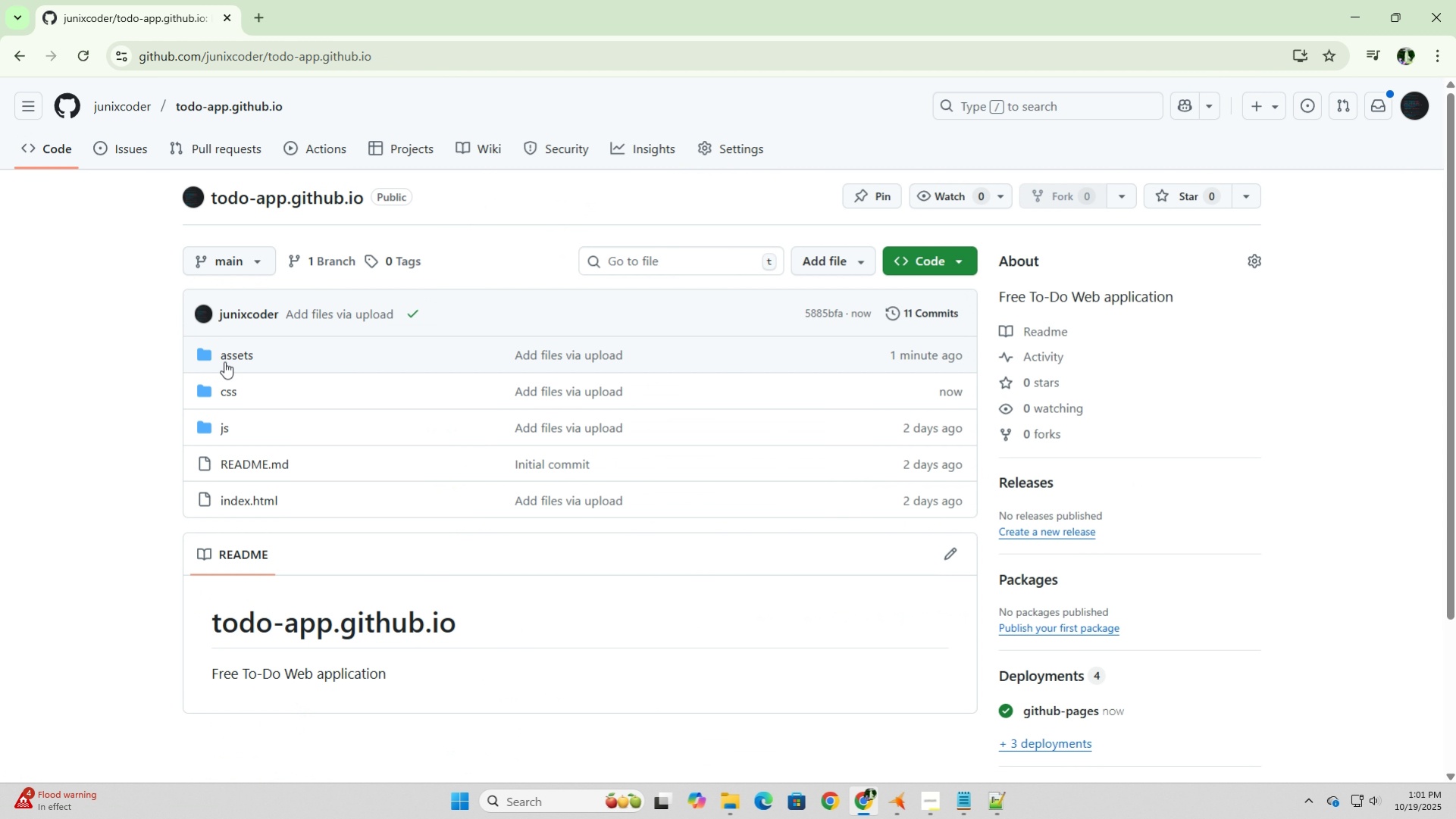 
left_click([242, 389])
 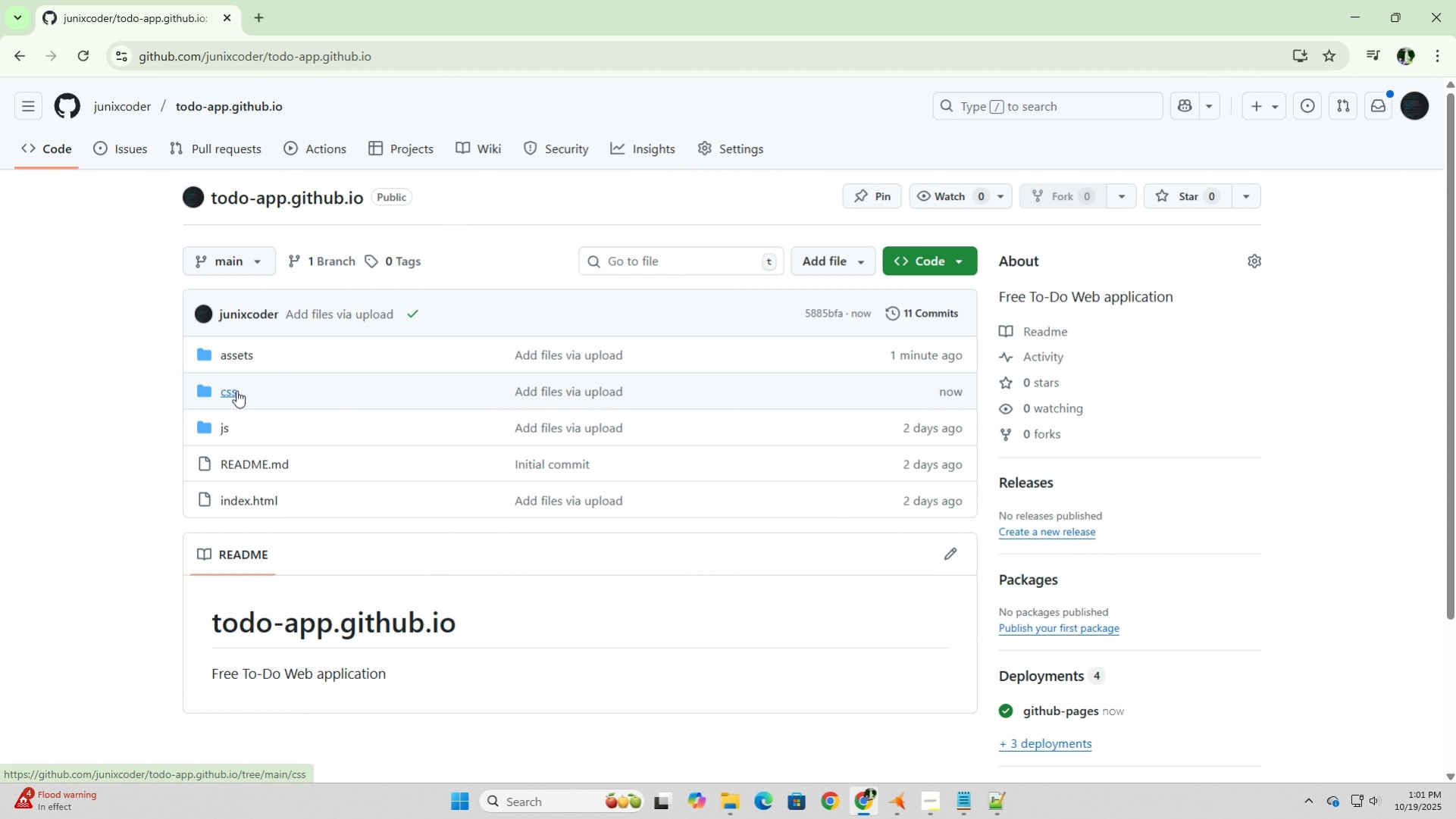 
left_click([236, 390])
 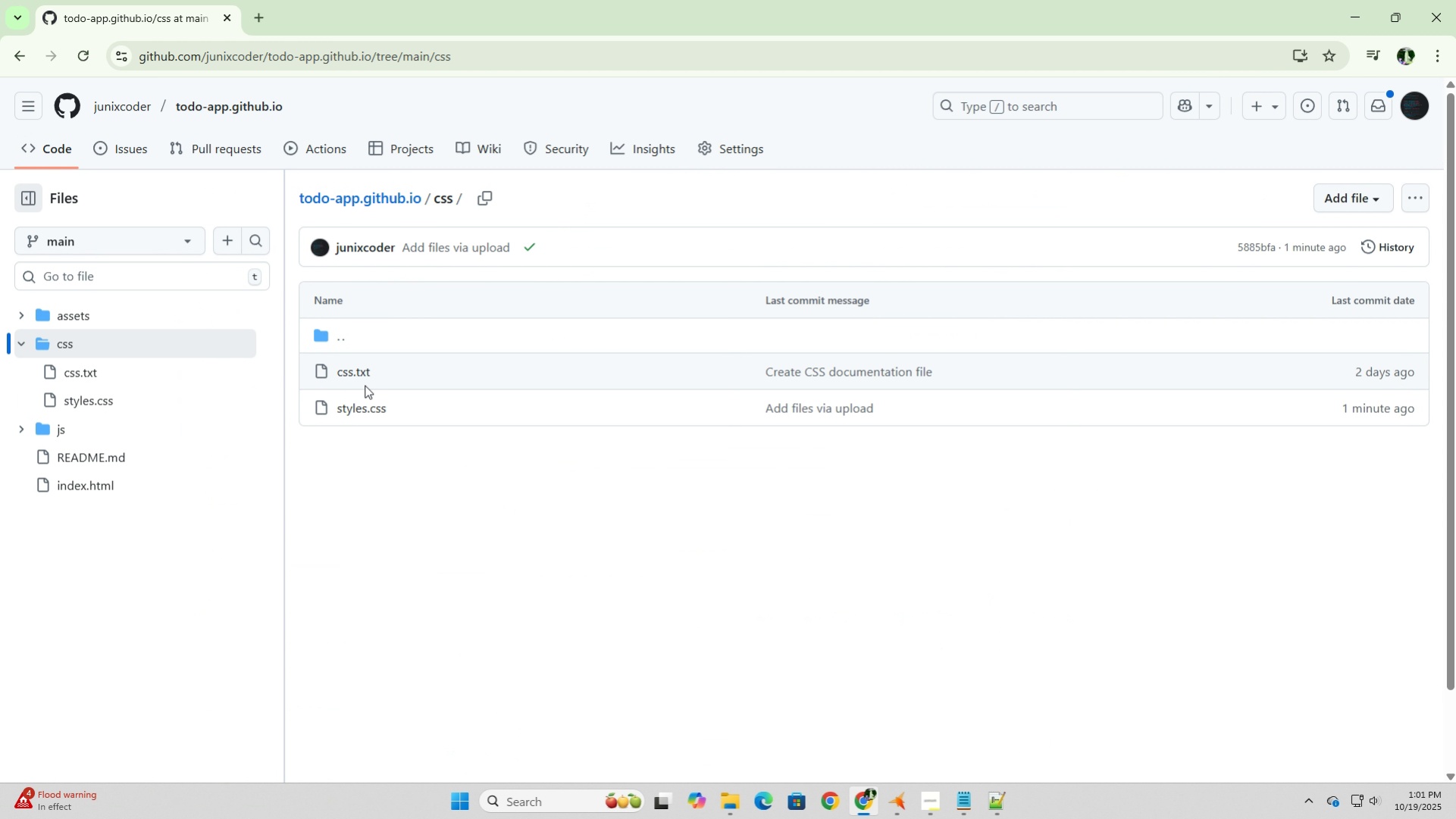 
left_click([354, 416])
 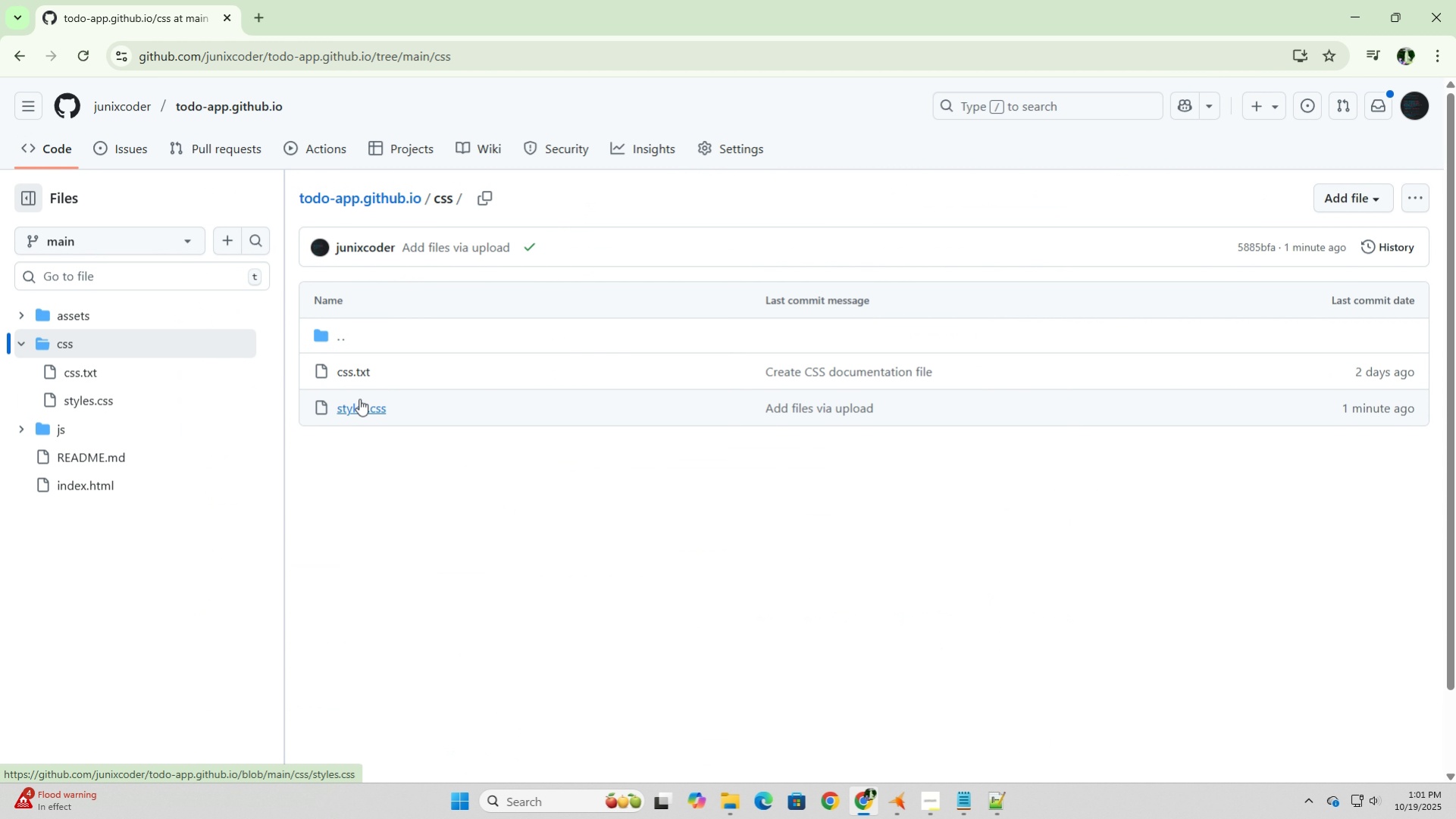 
left_click([359, 399])
 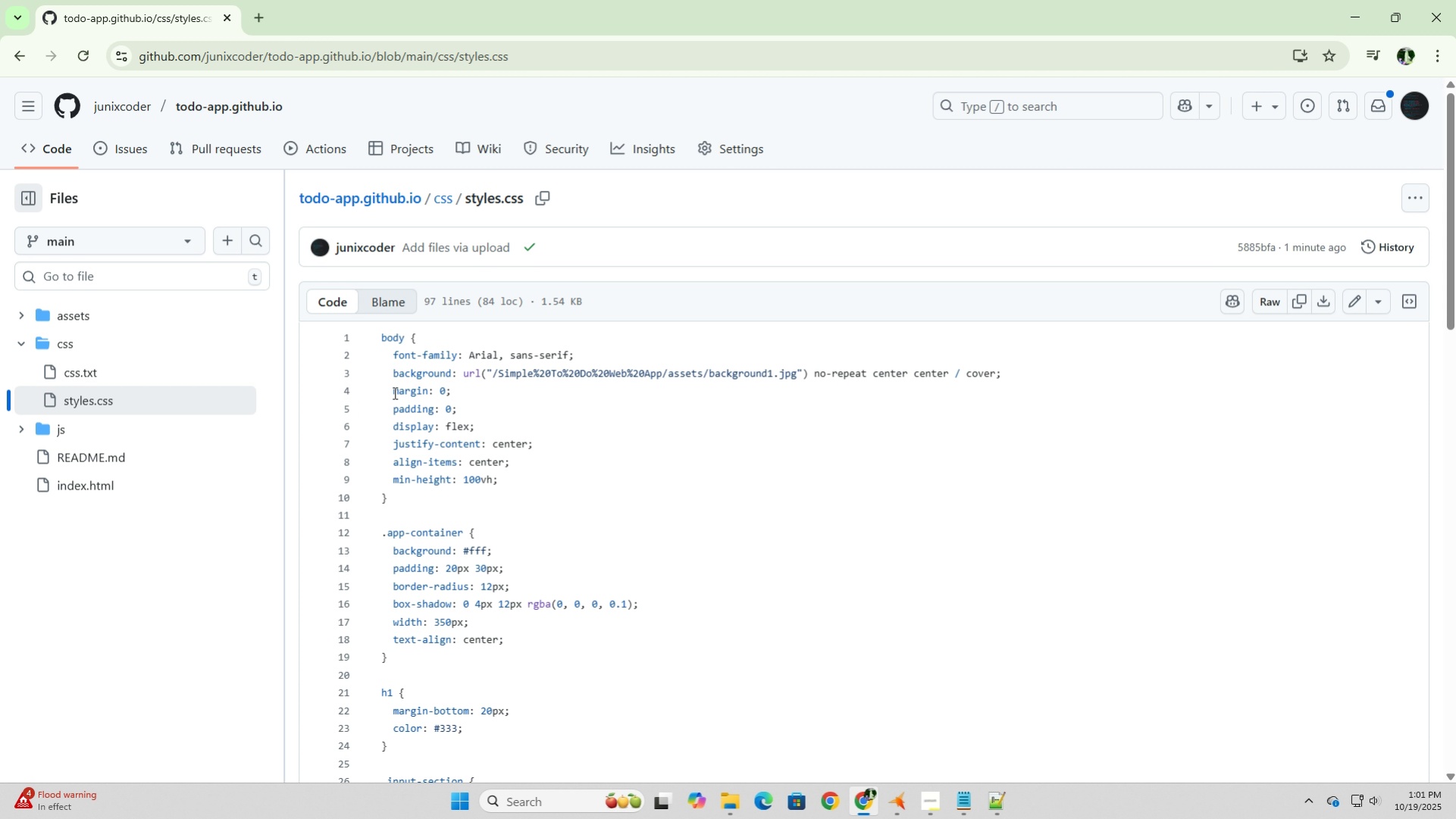 
wait(12.78)
 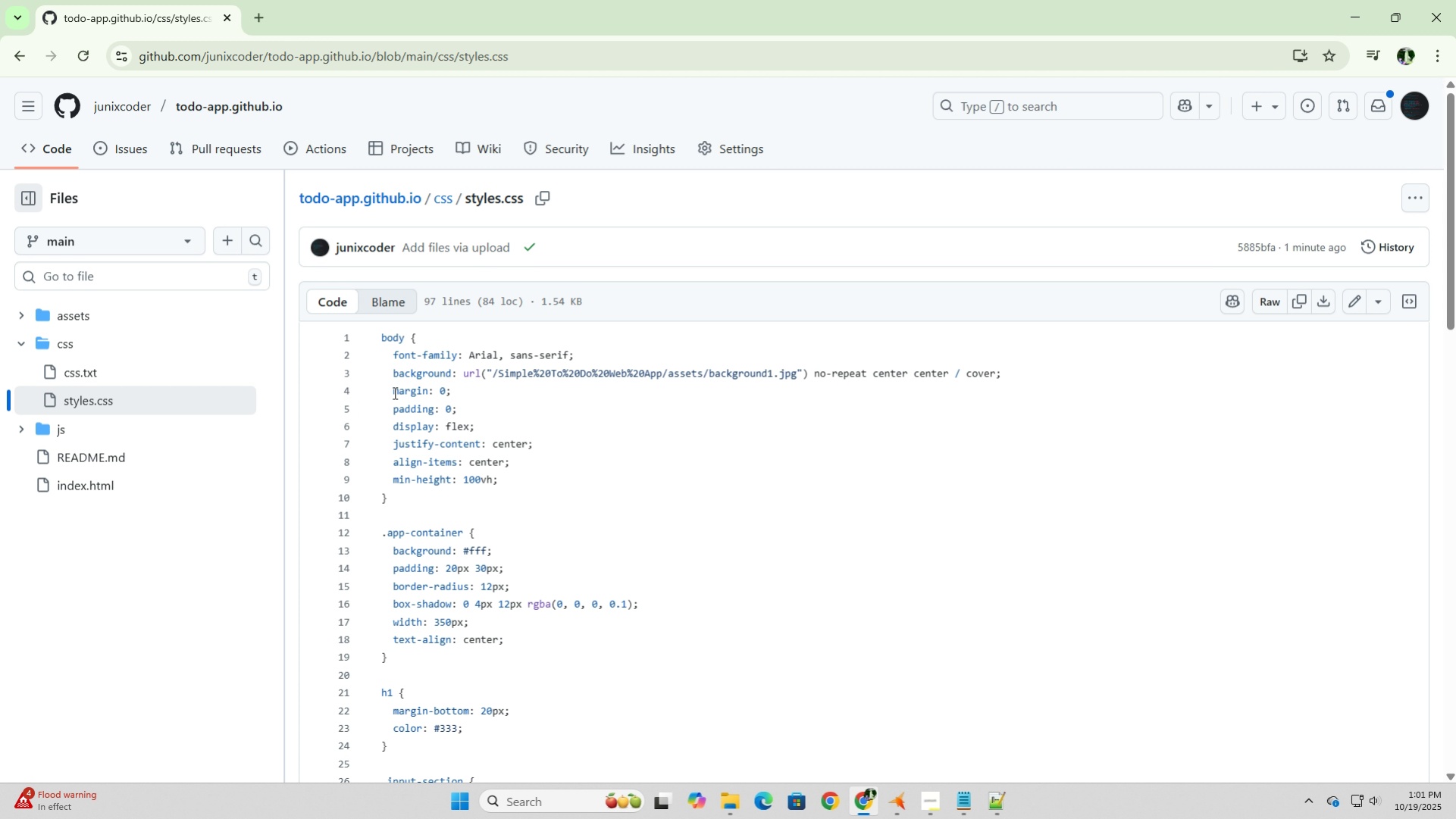 
left_click_drag(start_coordinate=[660, 373], to_coordinate=[486, 389])
 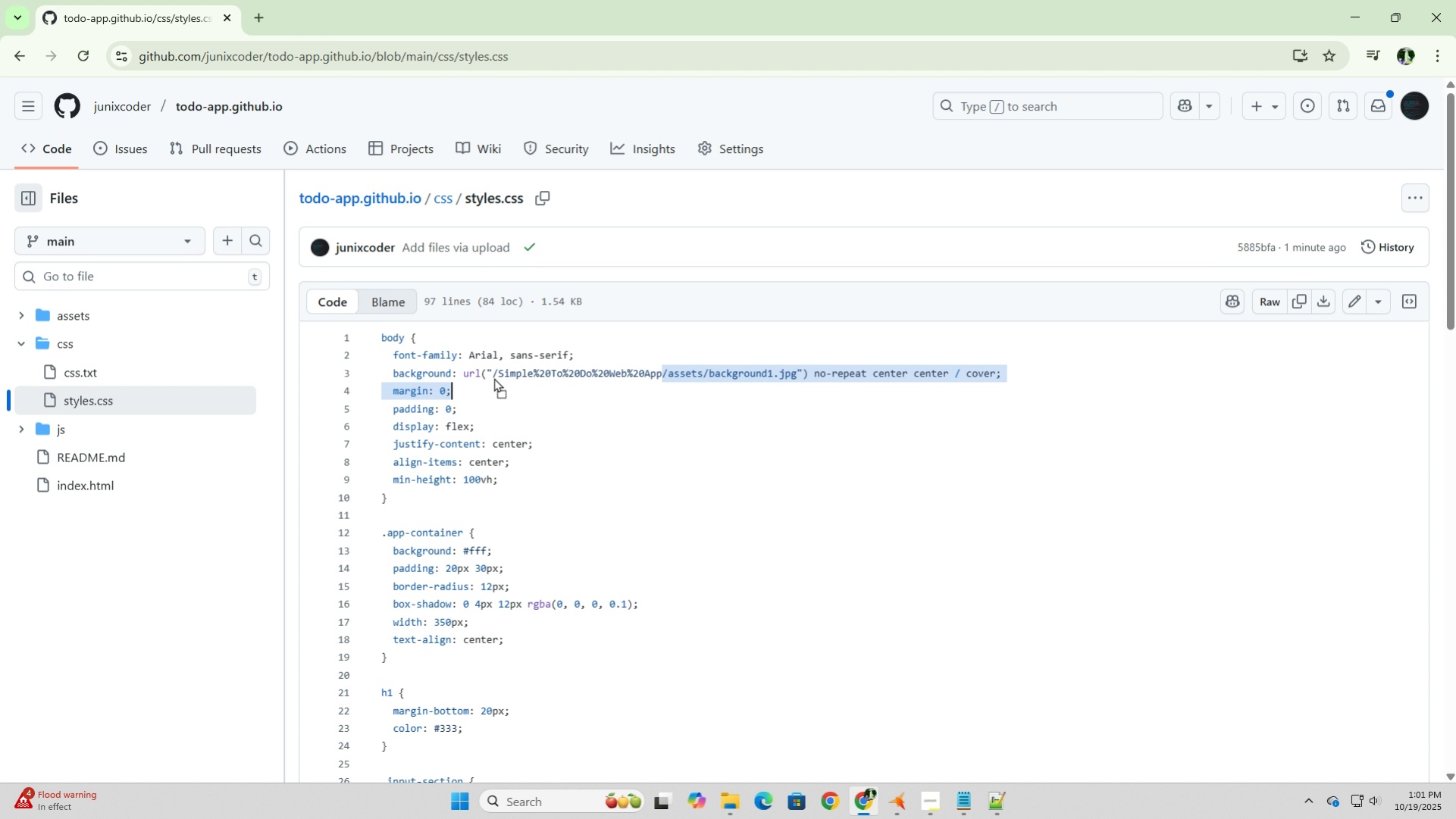 
left_click_drag(start_coordinate=[488, 387], to_coordinate=[505, 367])
 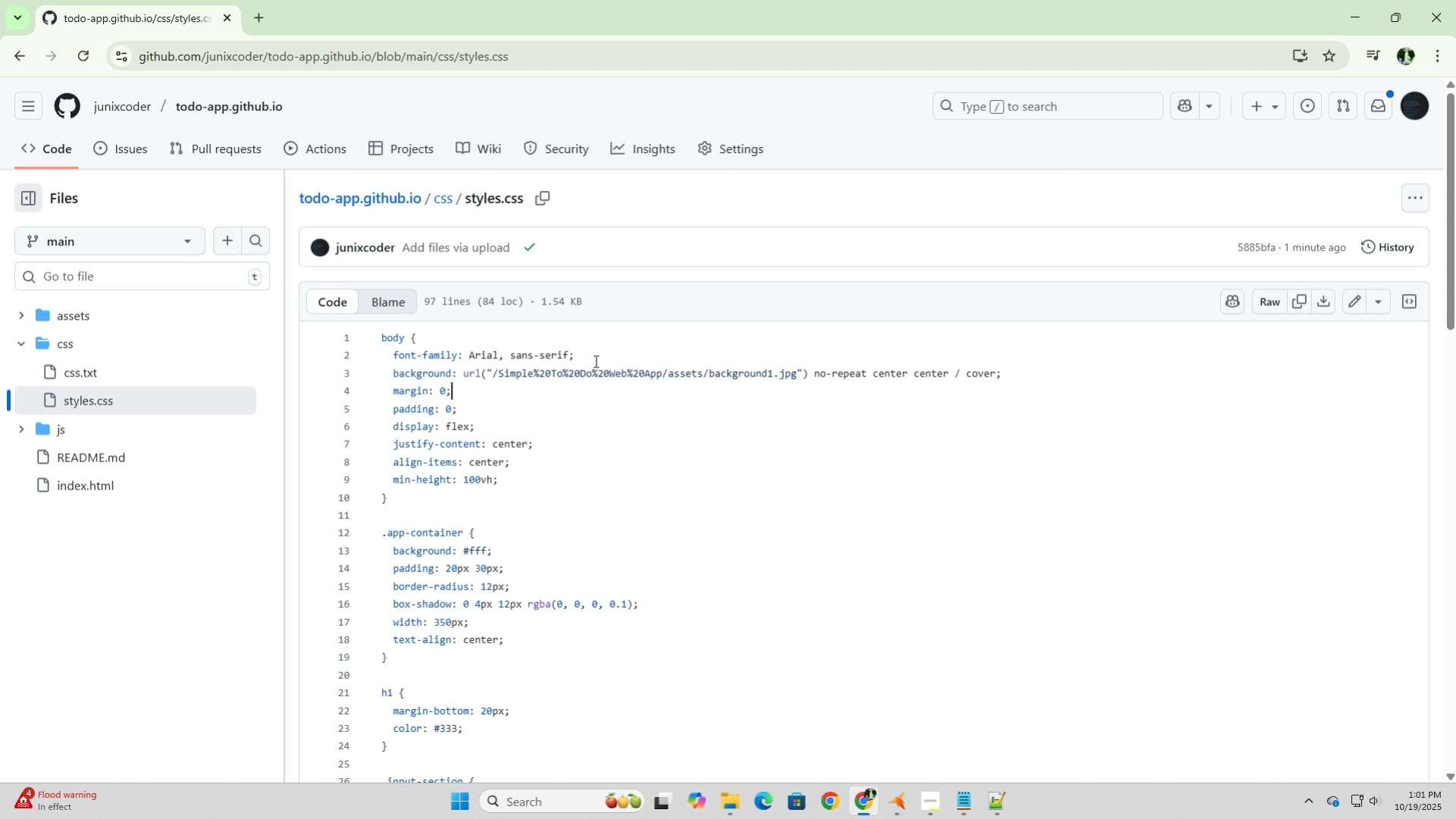 
left_click([594, 361])
 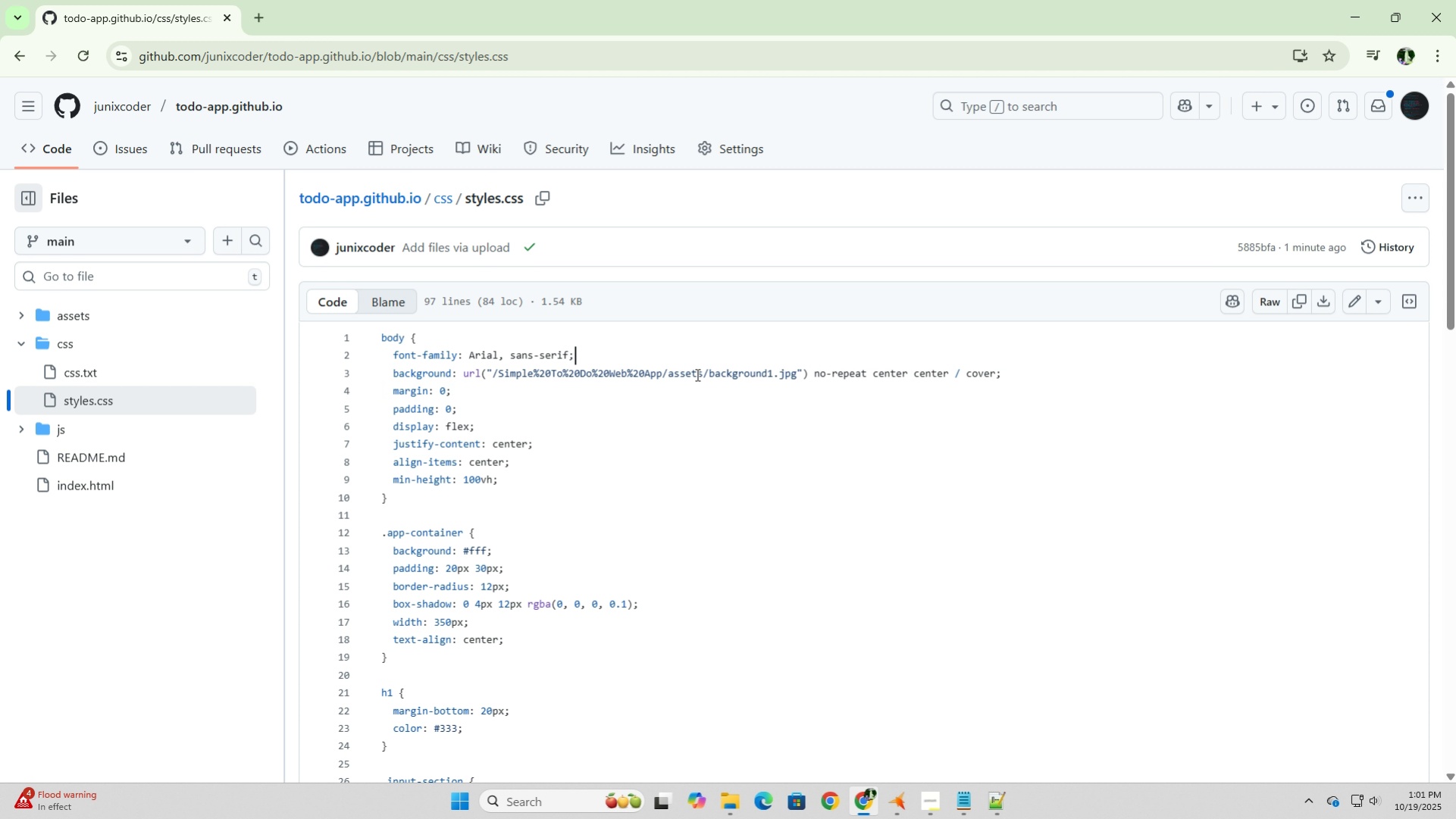 
left_click([696, 374])
 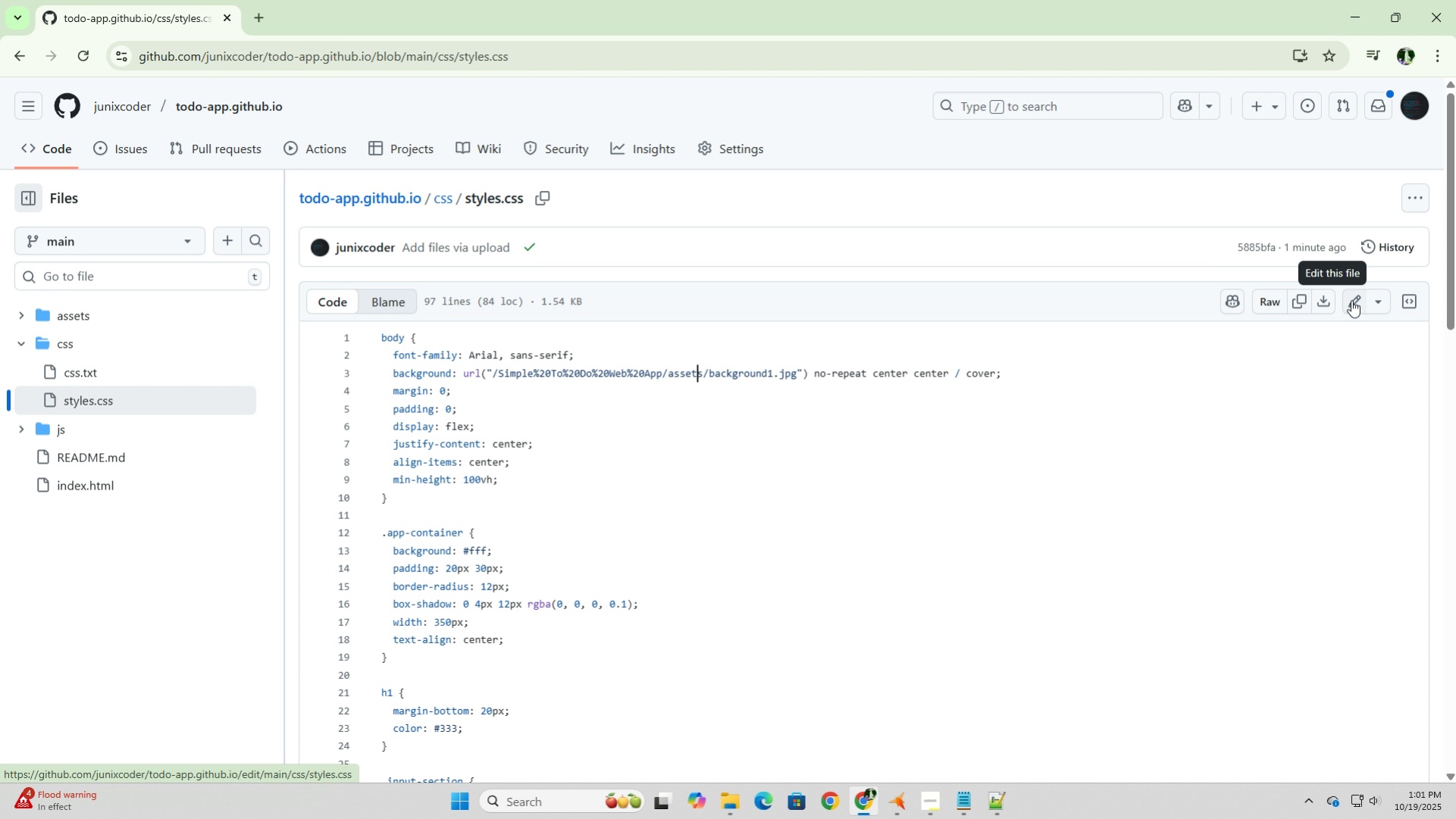 
left_click([1351, 300])
 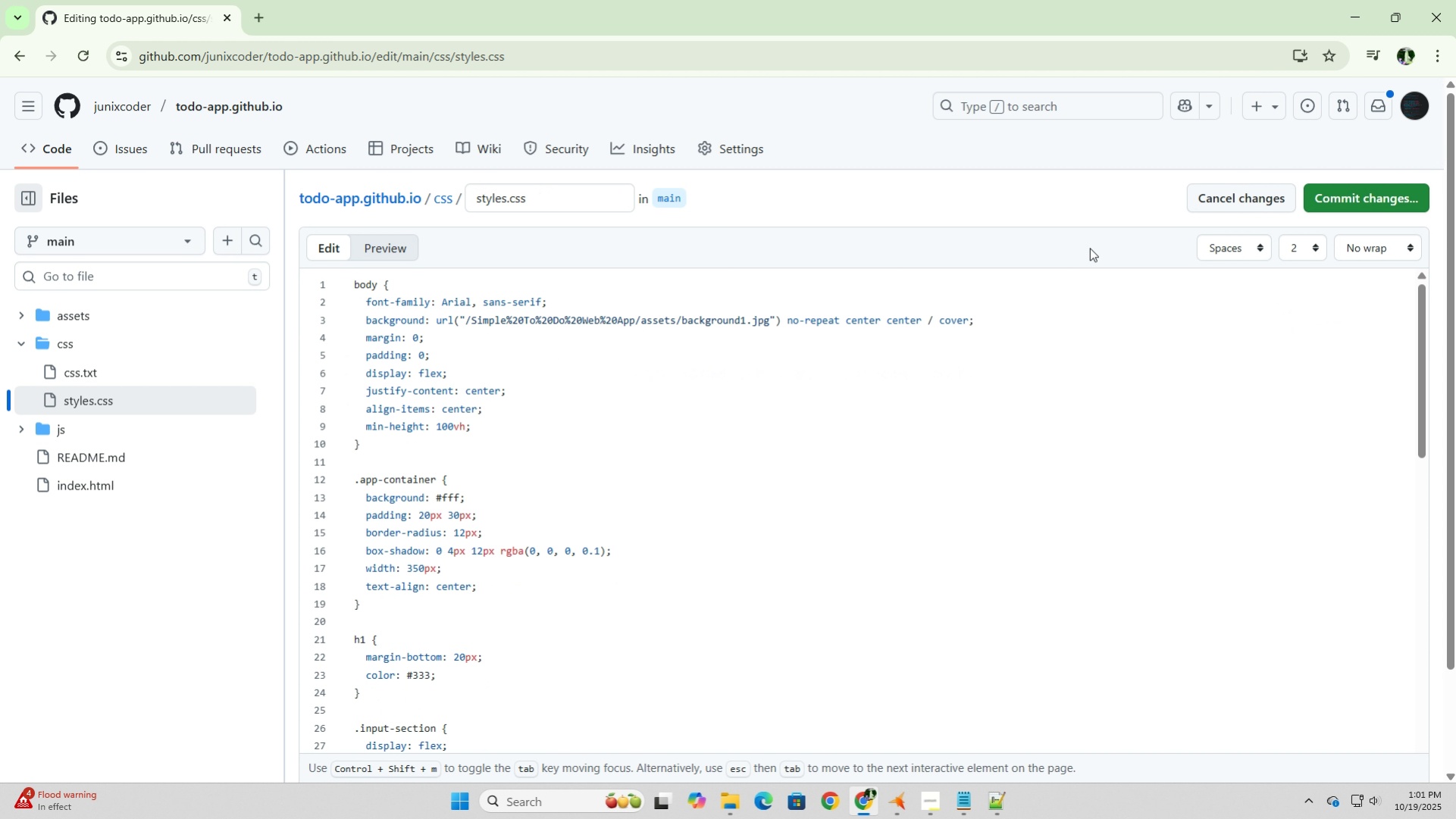 
wait(6.37)
 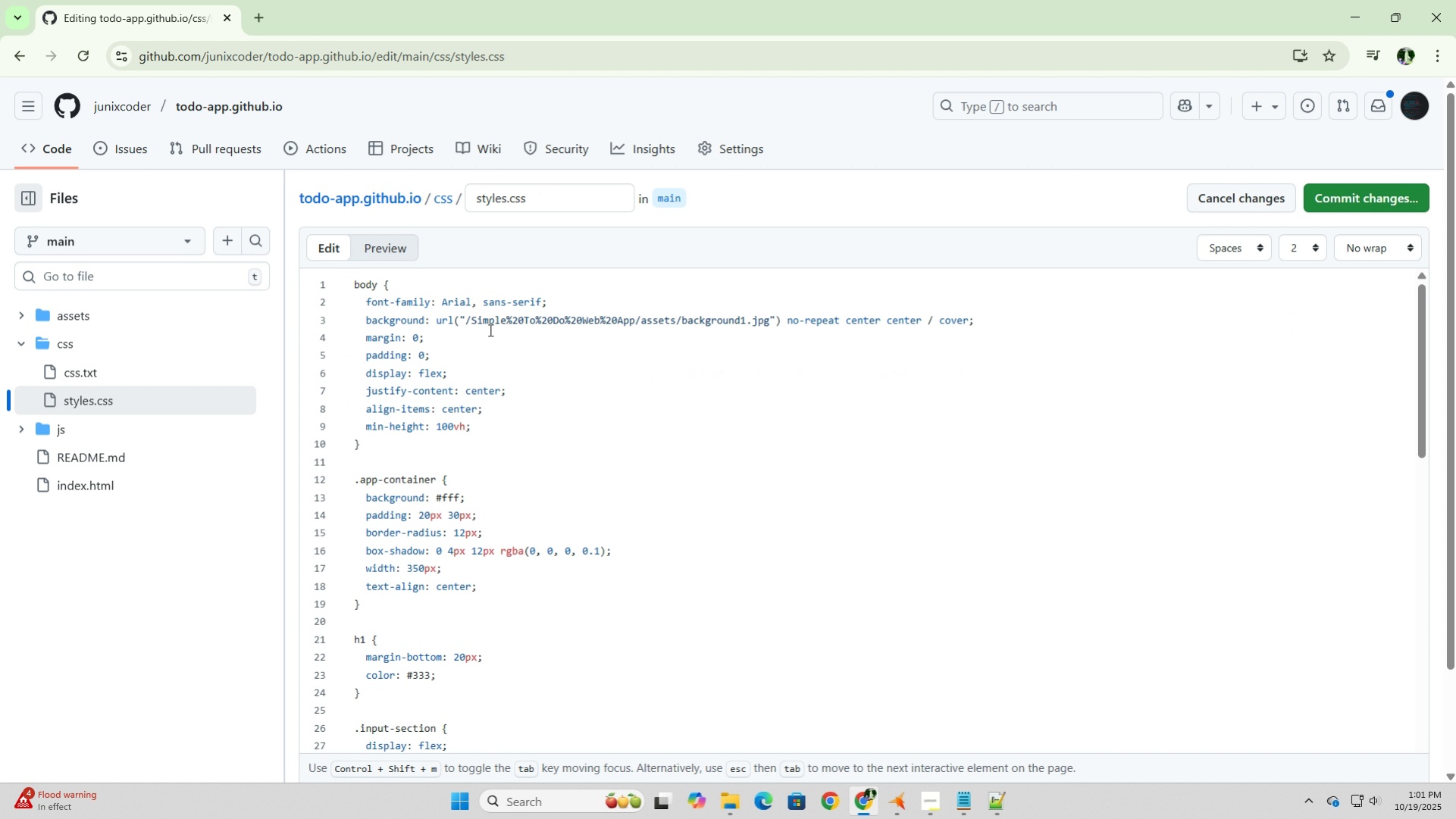 
left_click([1279, 198])
 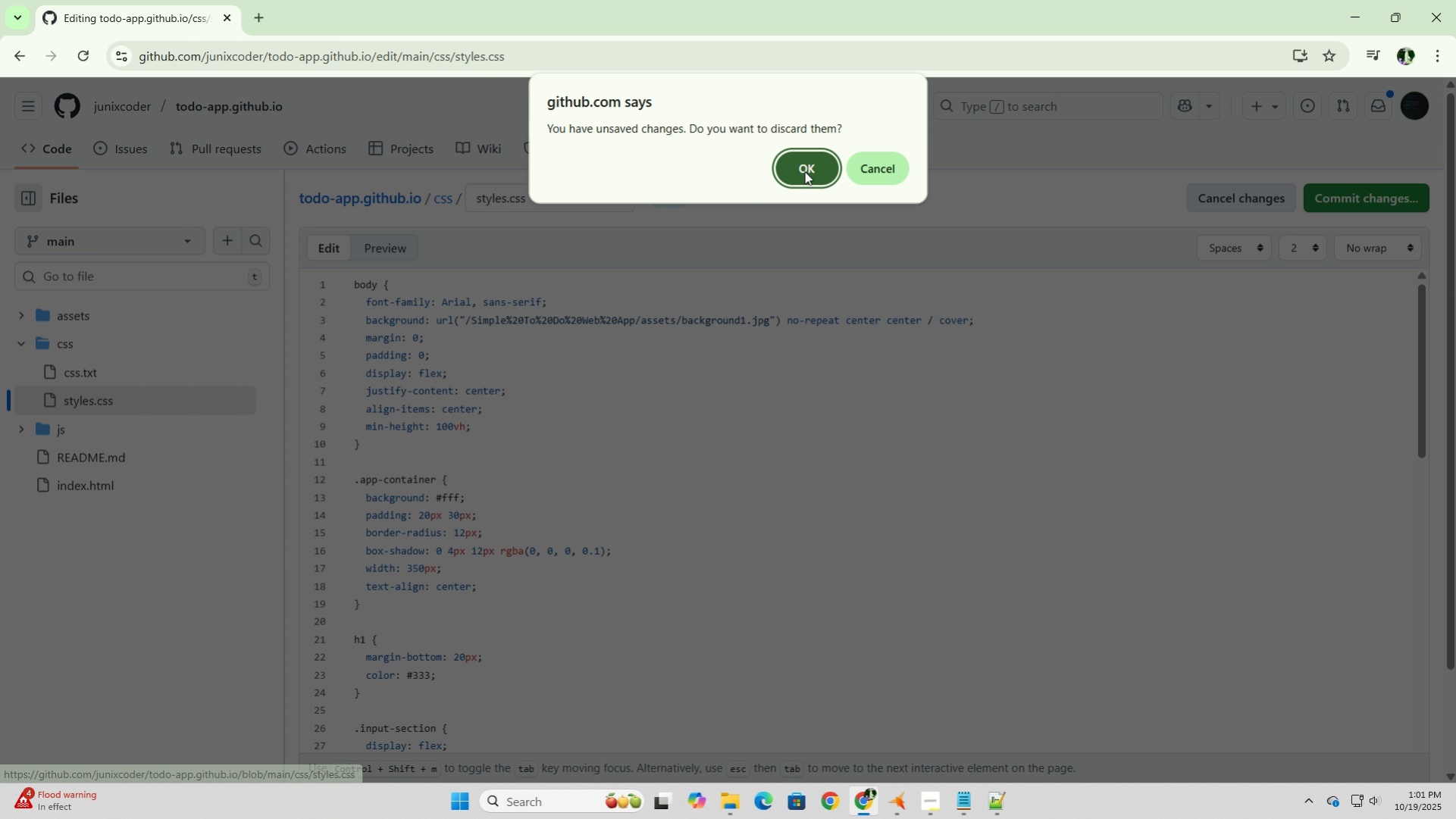 
left_click([806, 170])
 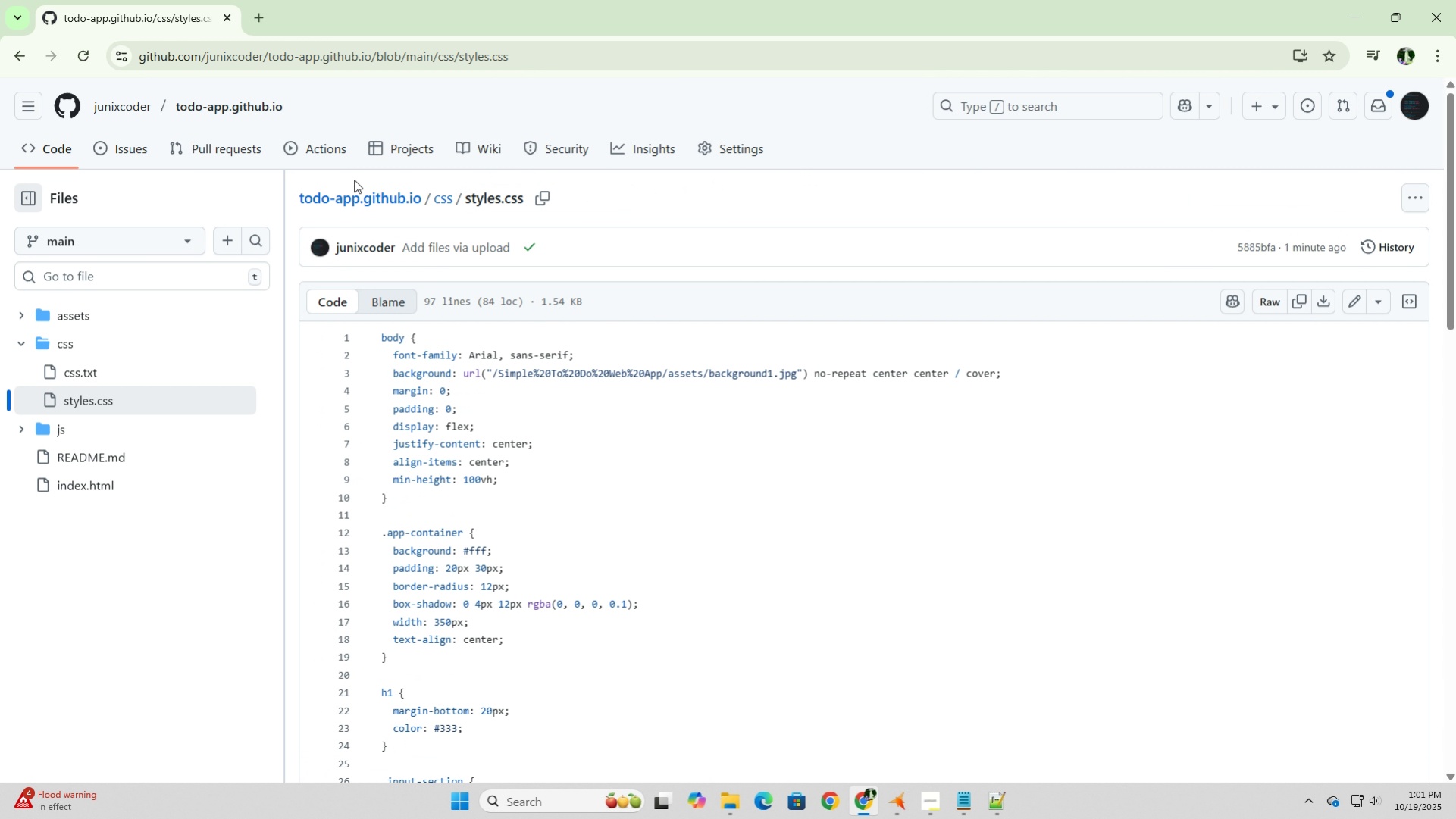 
left_click([355, 203])
 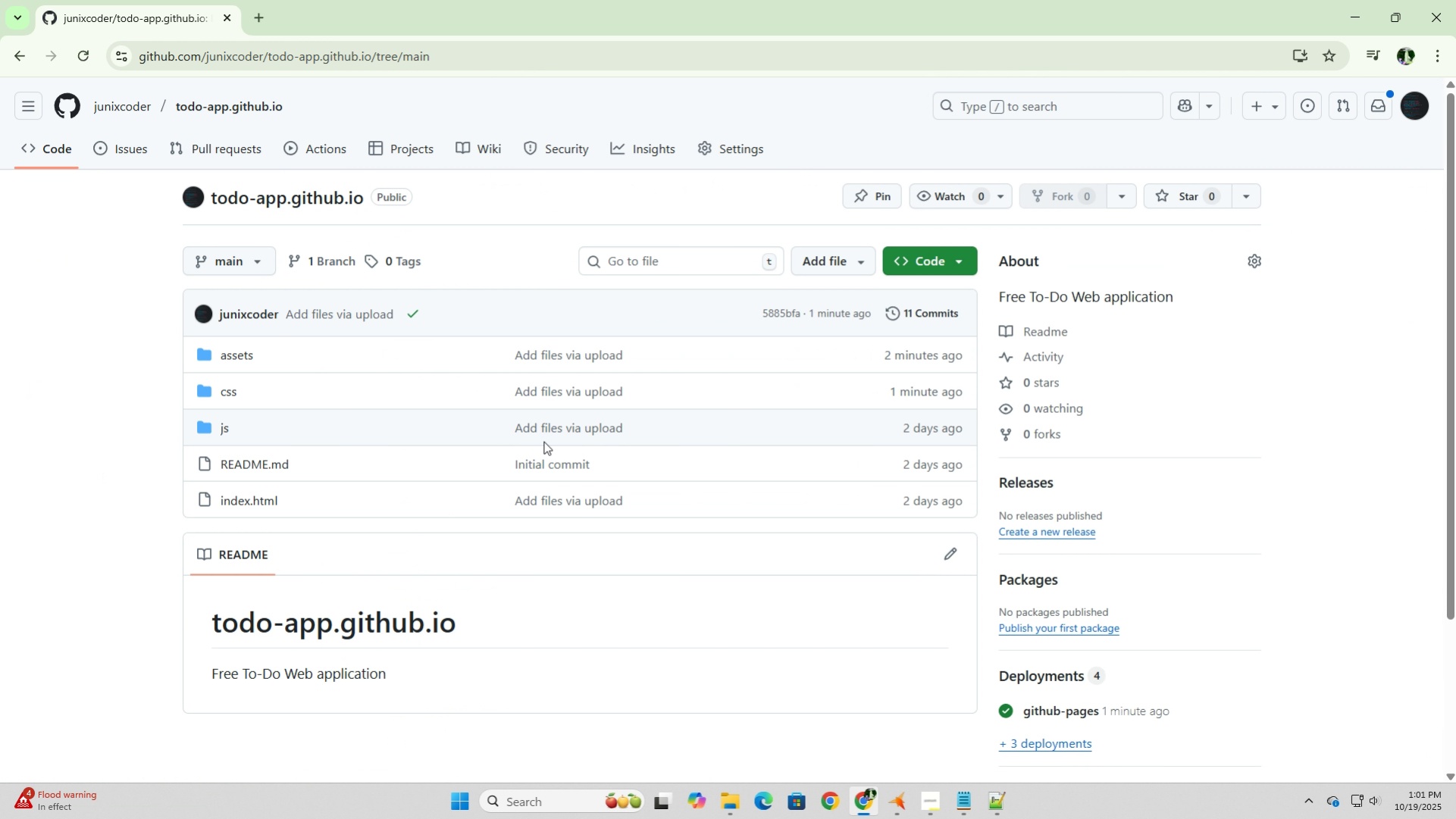 
wait(7.41)
 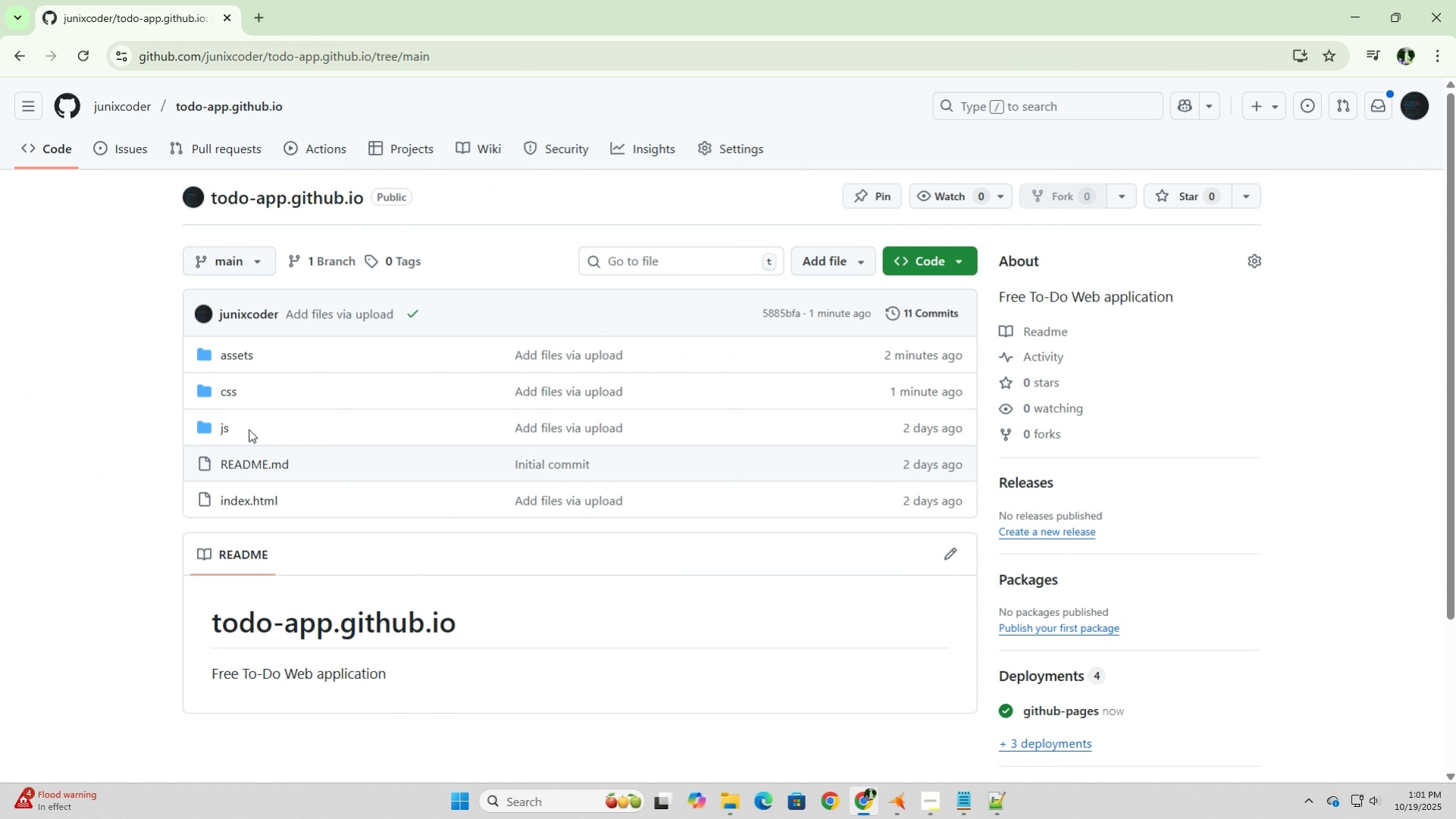 
left_click([232, 395])
 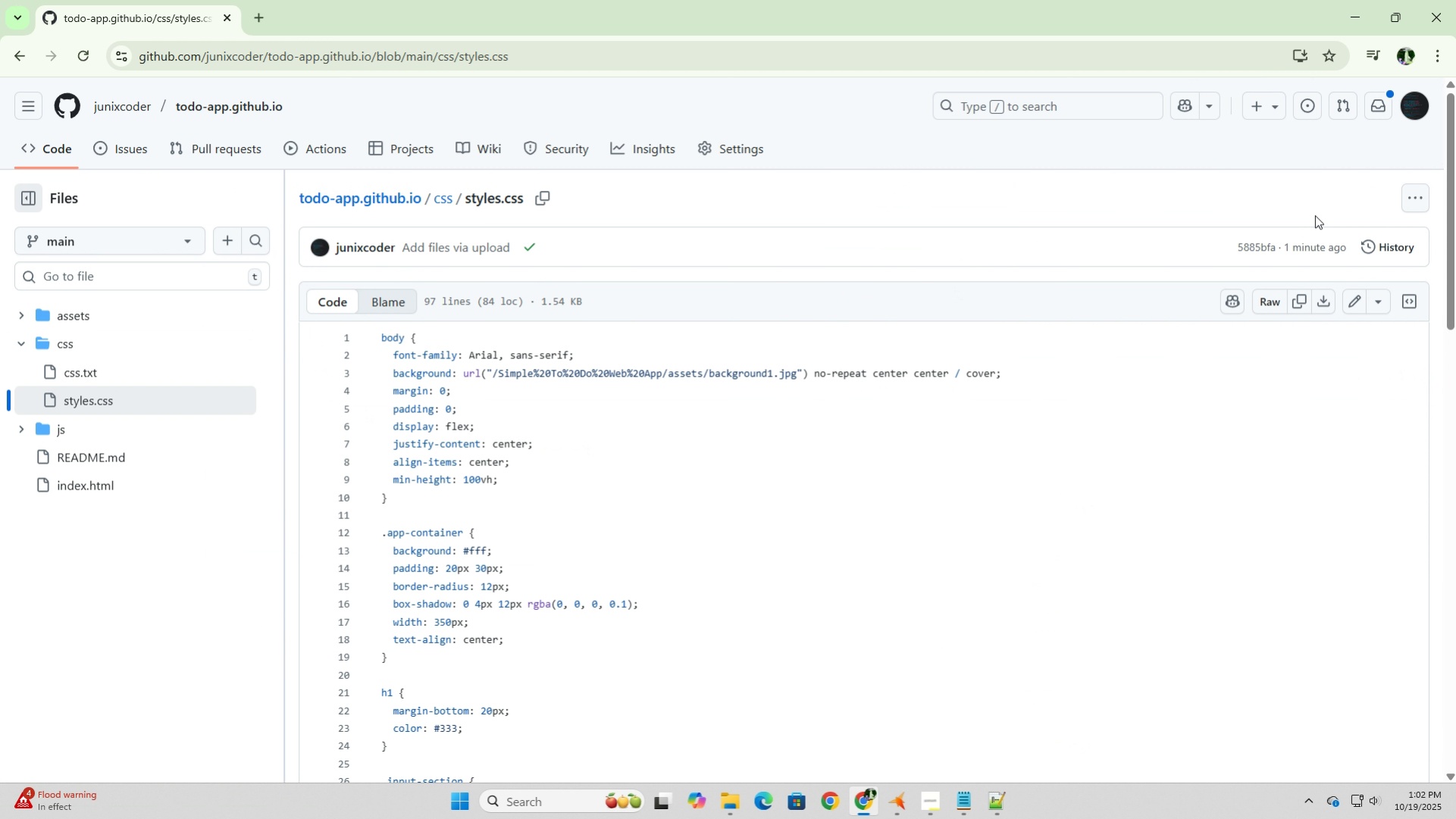 
wait(7.54)
 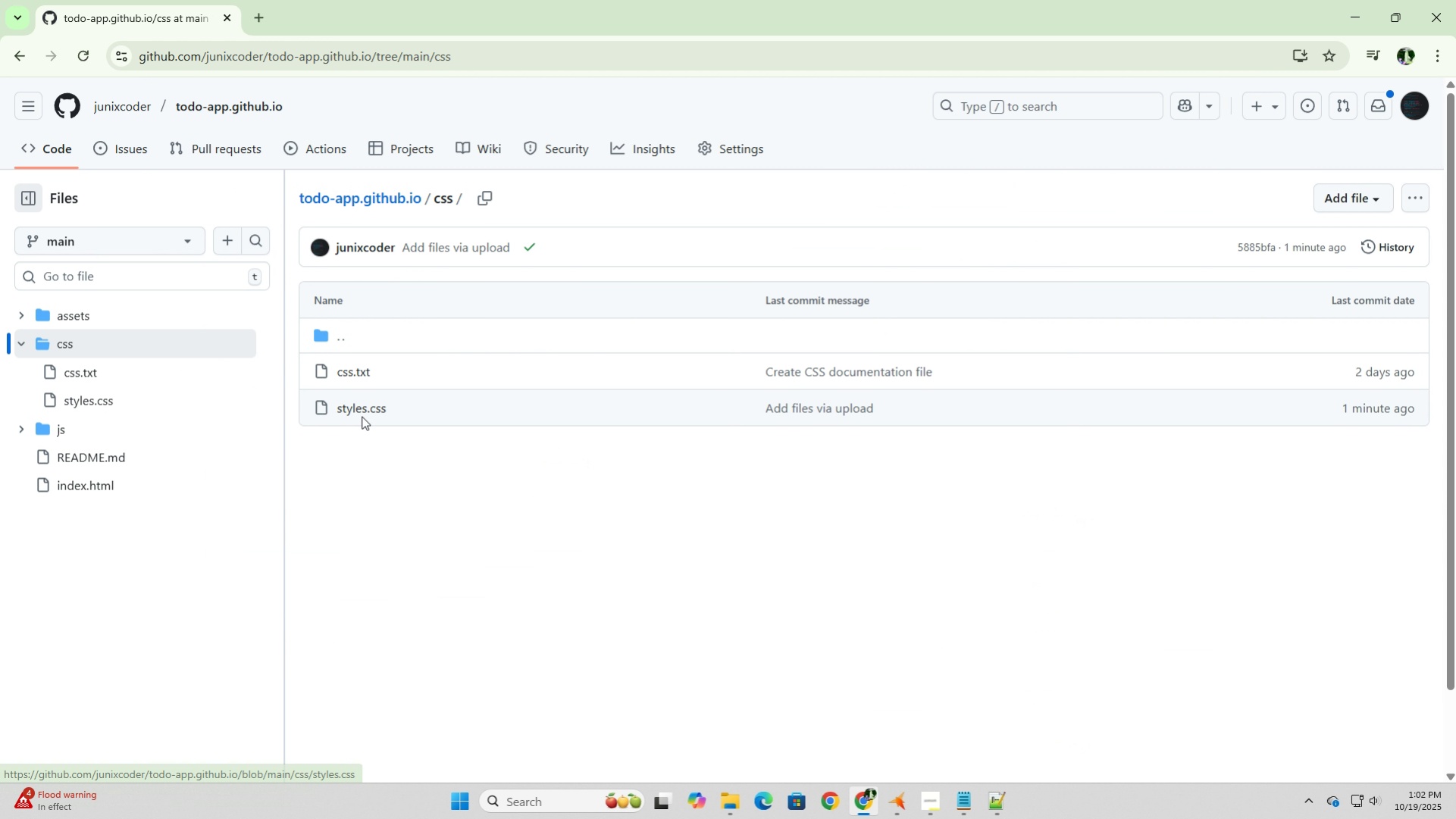 
left_click([1352, 303])
 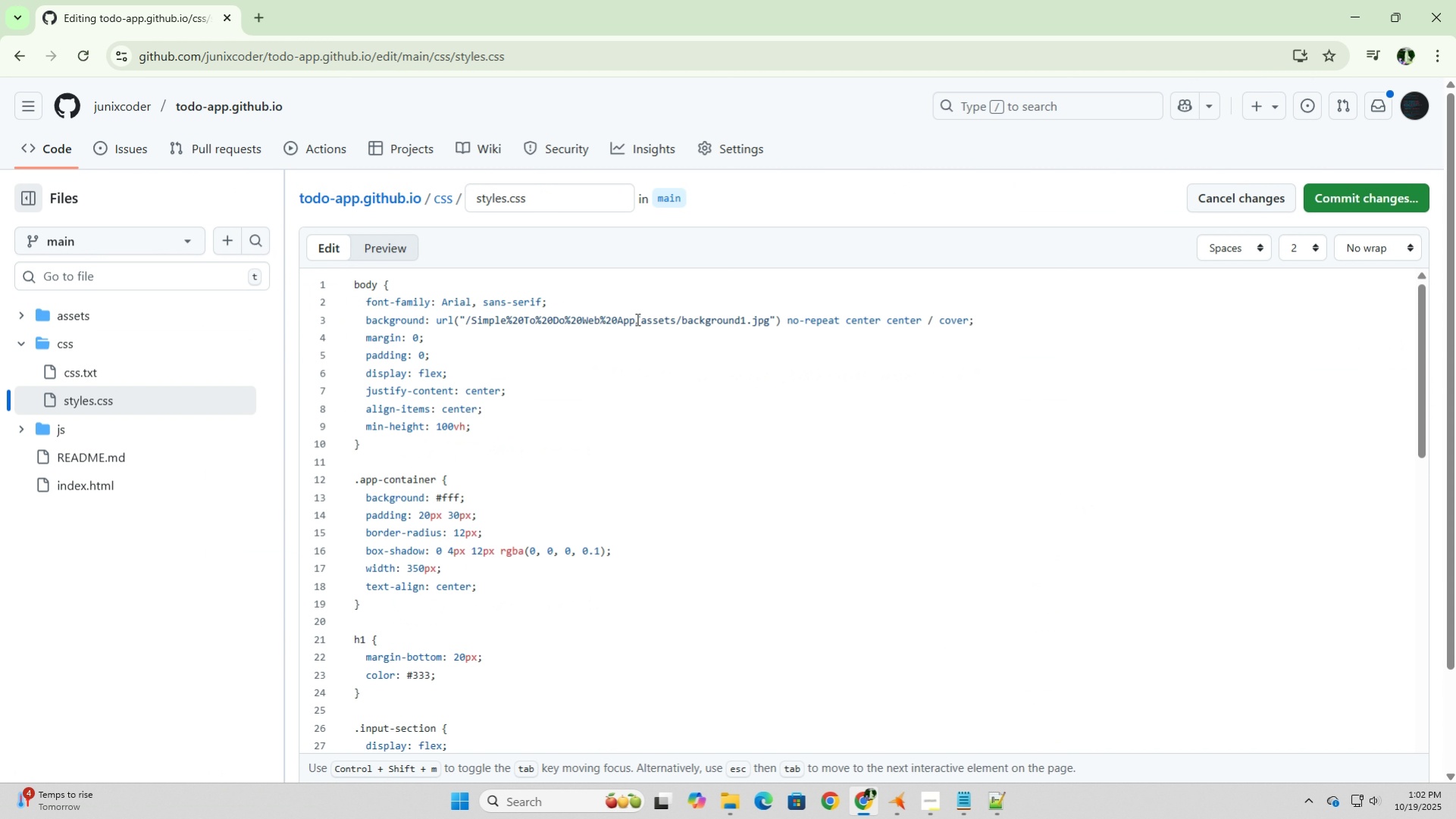 
left_click_drag(start_coordinate=[636, 319], to_coordinate=[467, 327])
 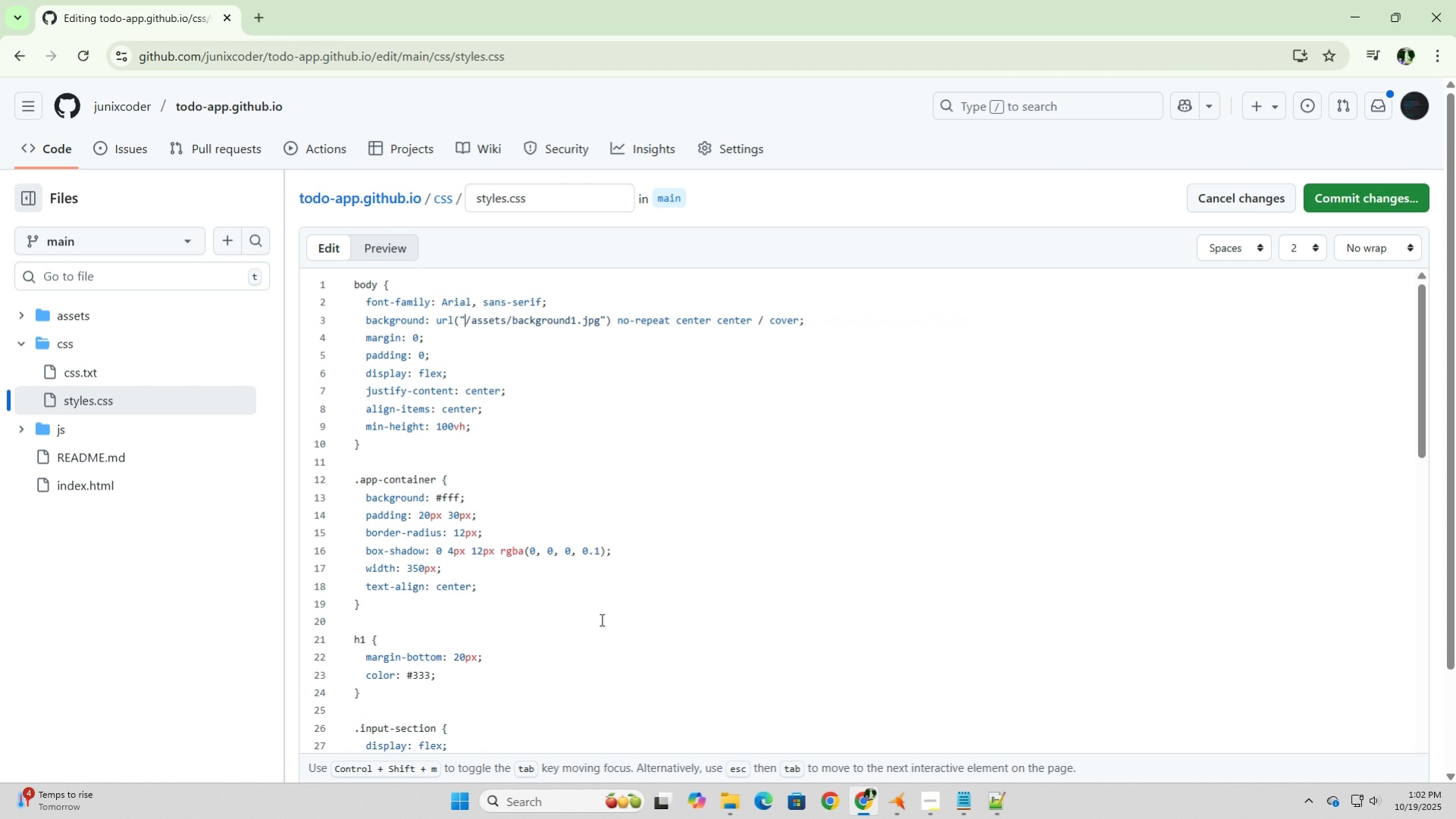 
key(Backspace)
 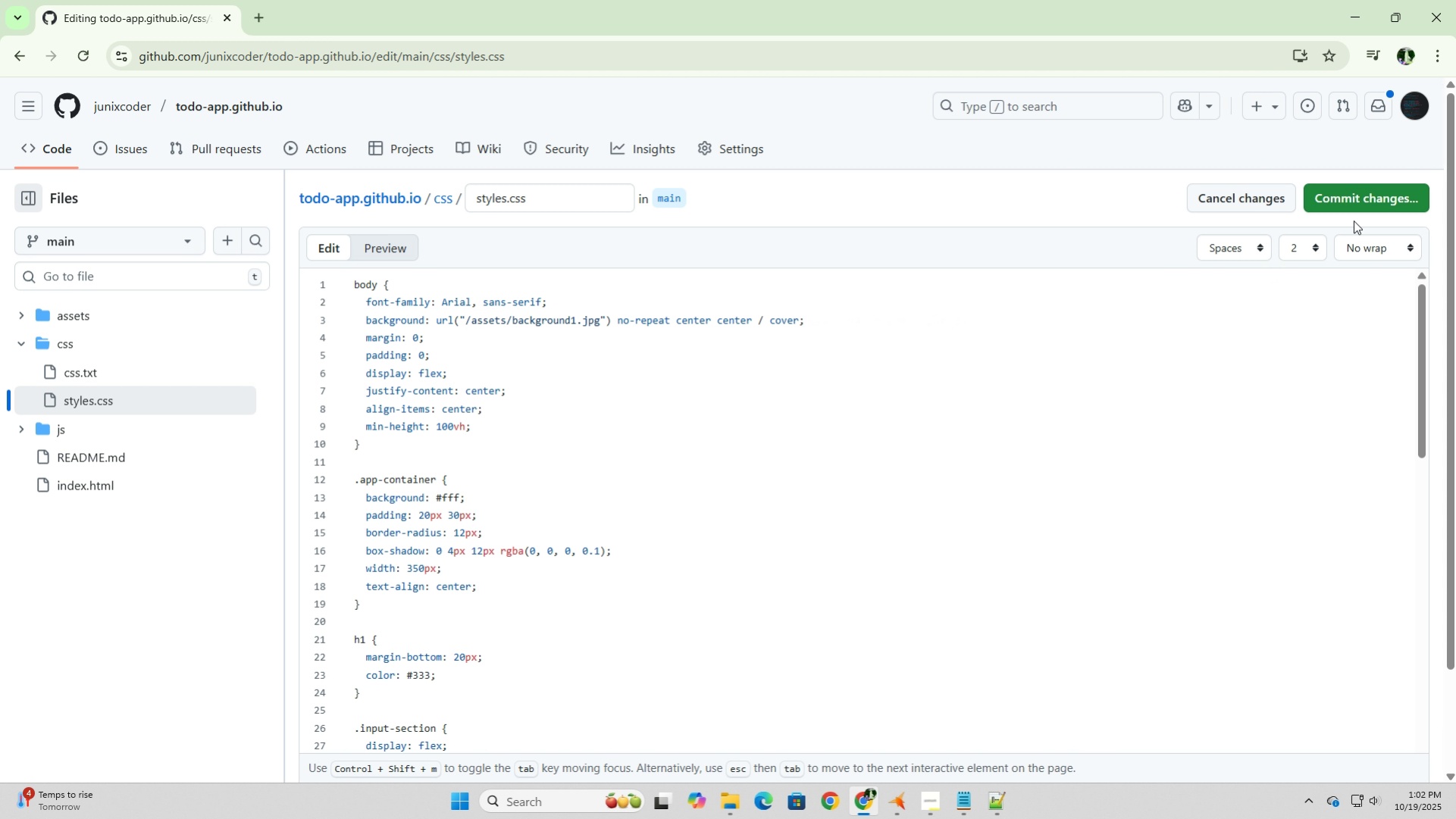 
left_click([1357, 204])
 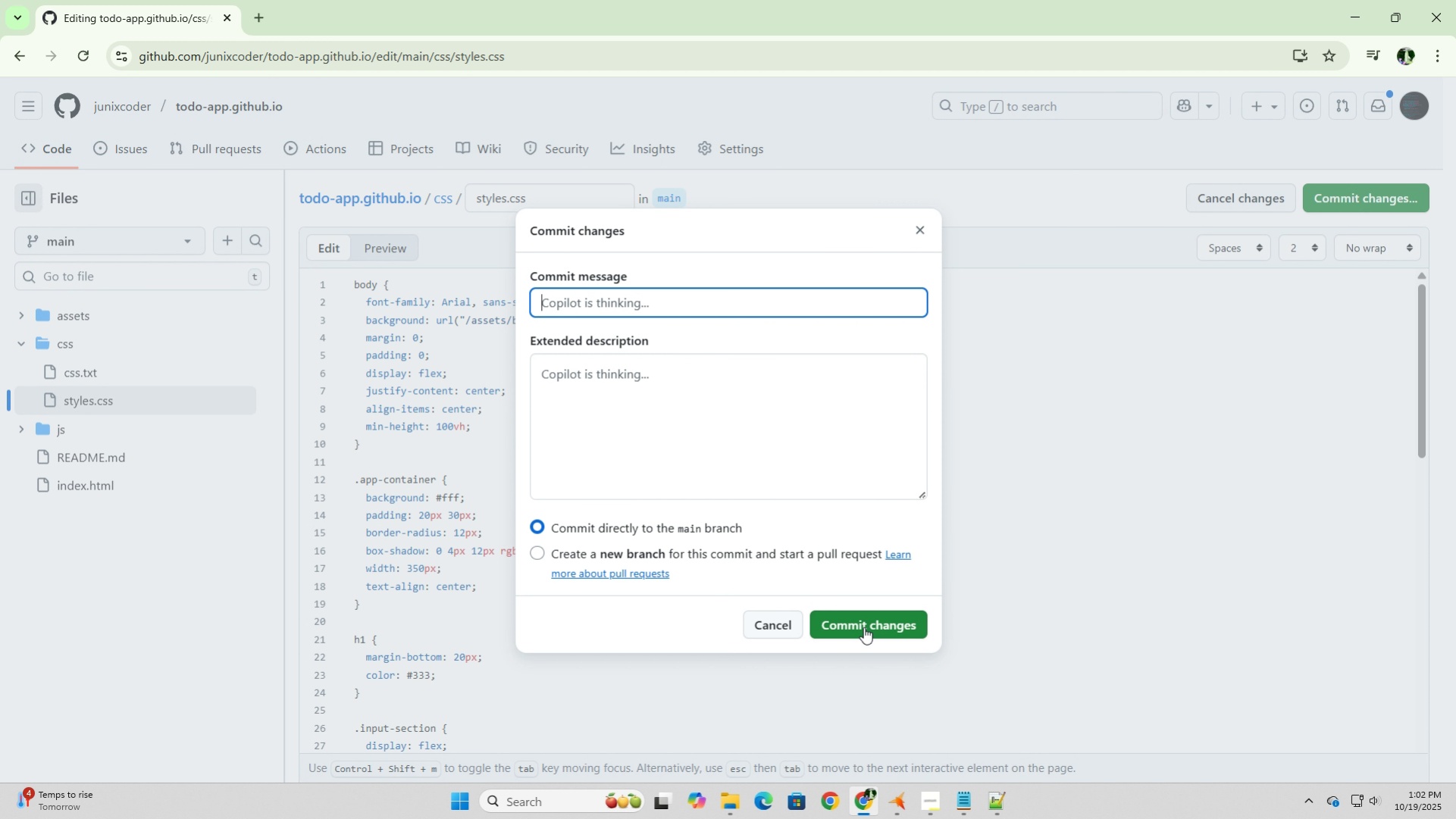 
left_click([868, 628])
 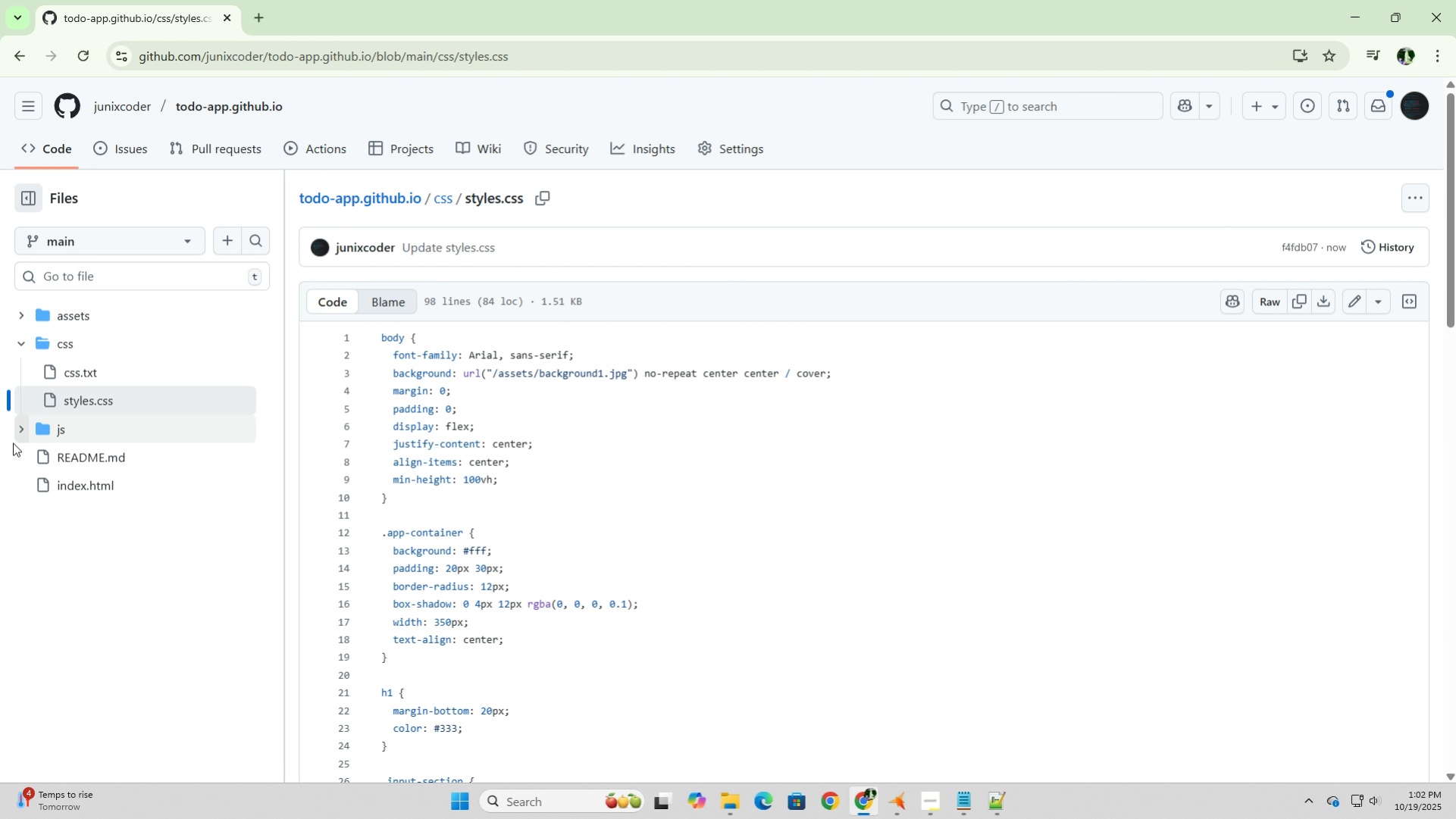 
left_click([84, 489])
 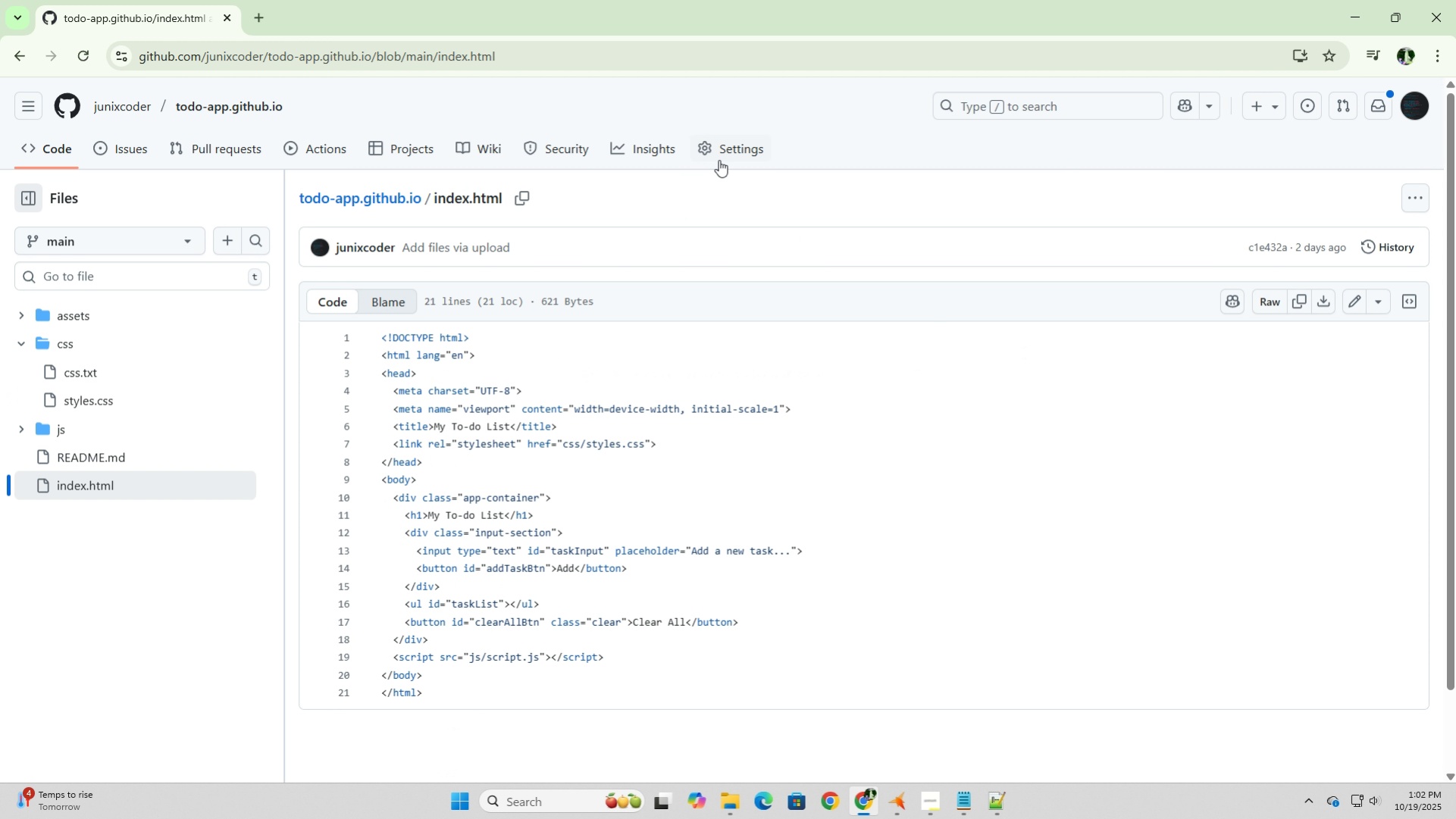 
left_click([728, 148])
 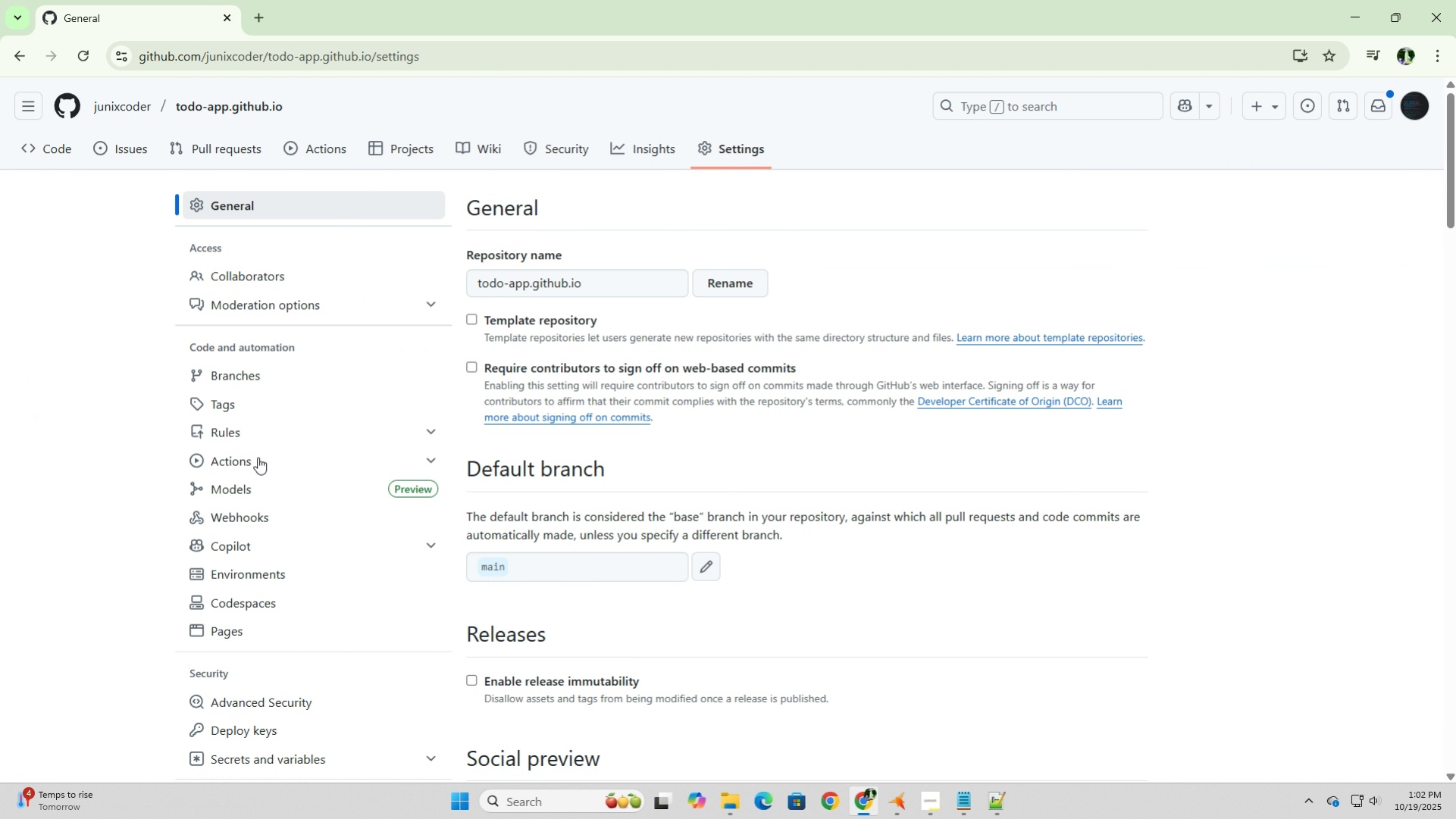 
left_click([237, 643])
 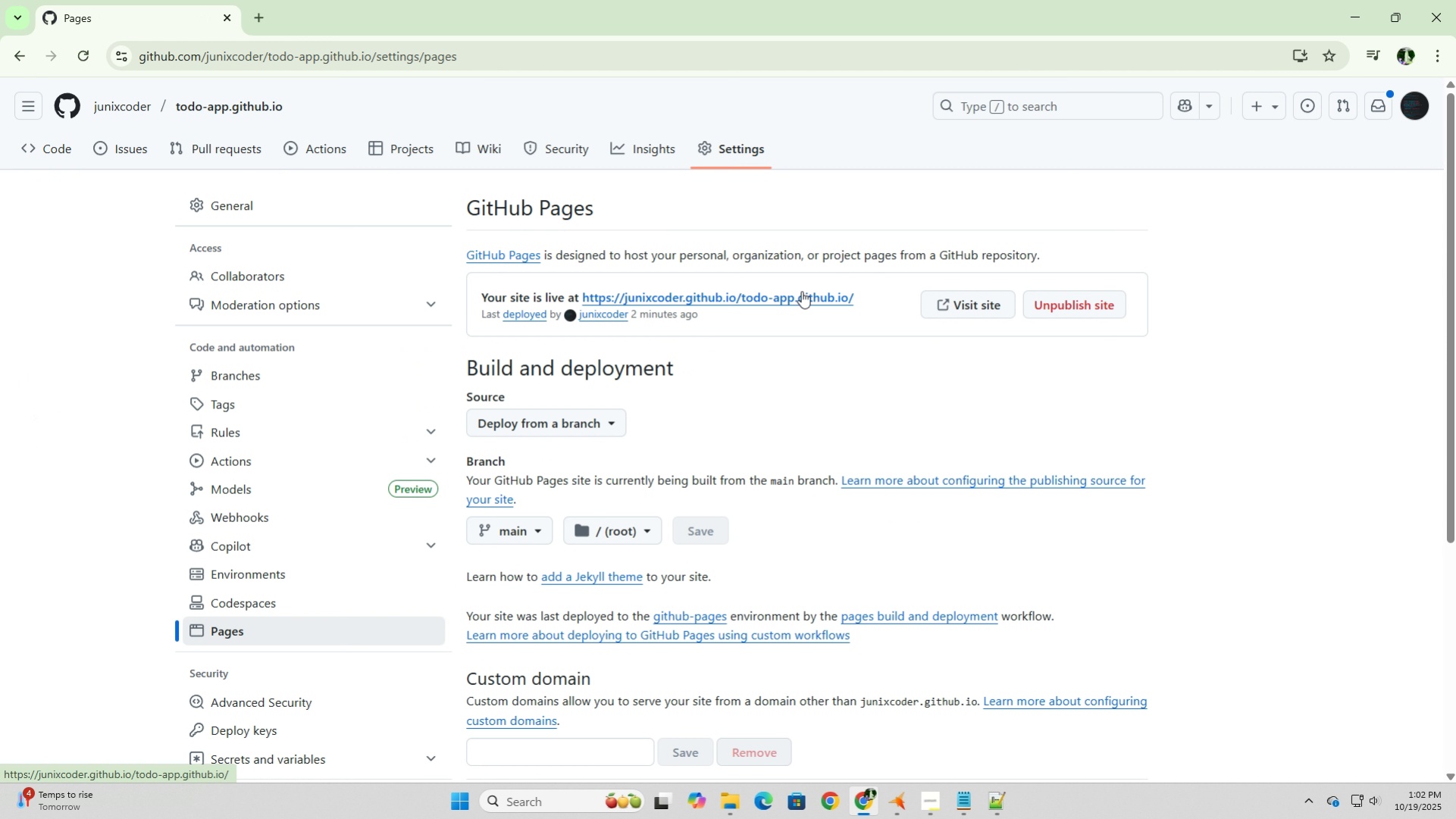 
left_click([801, 298])
 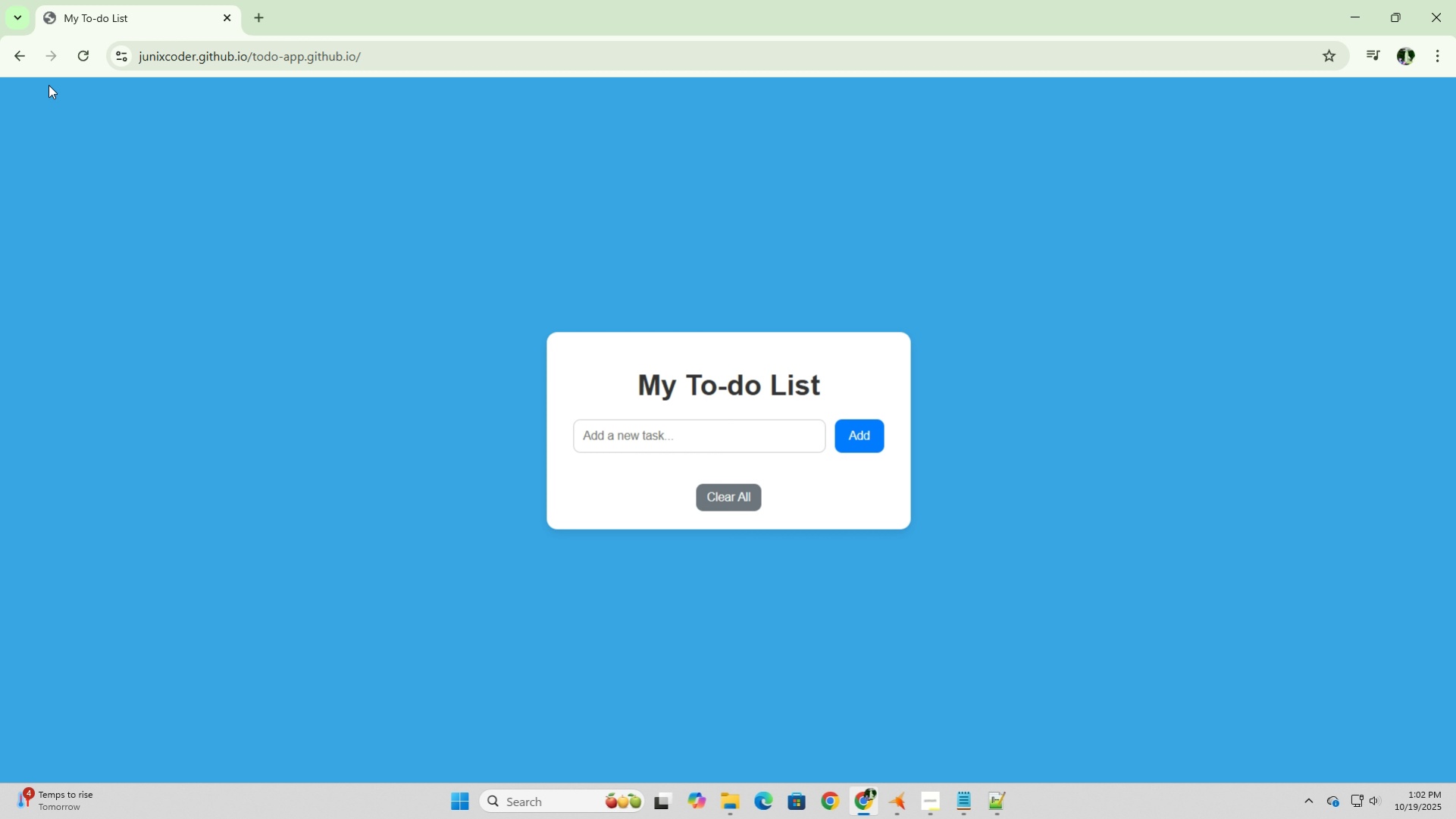 
left_click([82, 55])
 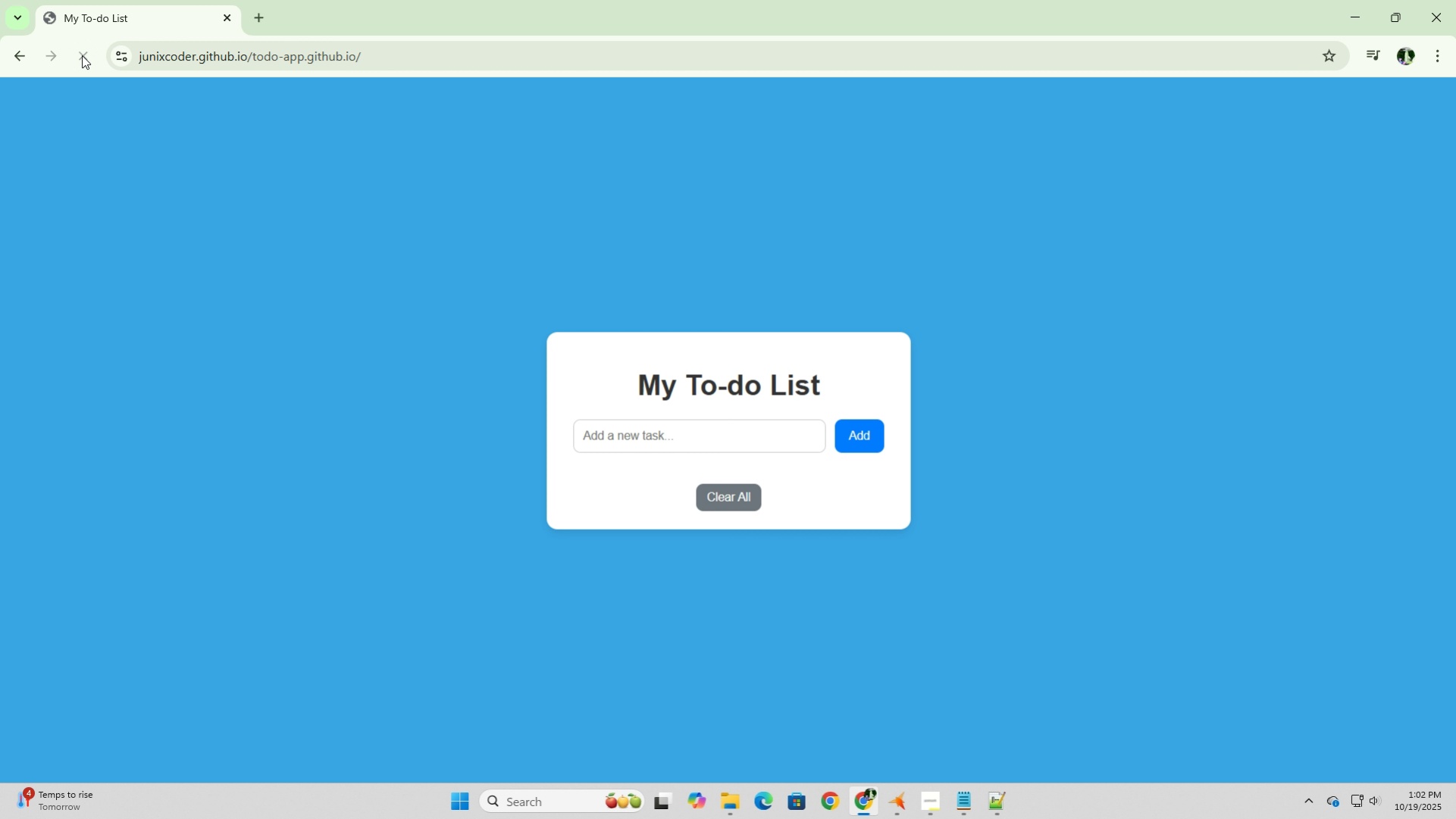 
left_click([82, 55])
 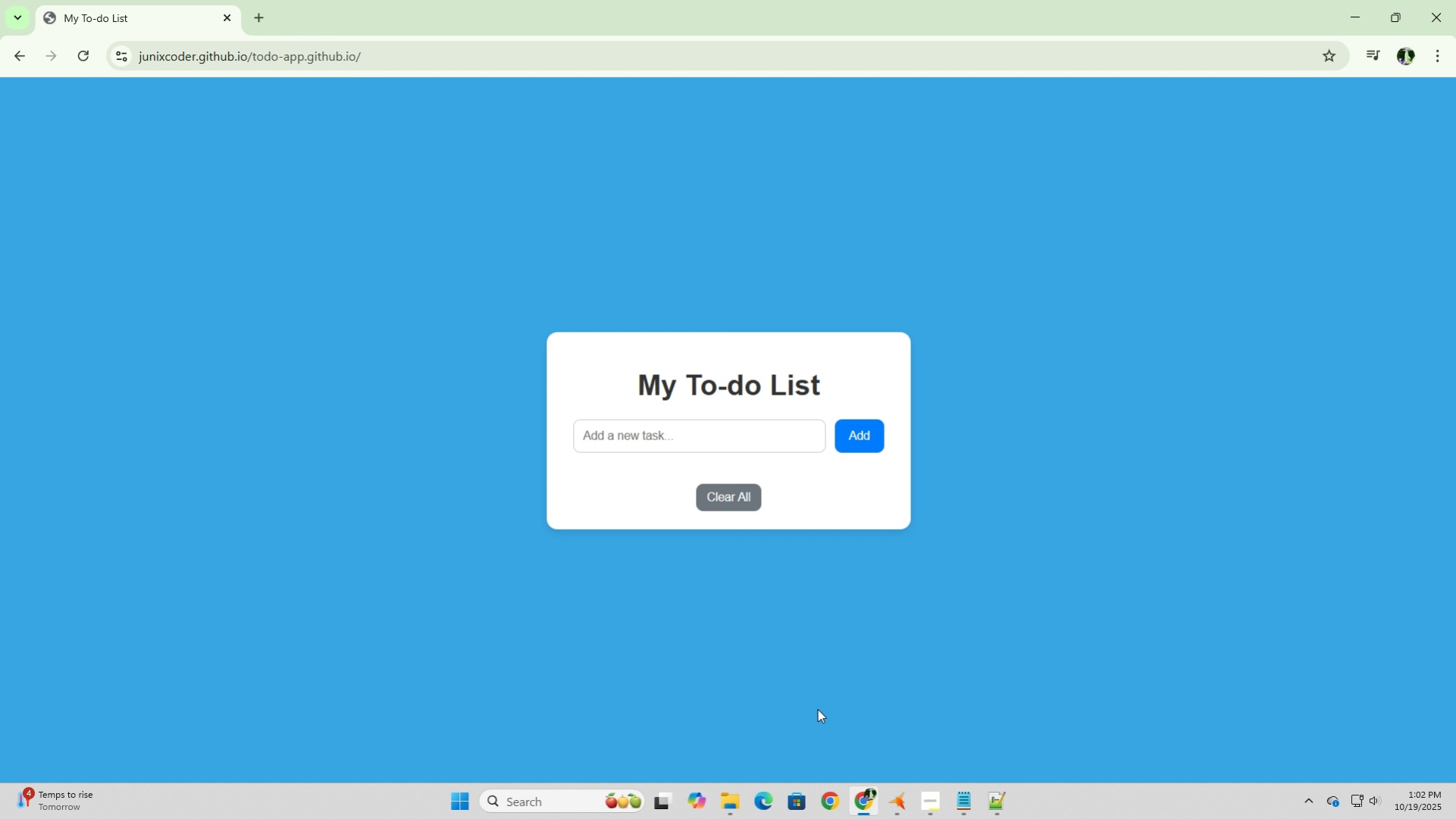 
left_click([902, 811])
 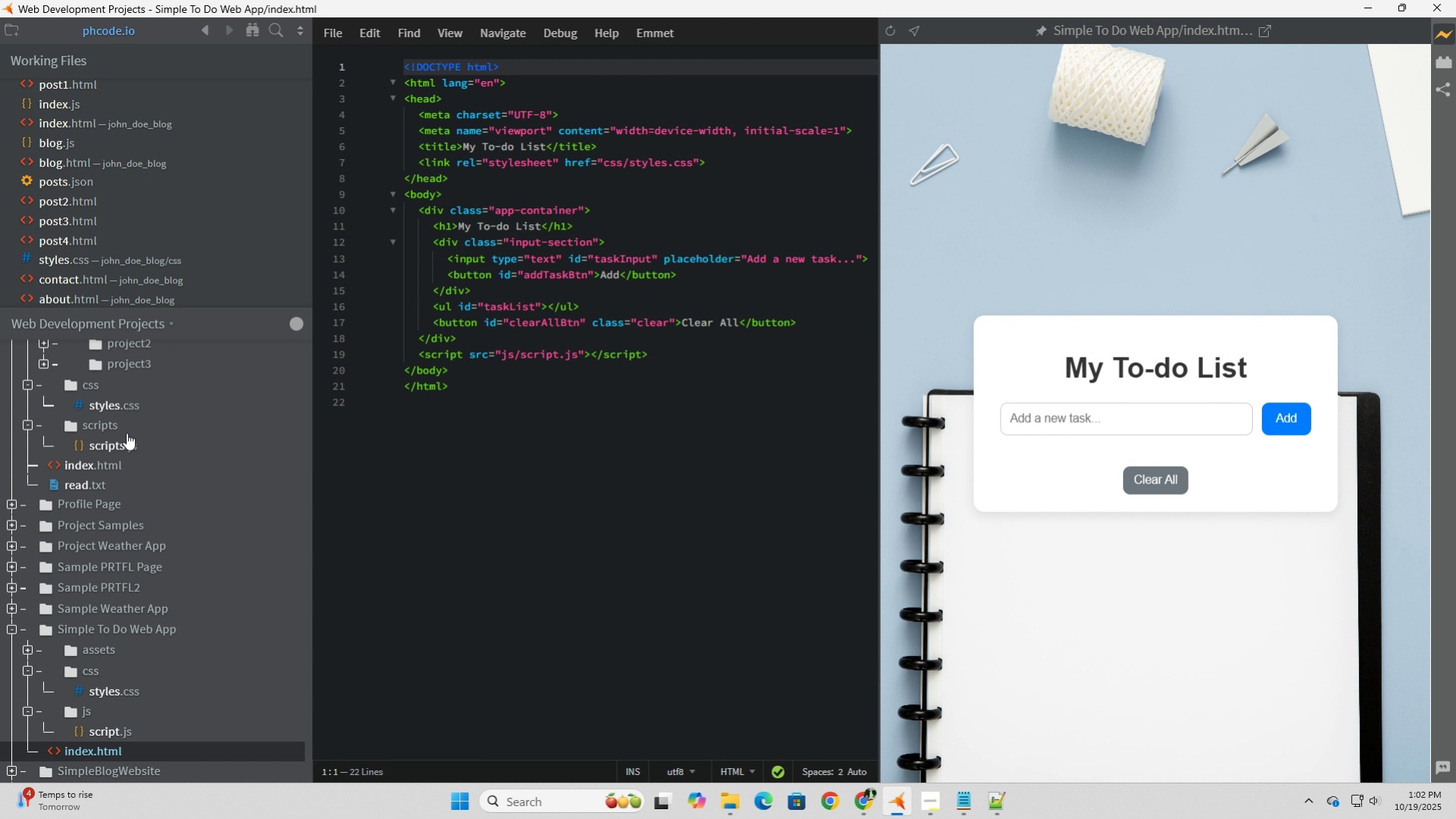 
left_click([114, 689])
 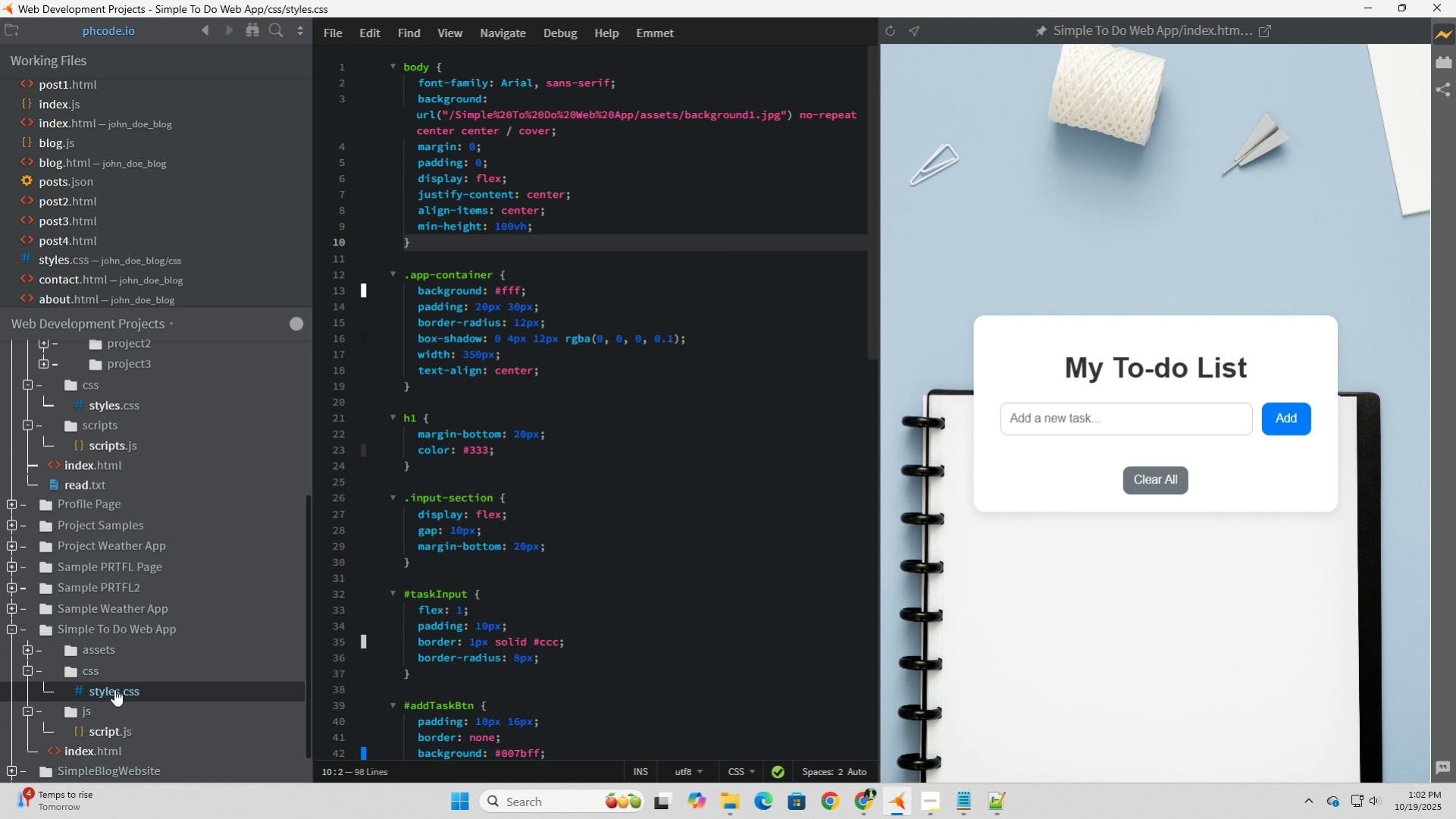 
wait(7.56)
 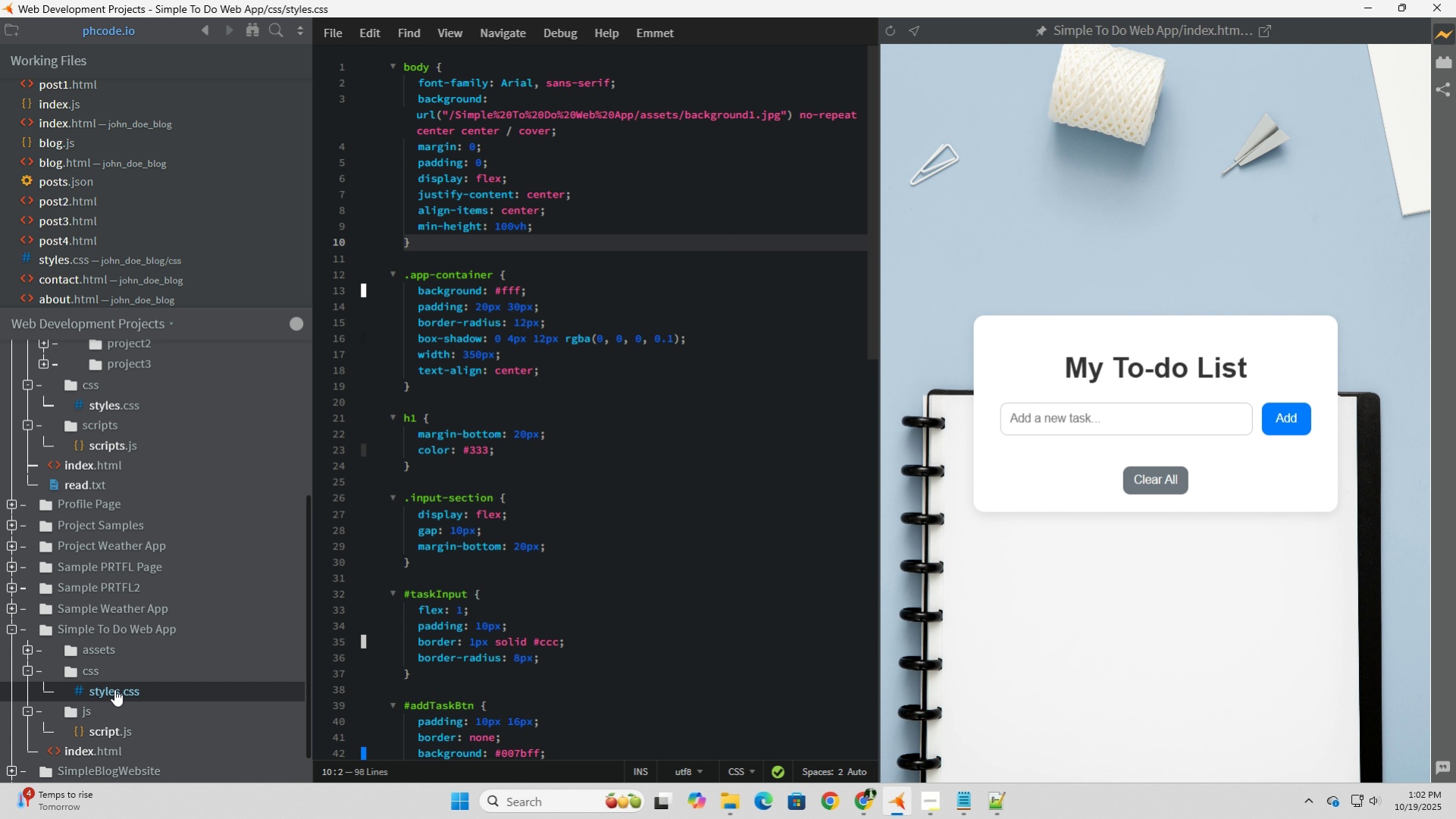 
left_click([12, 628])
 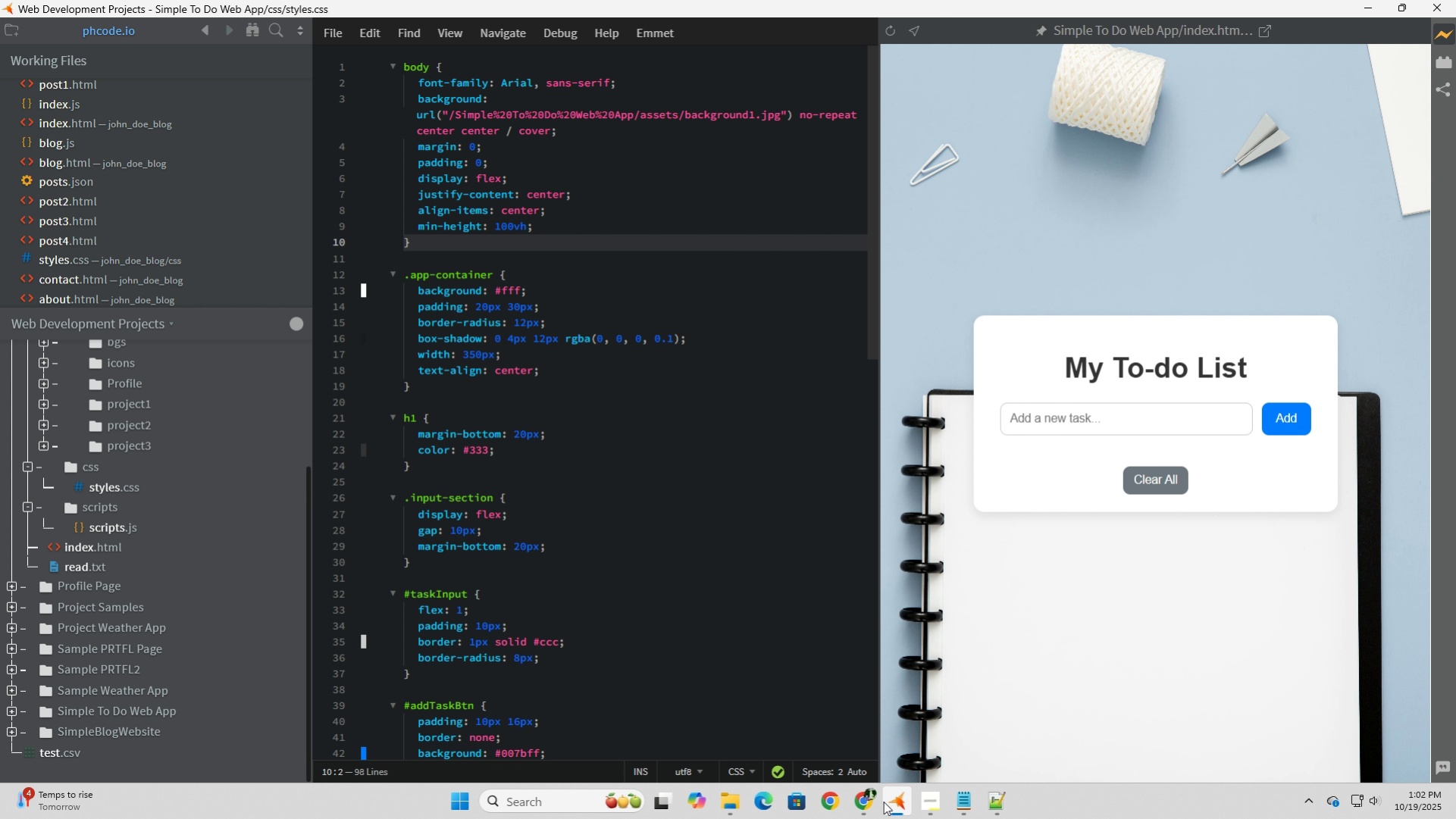 
left_click([867, 805])
 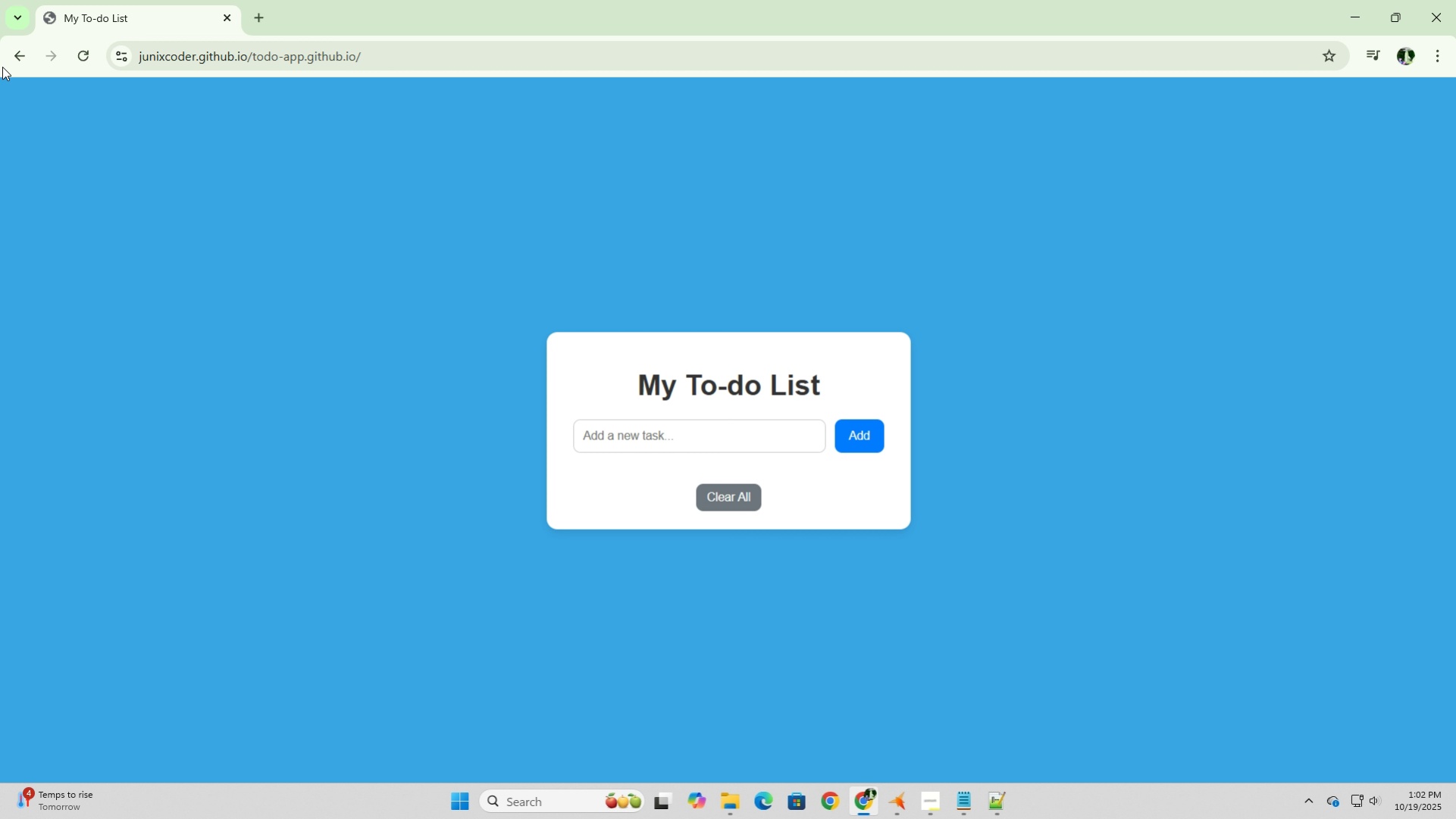 
left_click([20, 54])
 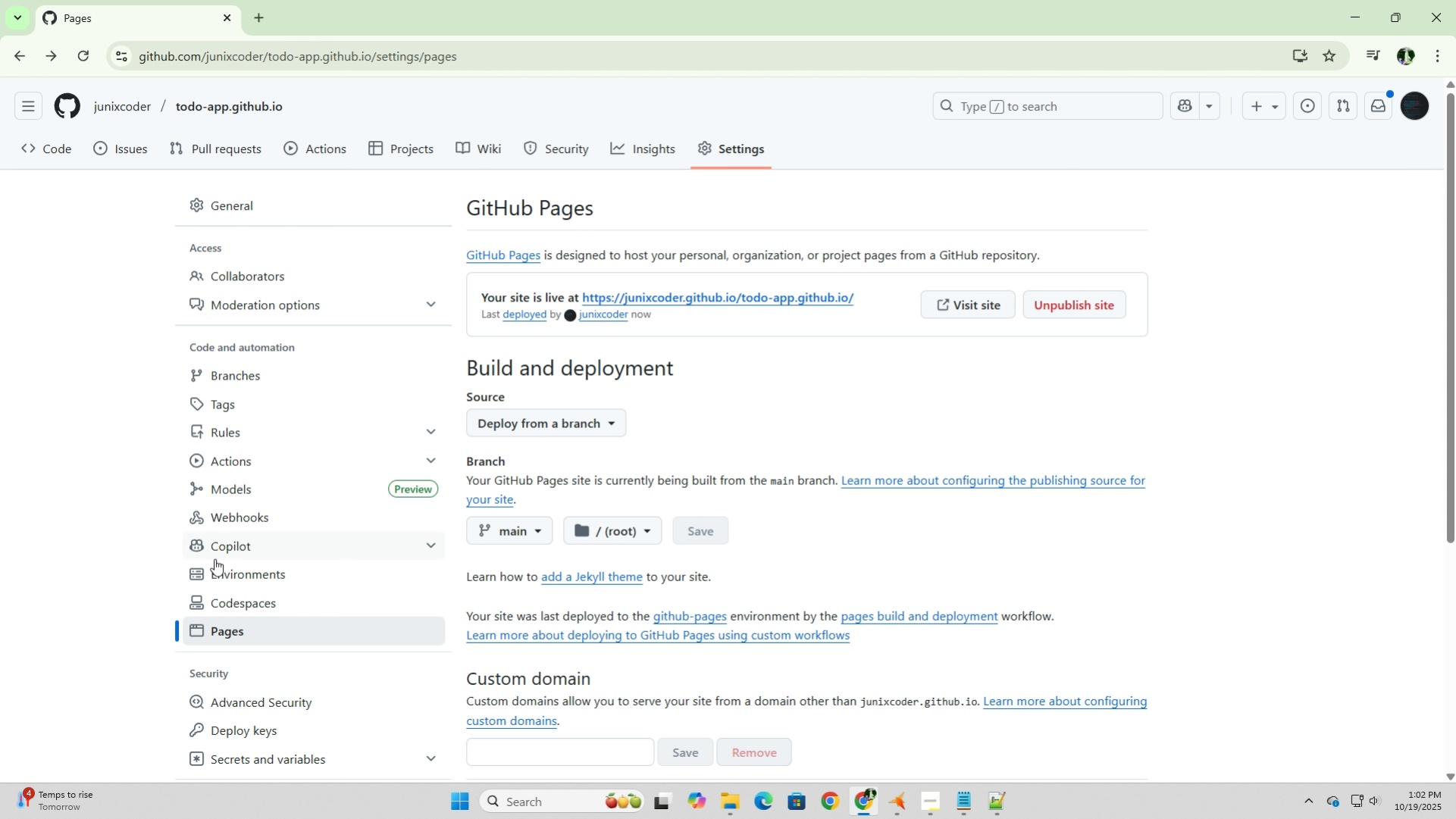 
left_click([258, 633])
 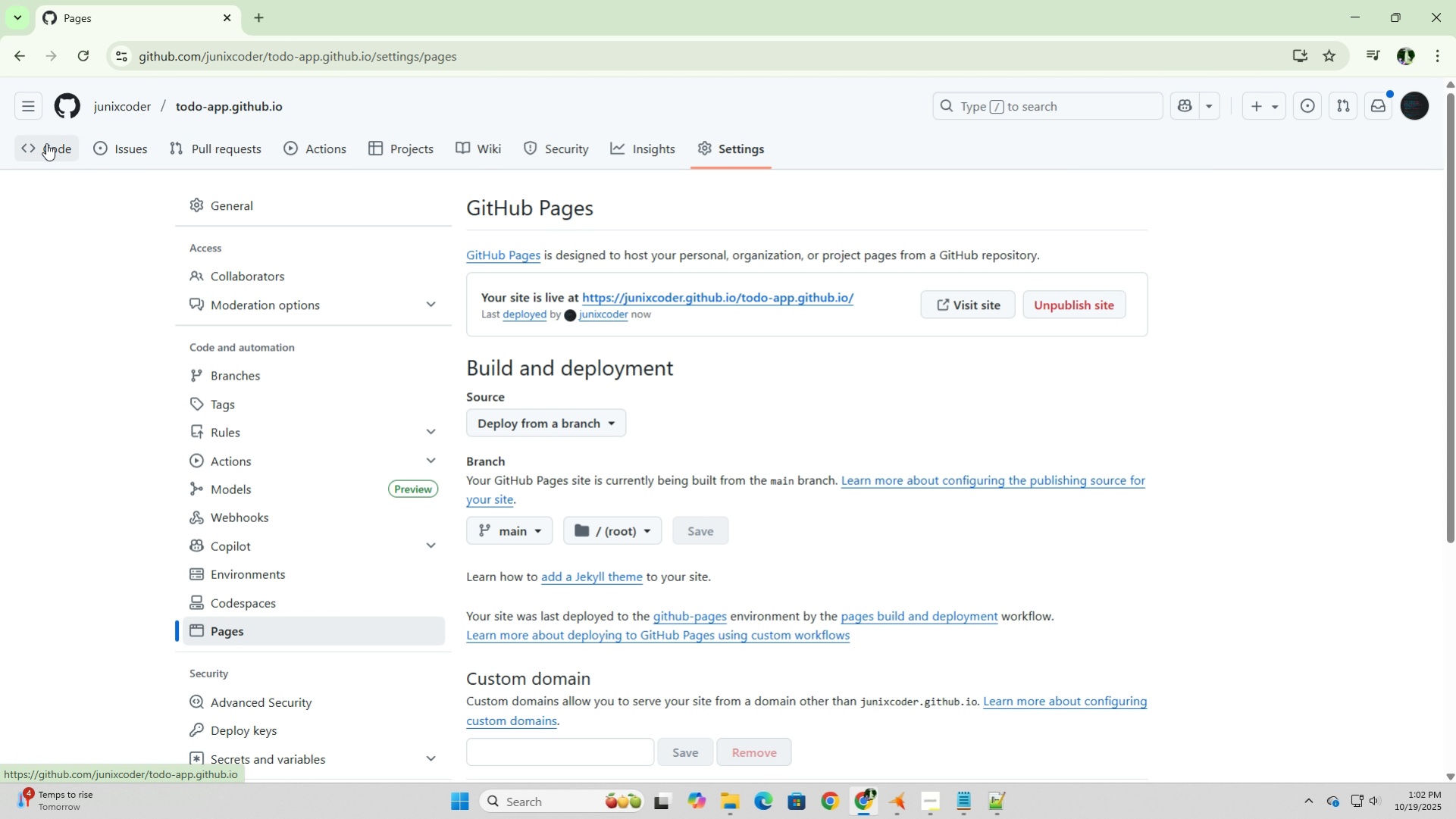 
left_click([46, 145])
 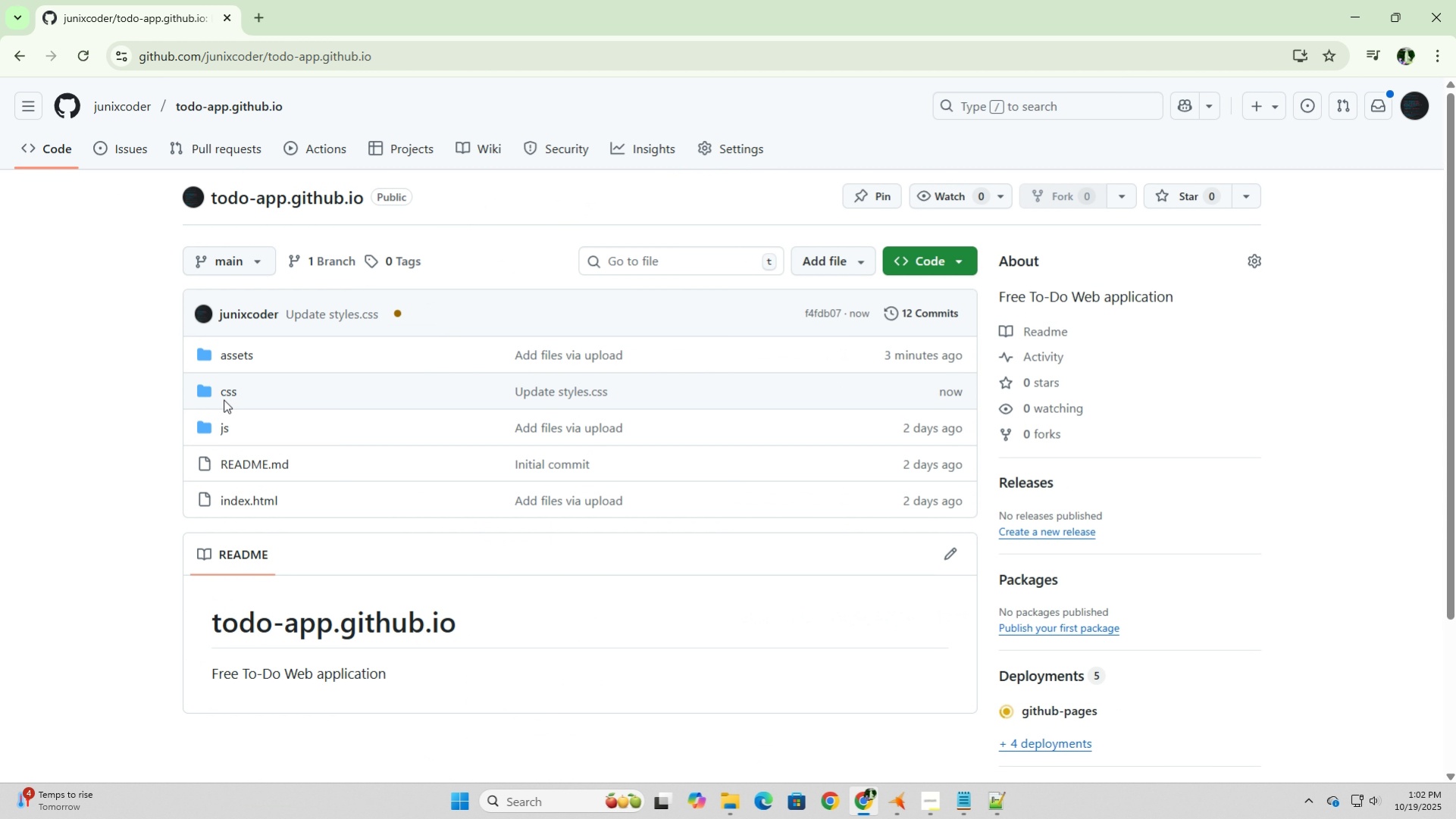 
left_click([229, 394])
 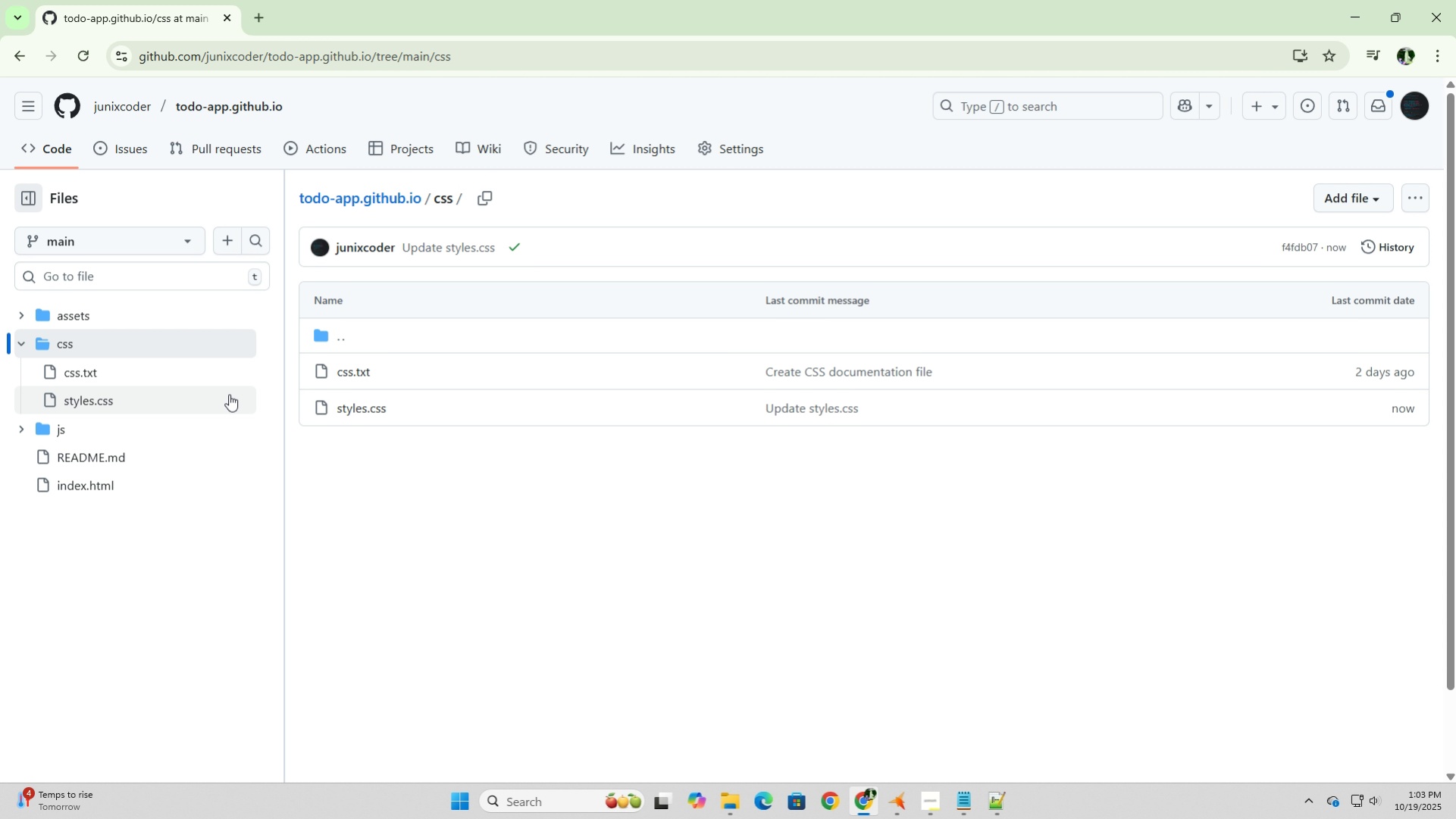 
wait(6.78)
 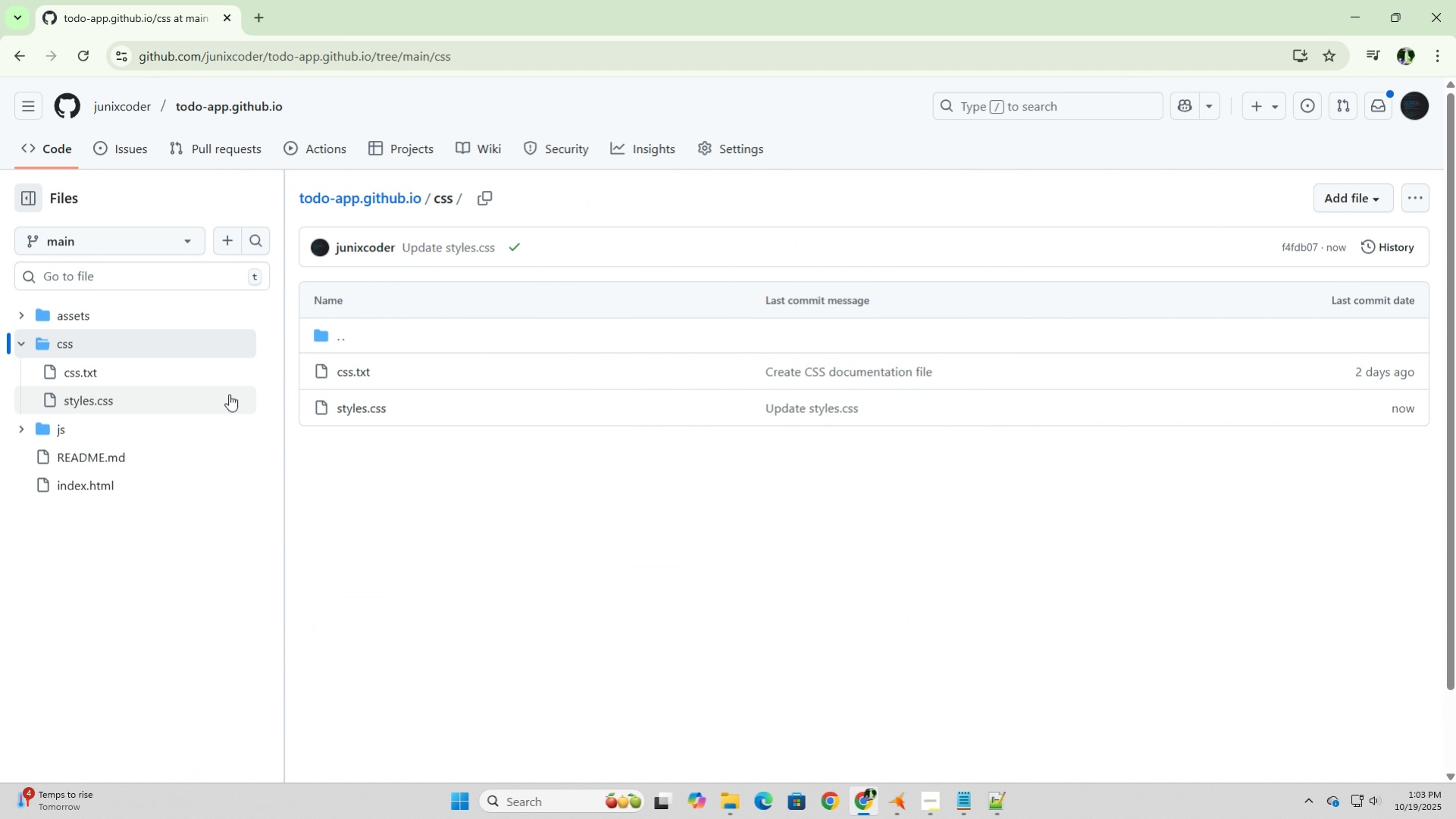 
left_click([385, 408])
 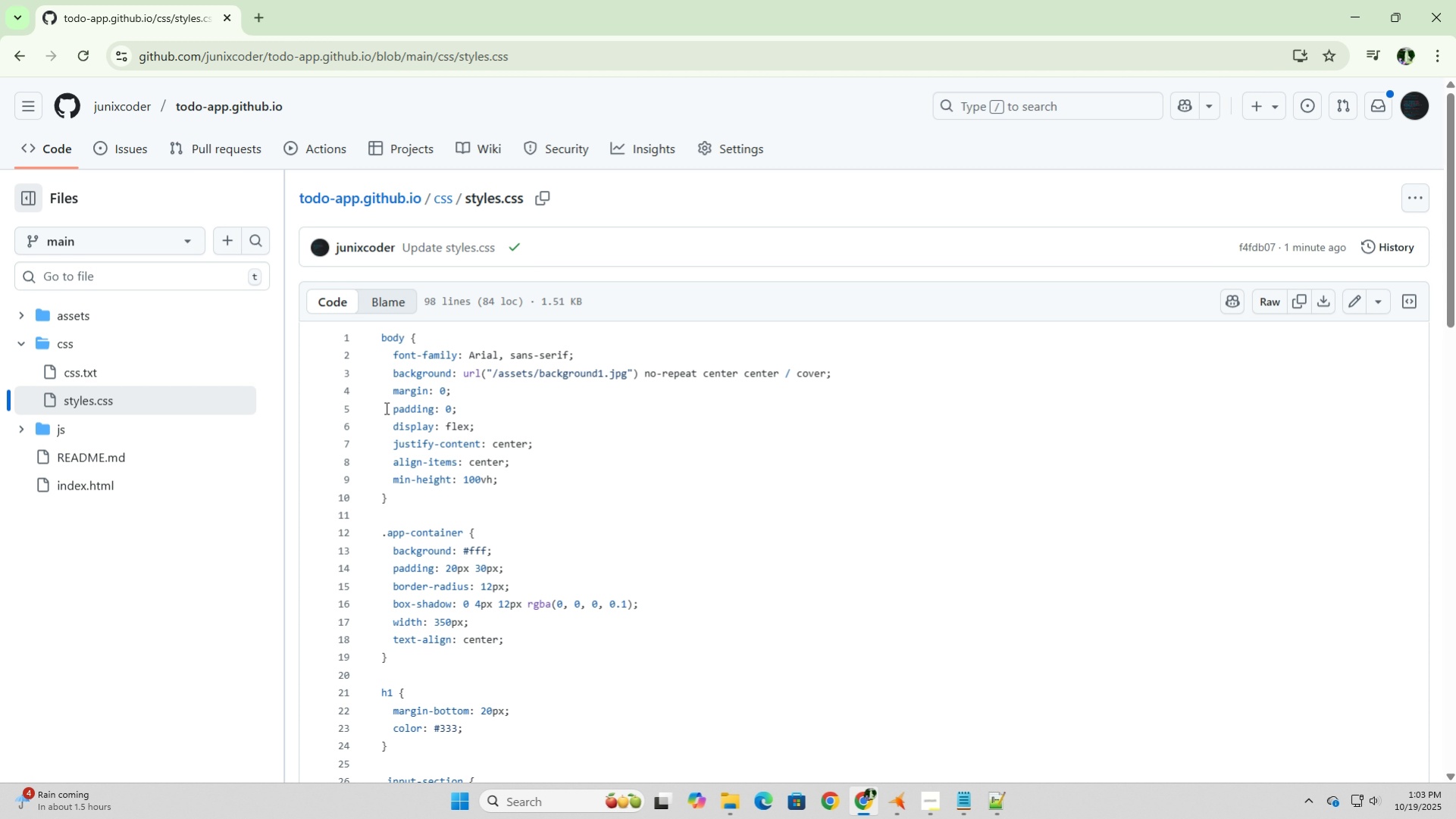 
wait(12.75)
 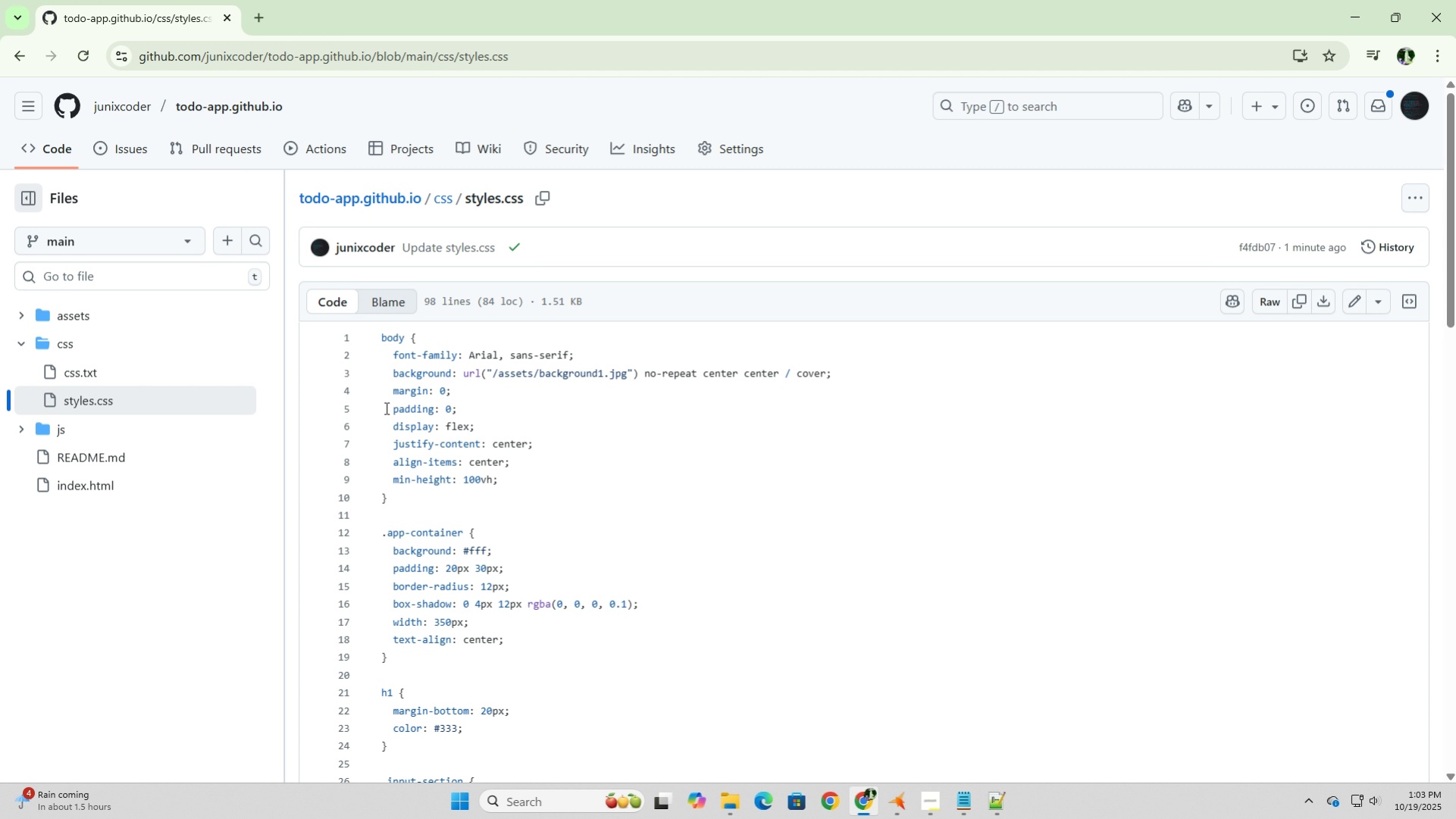 
left_click([70, 307])
 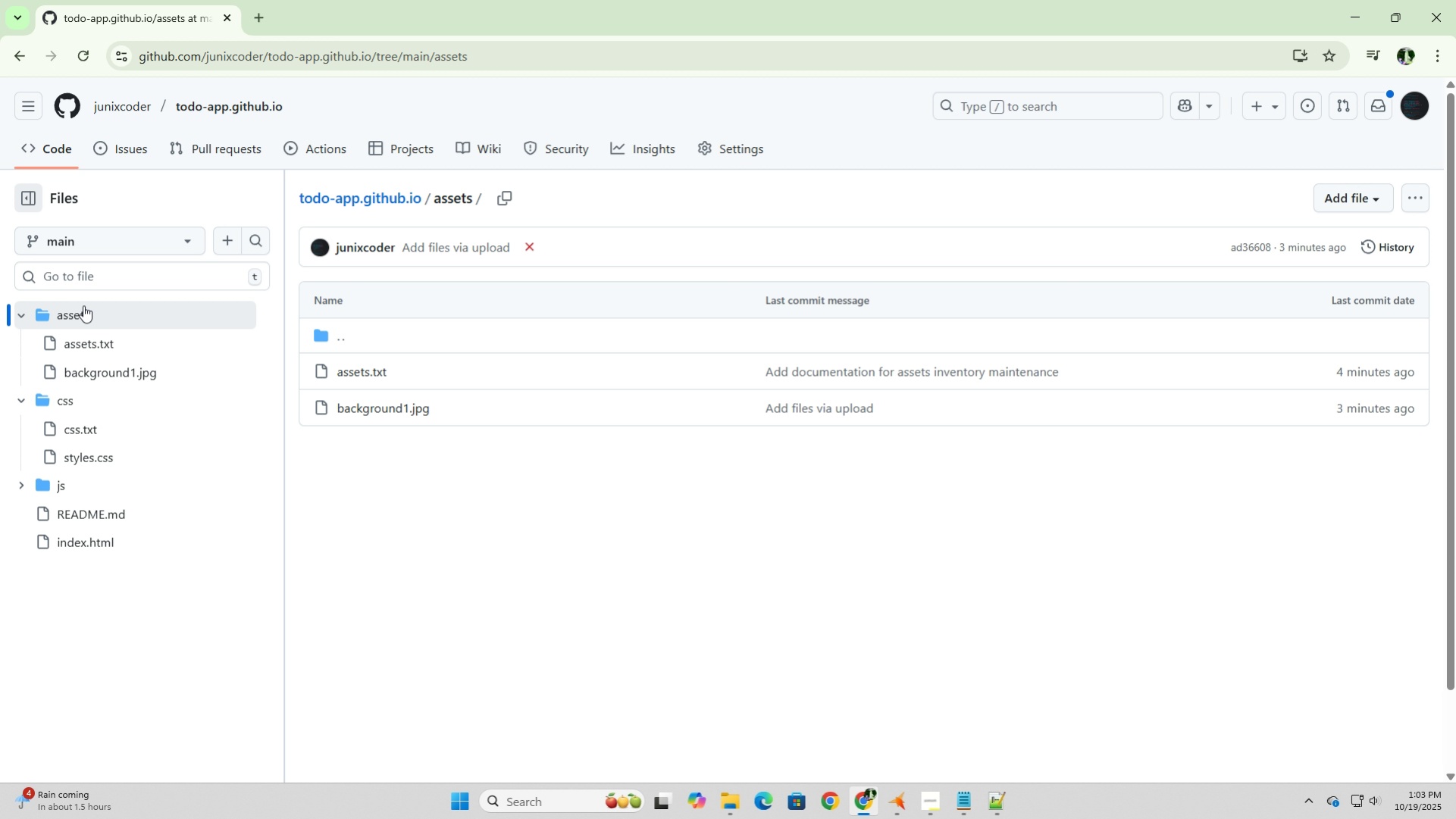 
wait(13.23)
 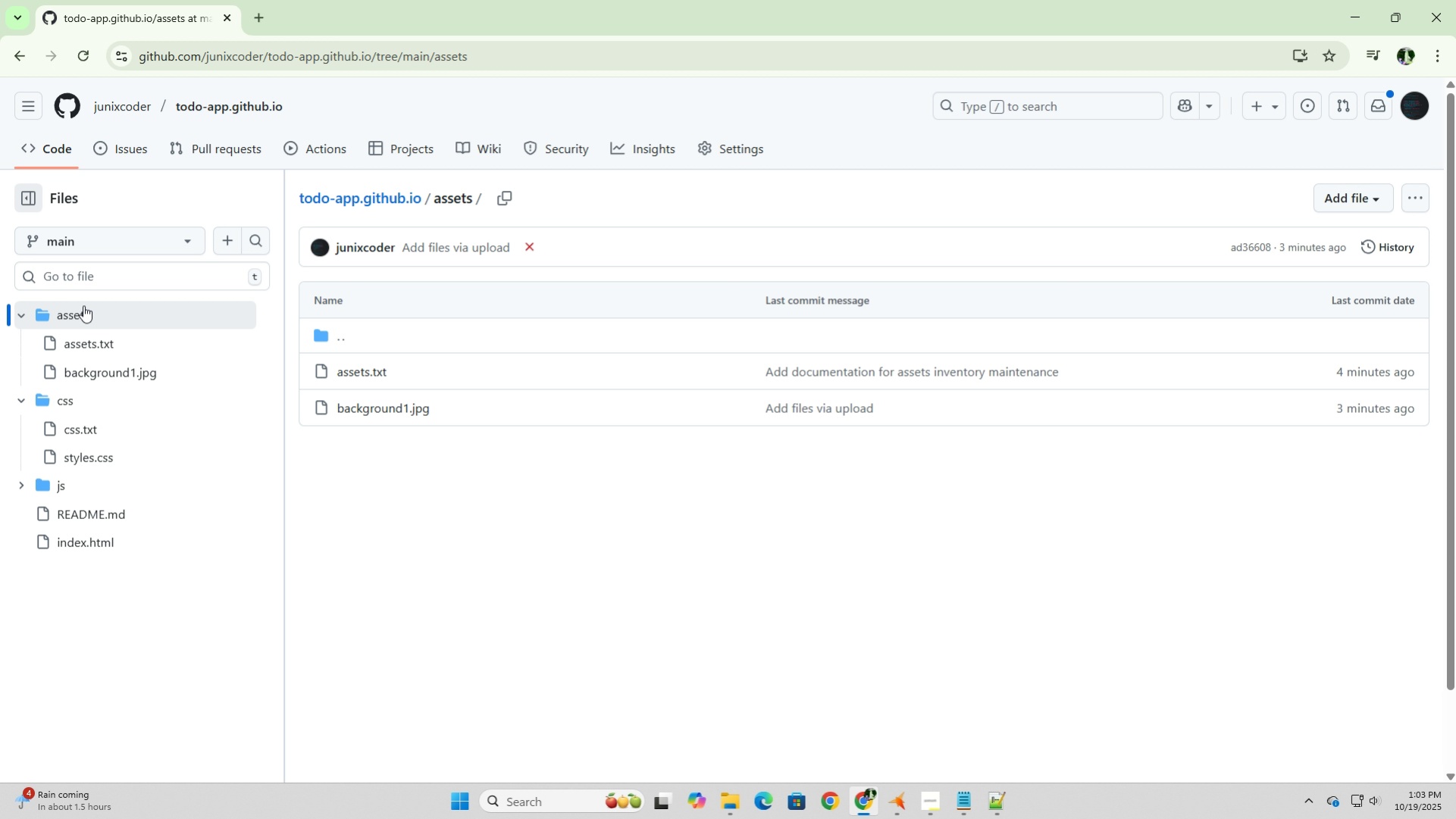 
left_click_drag(start_coordinate=[431, 52], to_coordinate=[114, 68])
 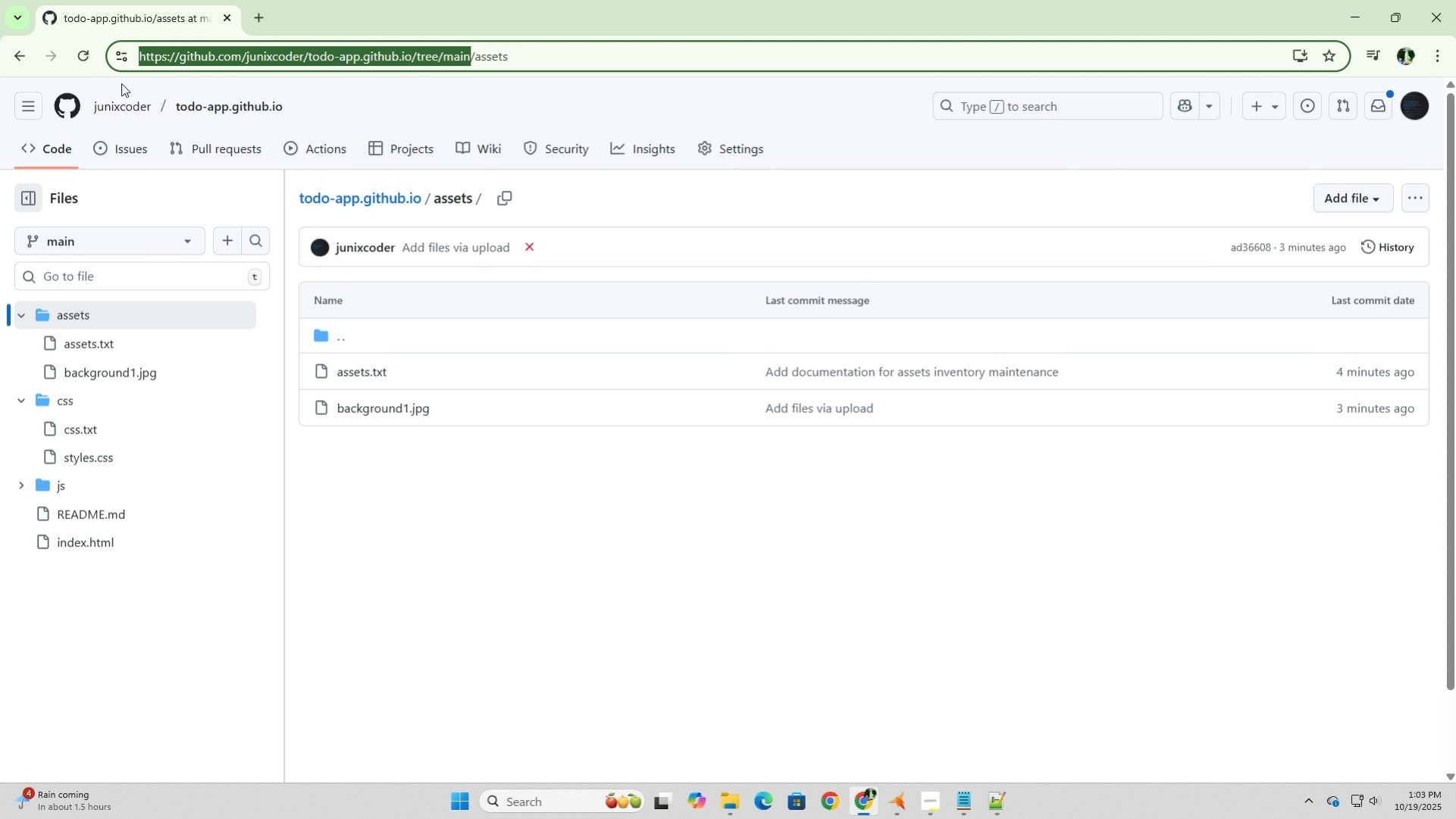 
key(Control+C)
 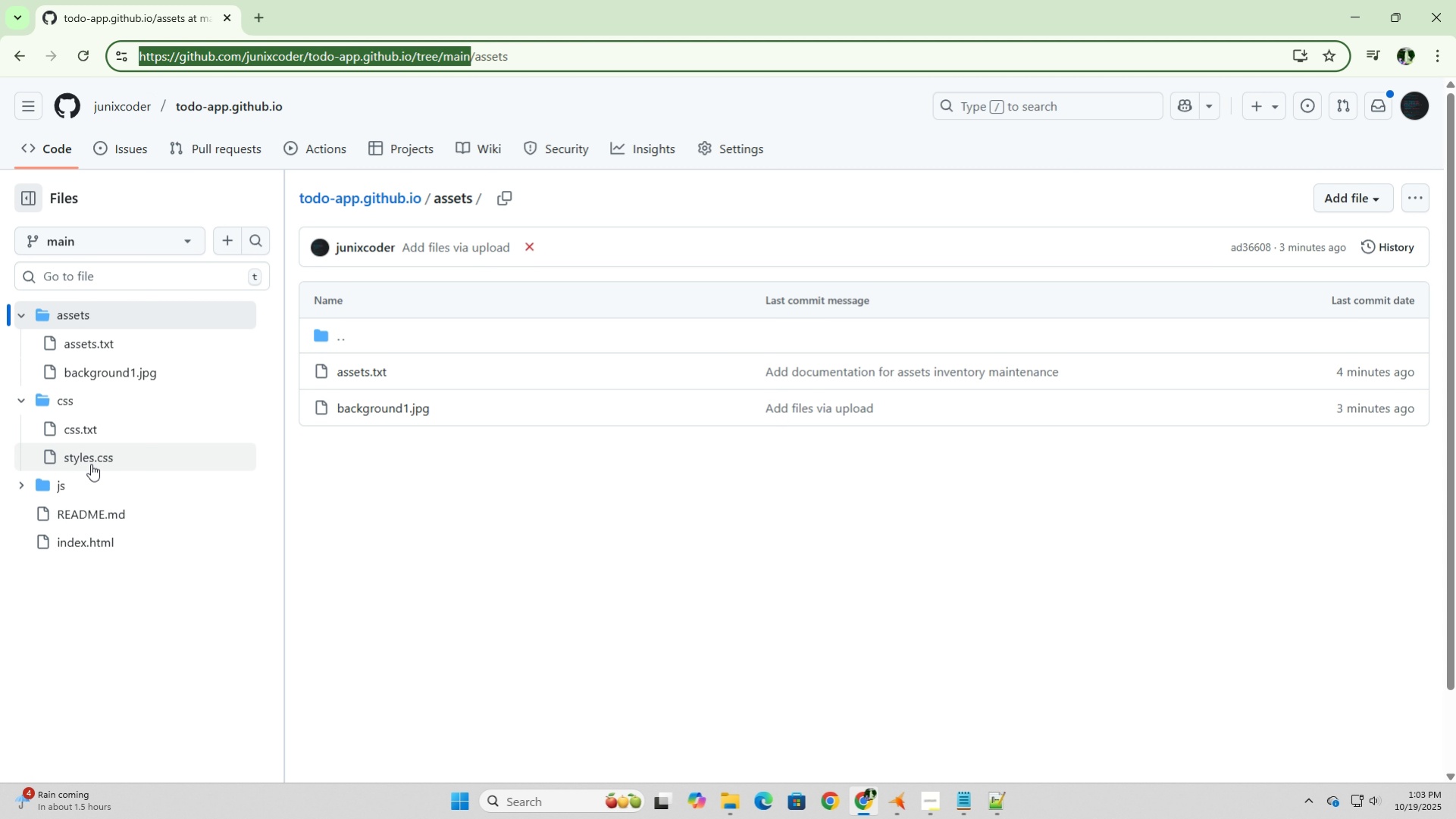 
left_click([92, 466])
 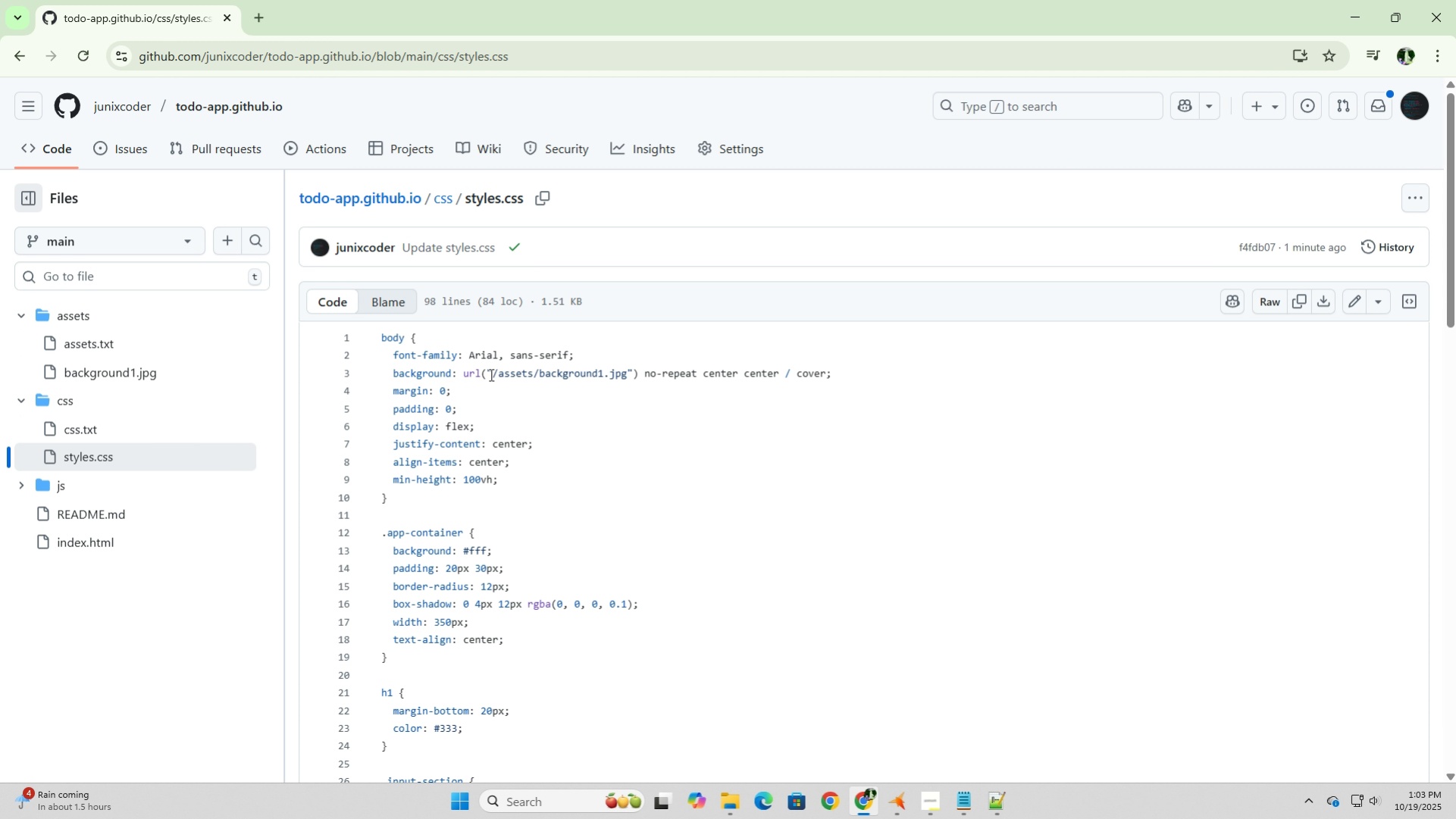 
left_click([493, 370])
 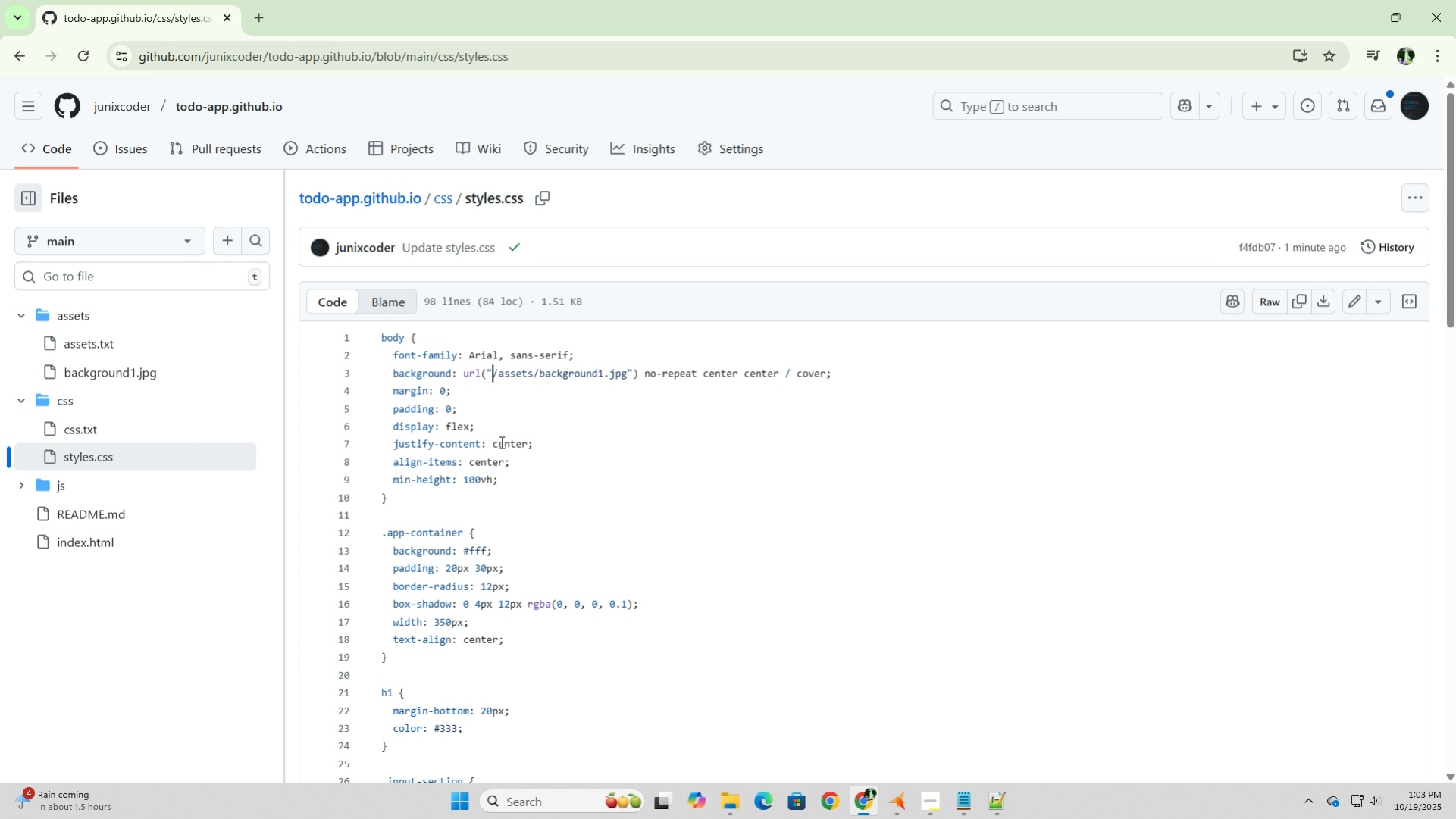 
key(Control+V)
 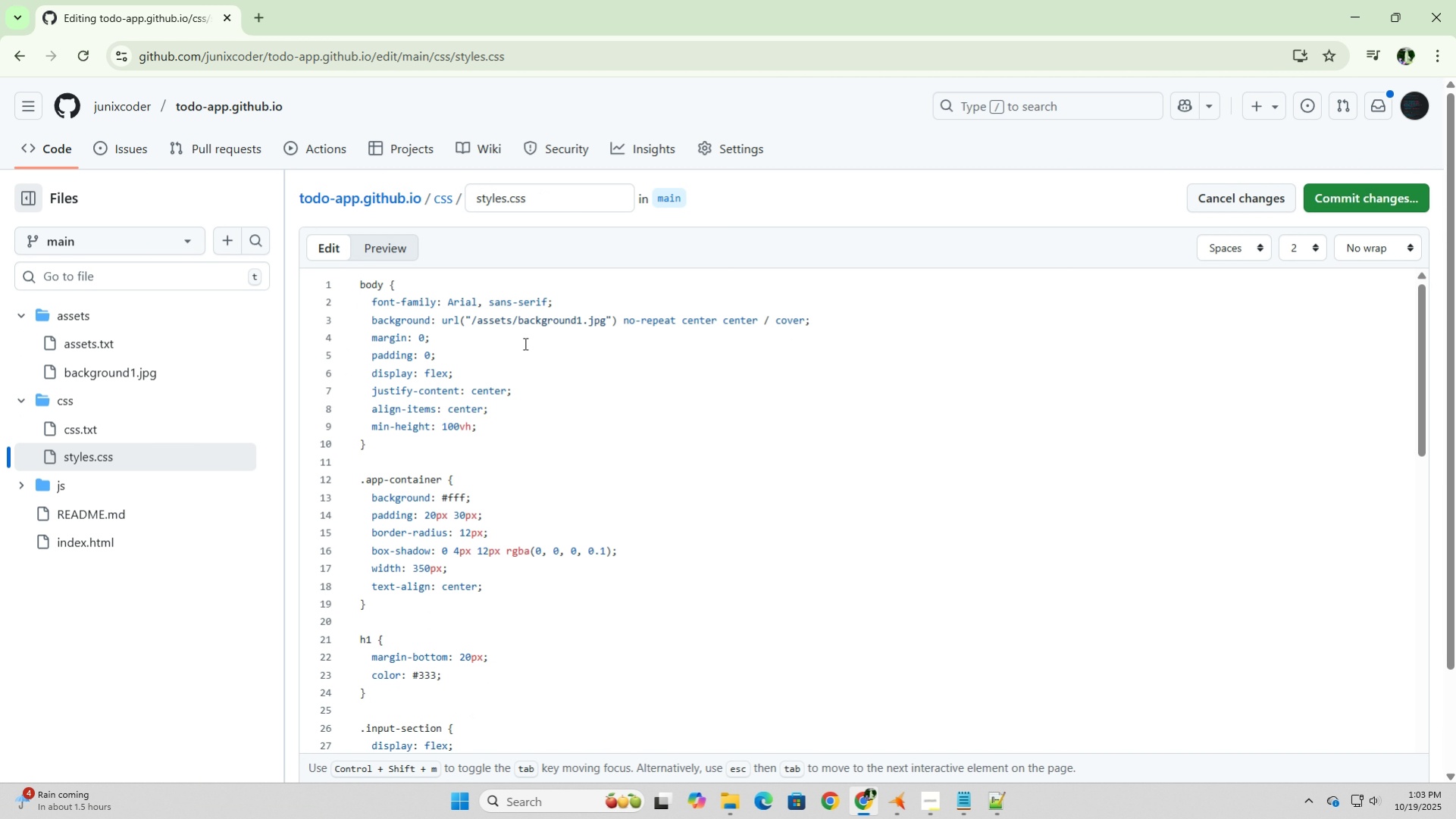 
left_click([471, 320])
 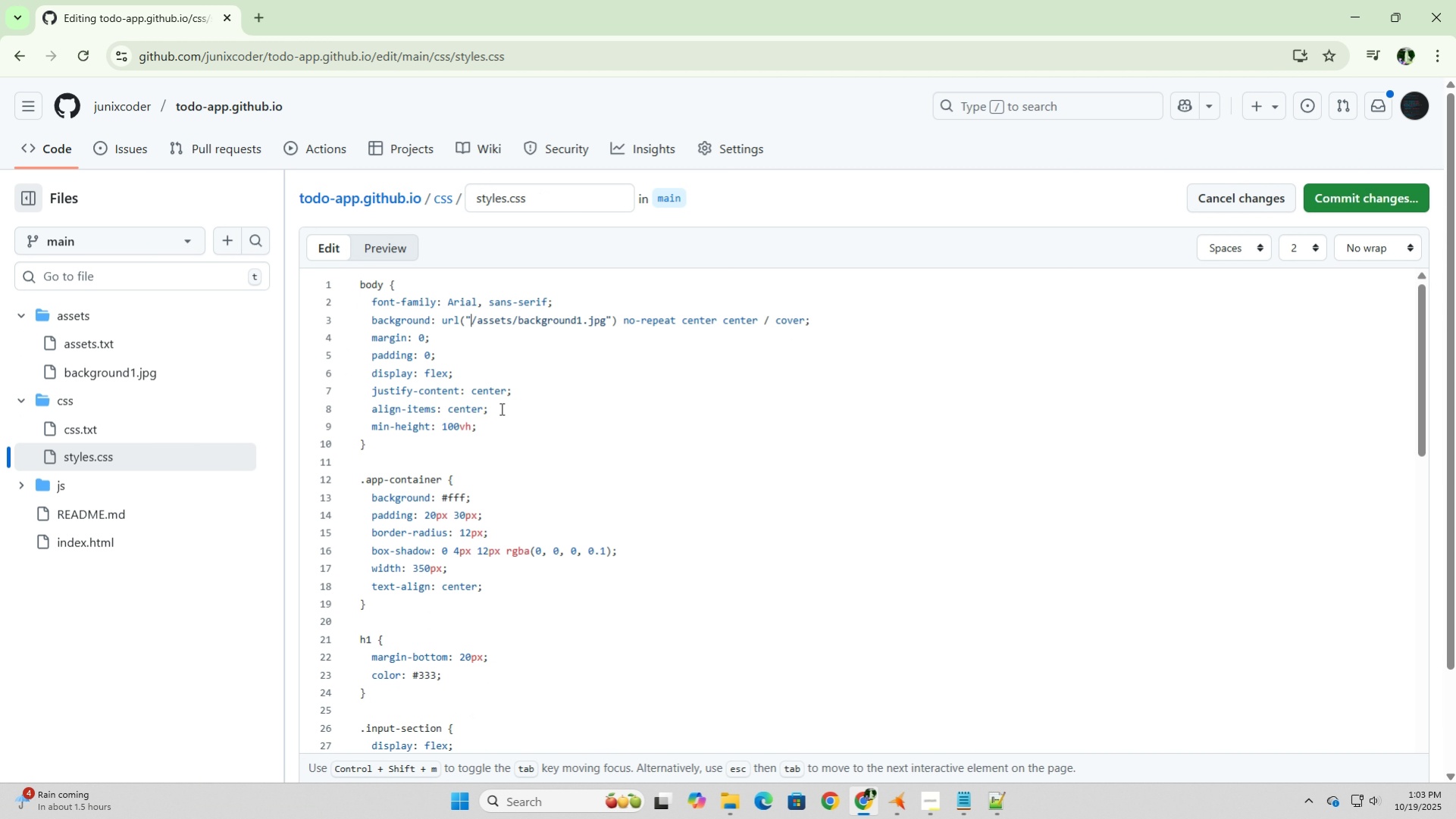 
key(Control+V)
 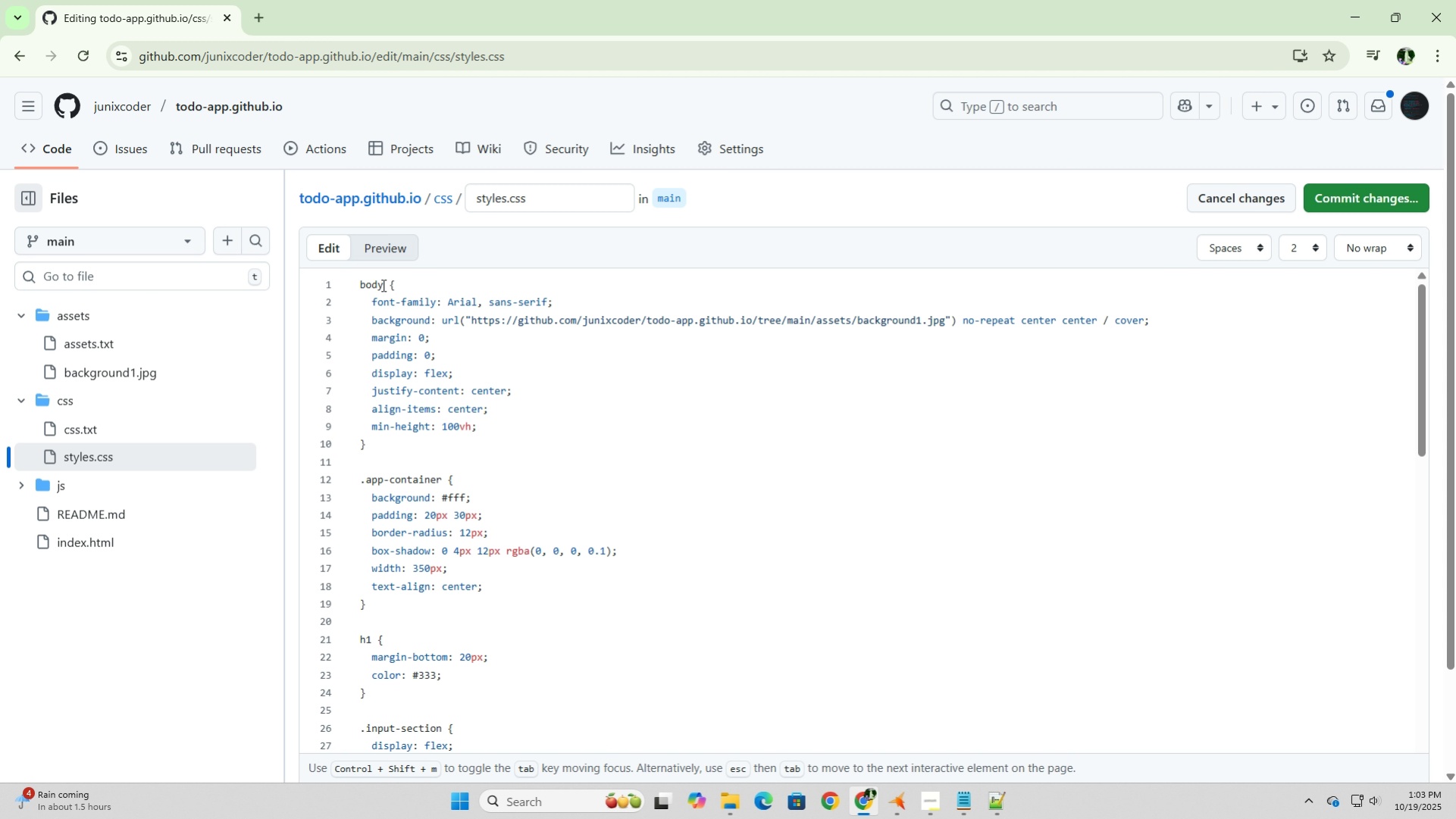 
wait(6.59)
 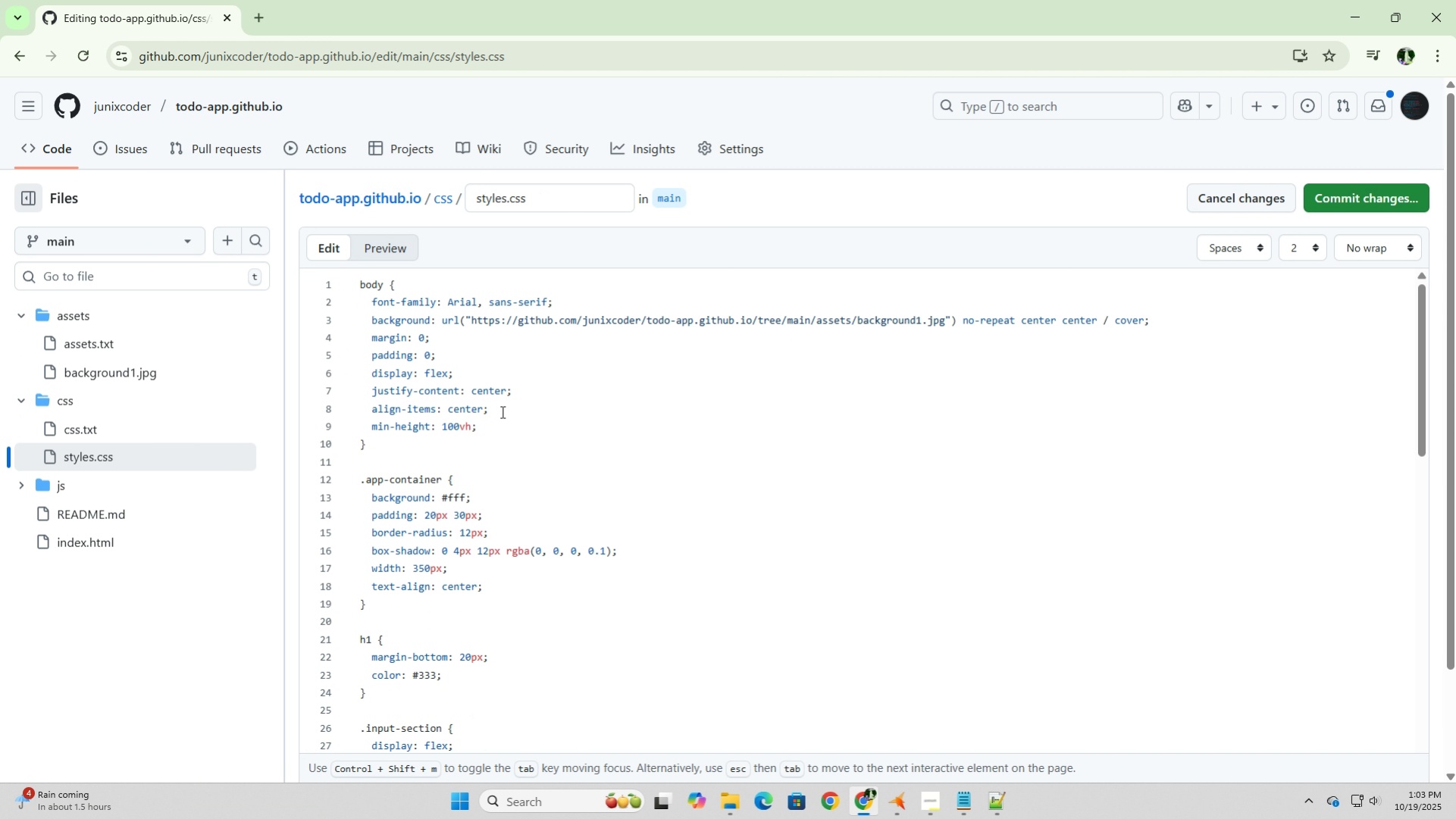 
left_click([1392, 199])
 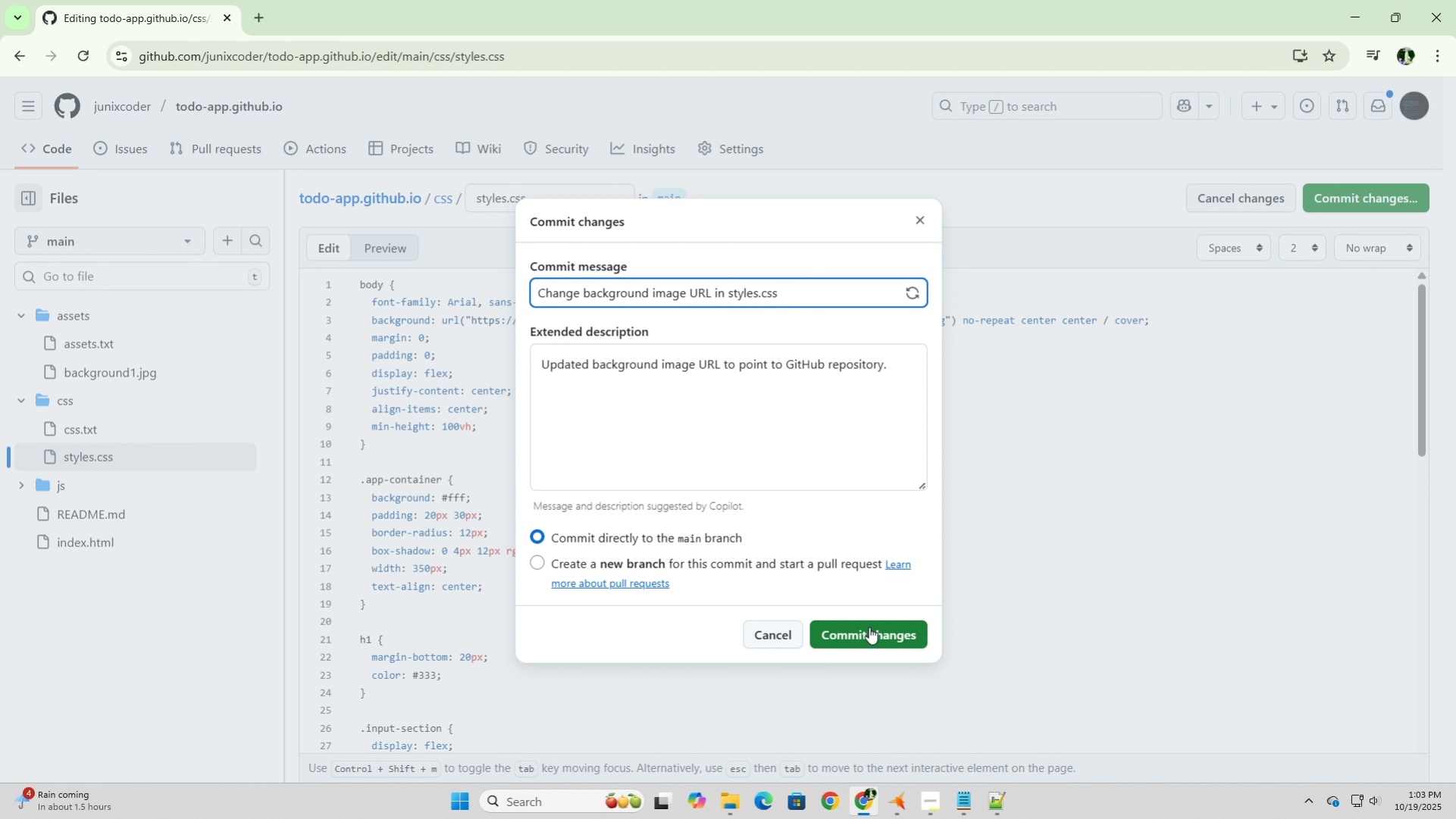 
left_click([868, 627])
 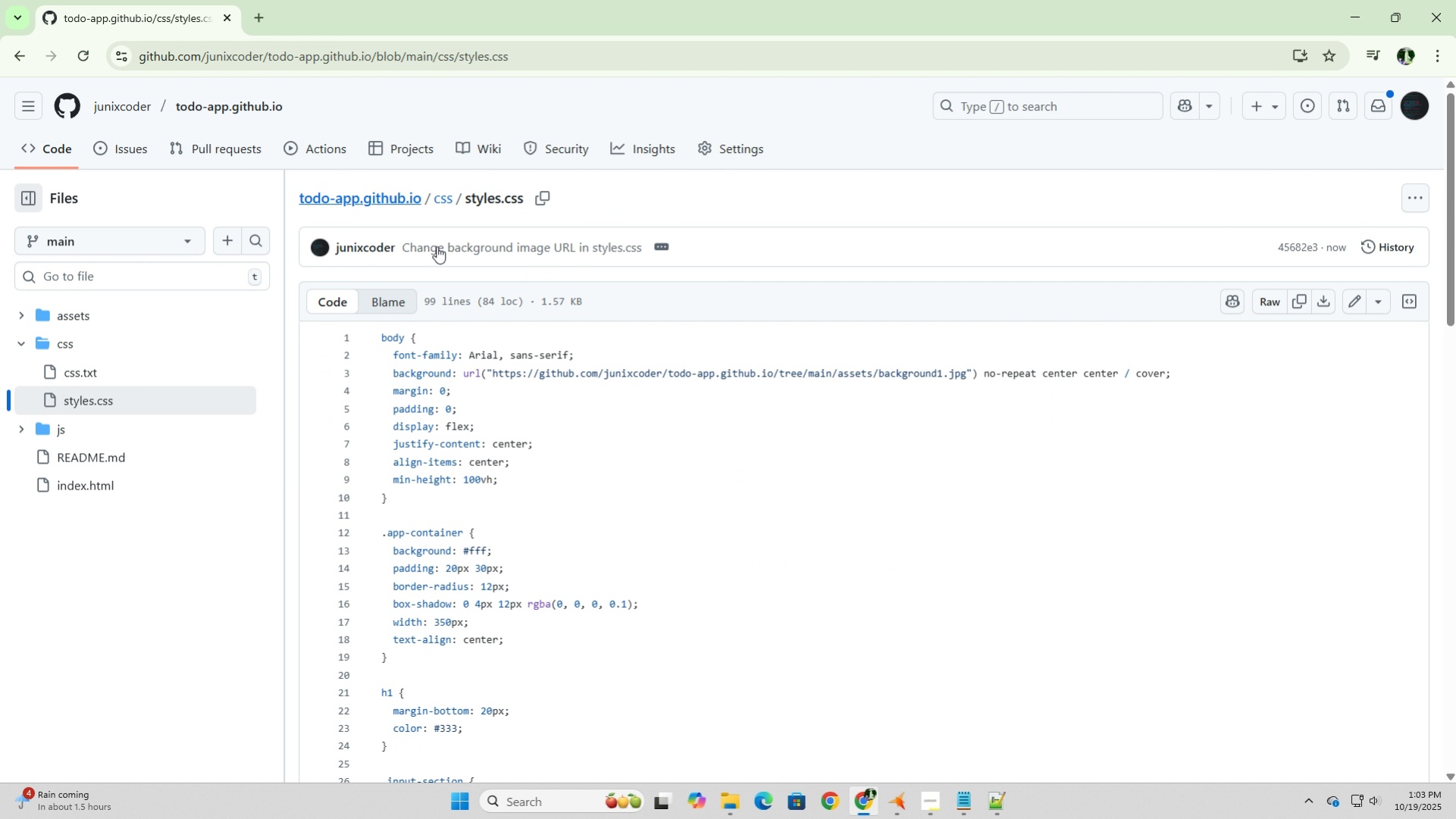 
left_click([721, 145])
 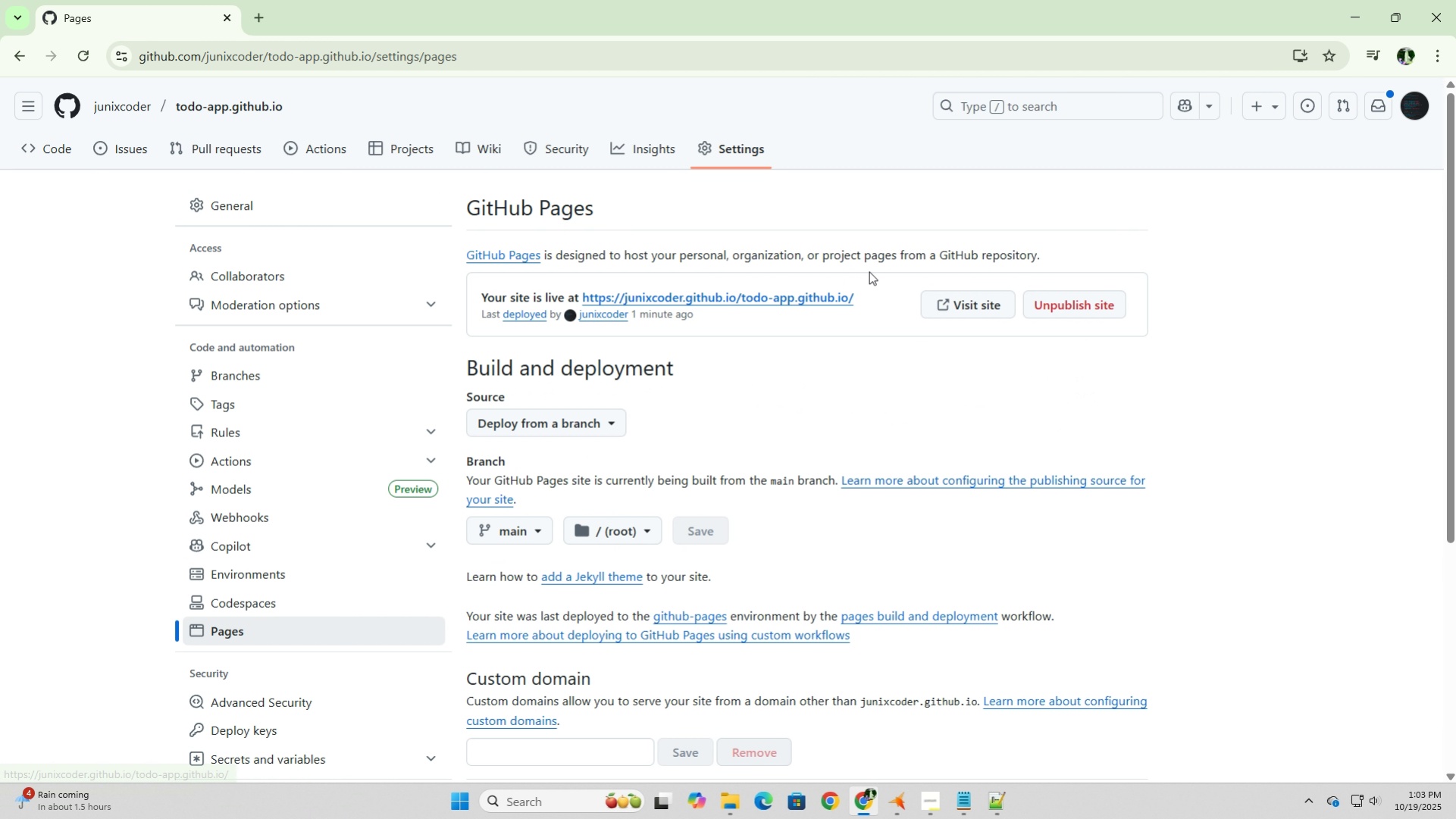 
left_click([981, 309])
 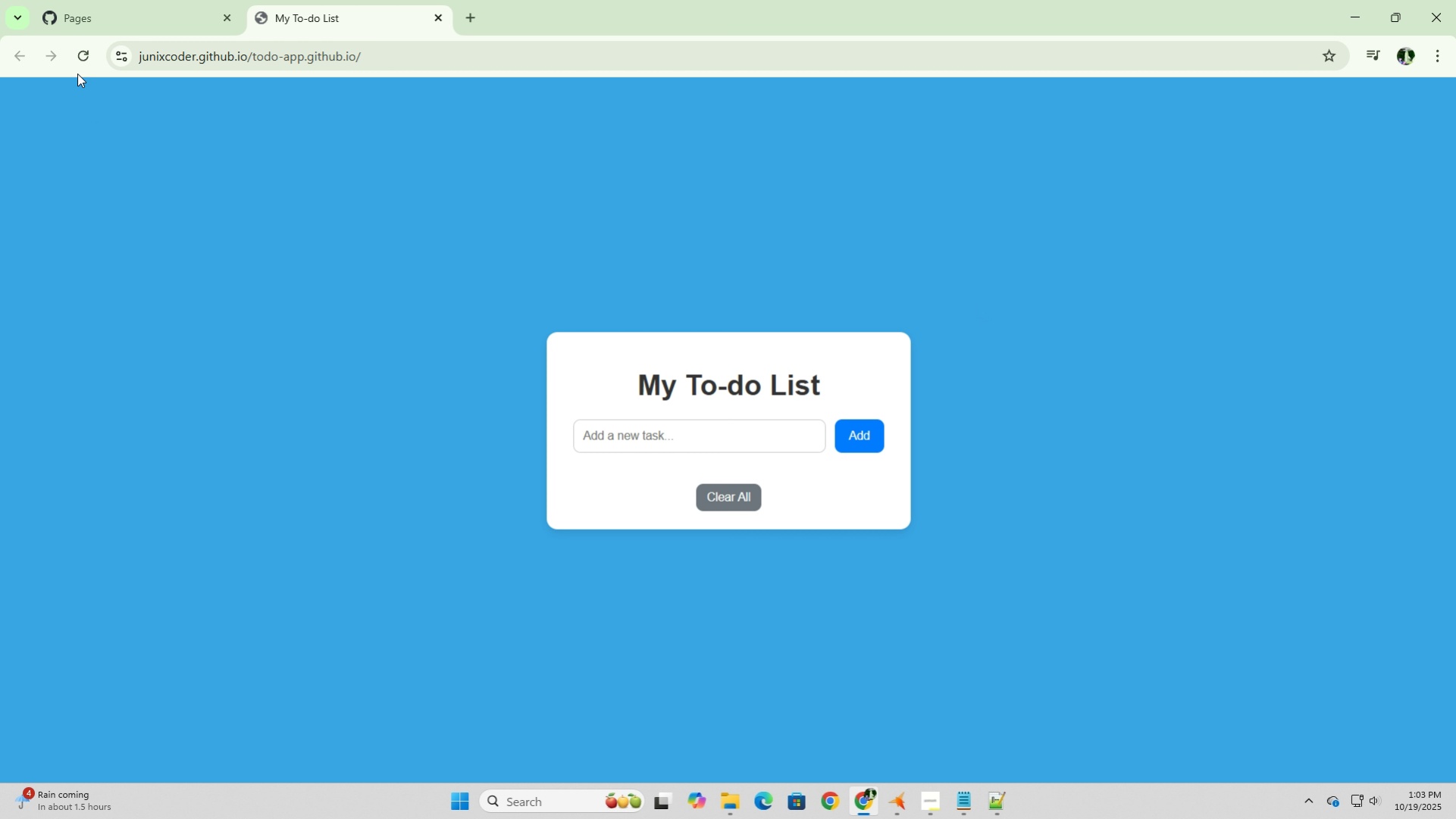 
left_click([84, 64])
 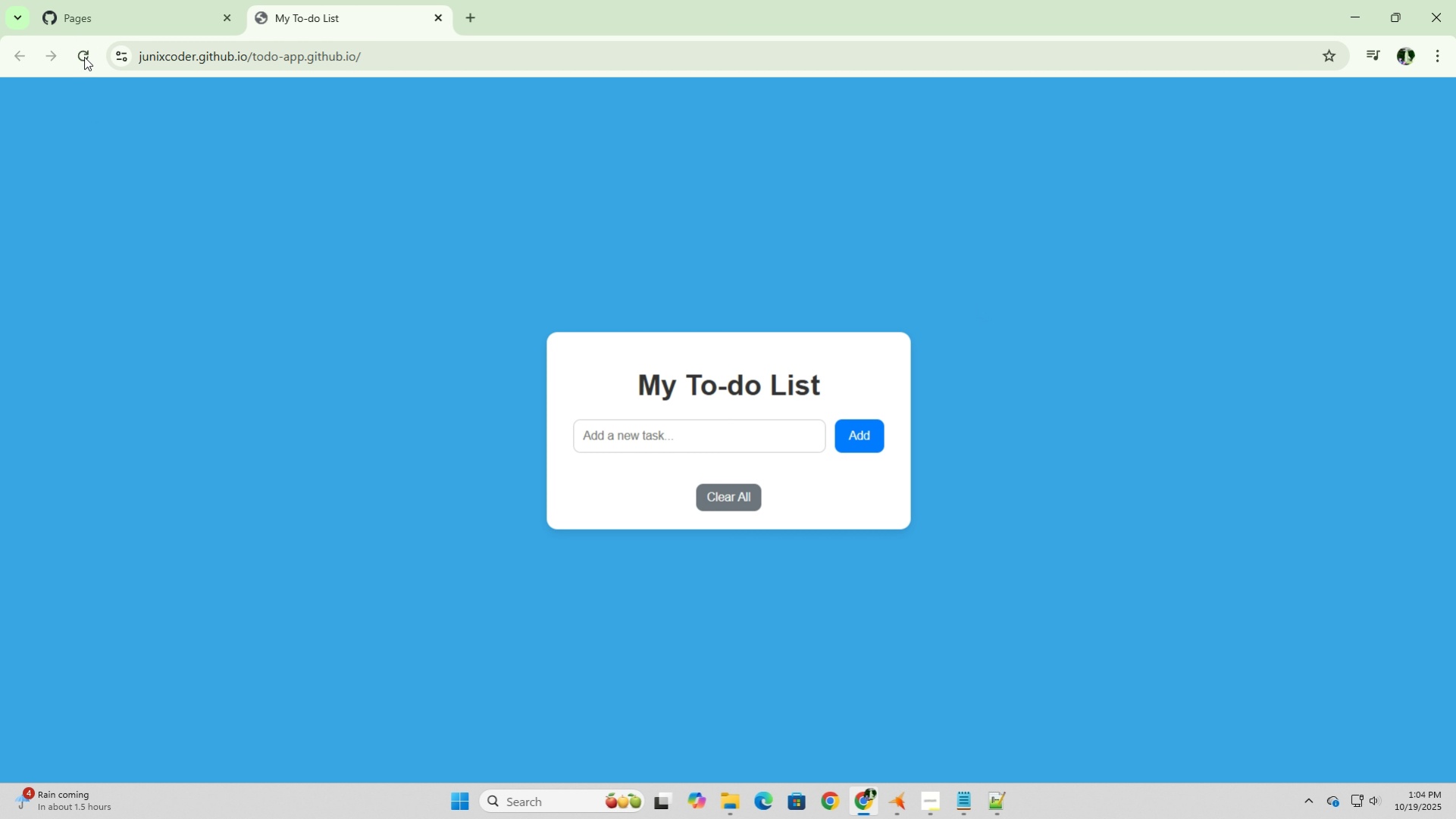 
left_click([84, 66])
 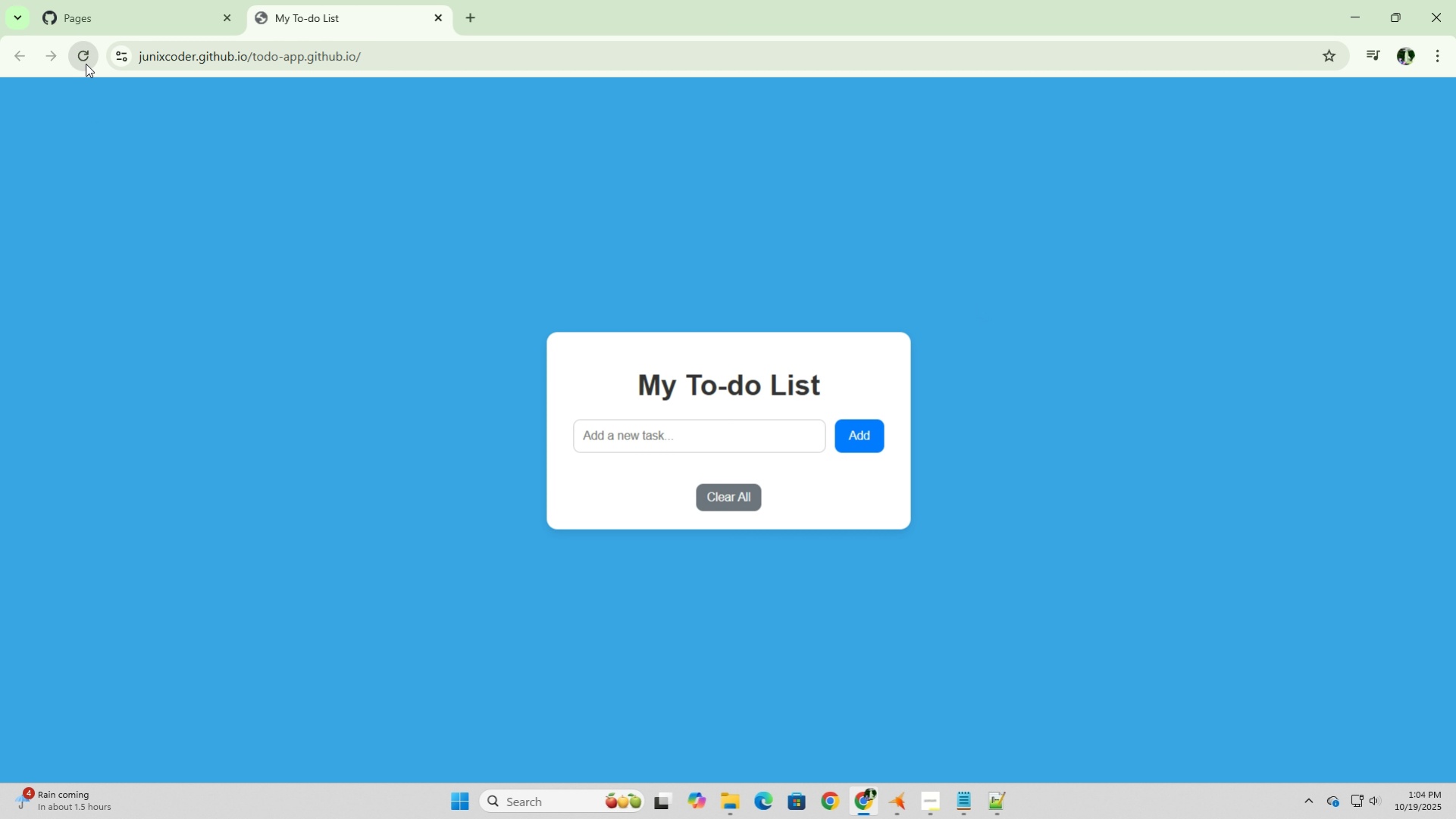 
triple_click([86, 64])
 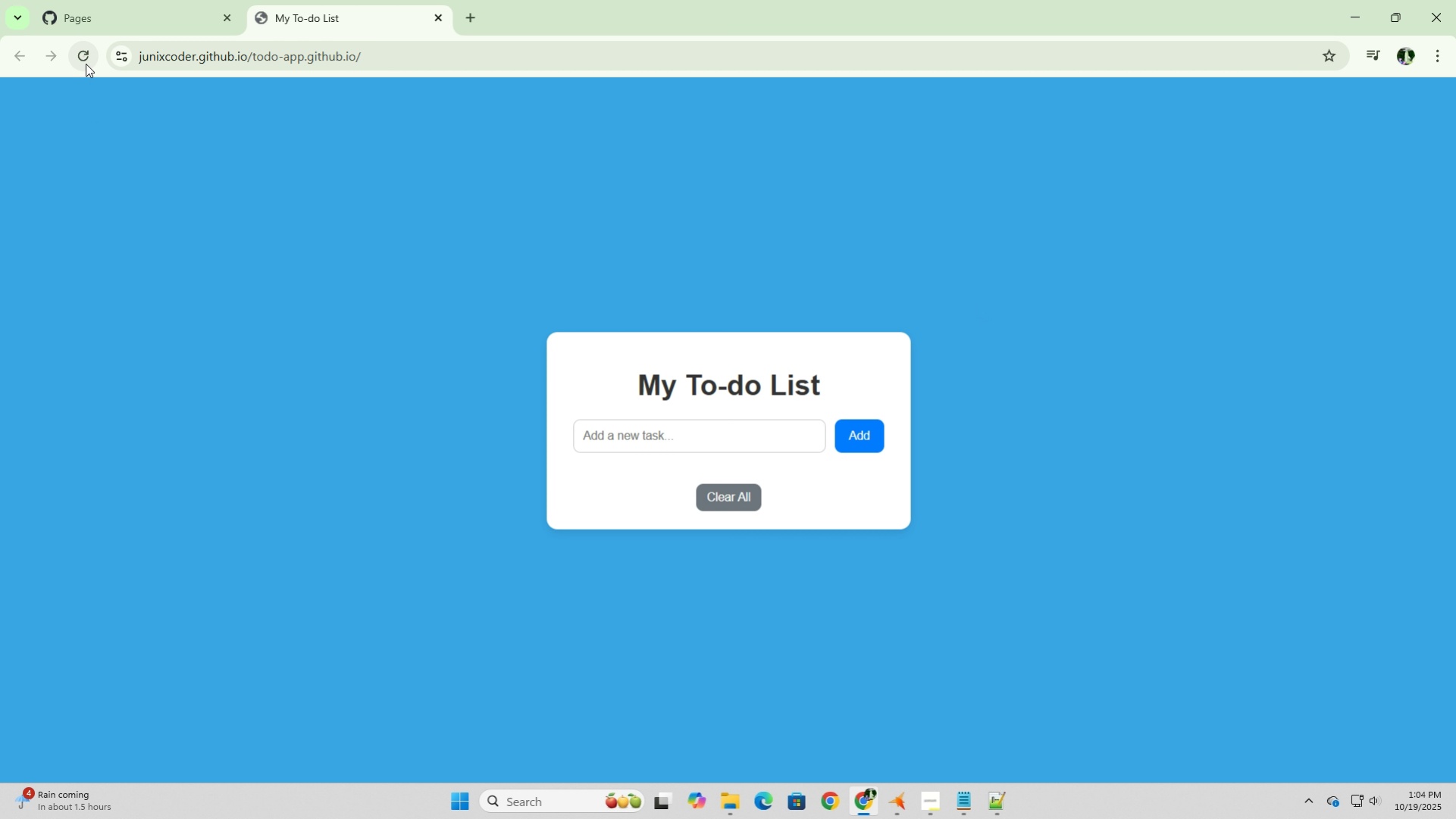 
triple_click([86, 64])
 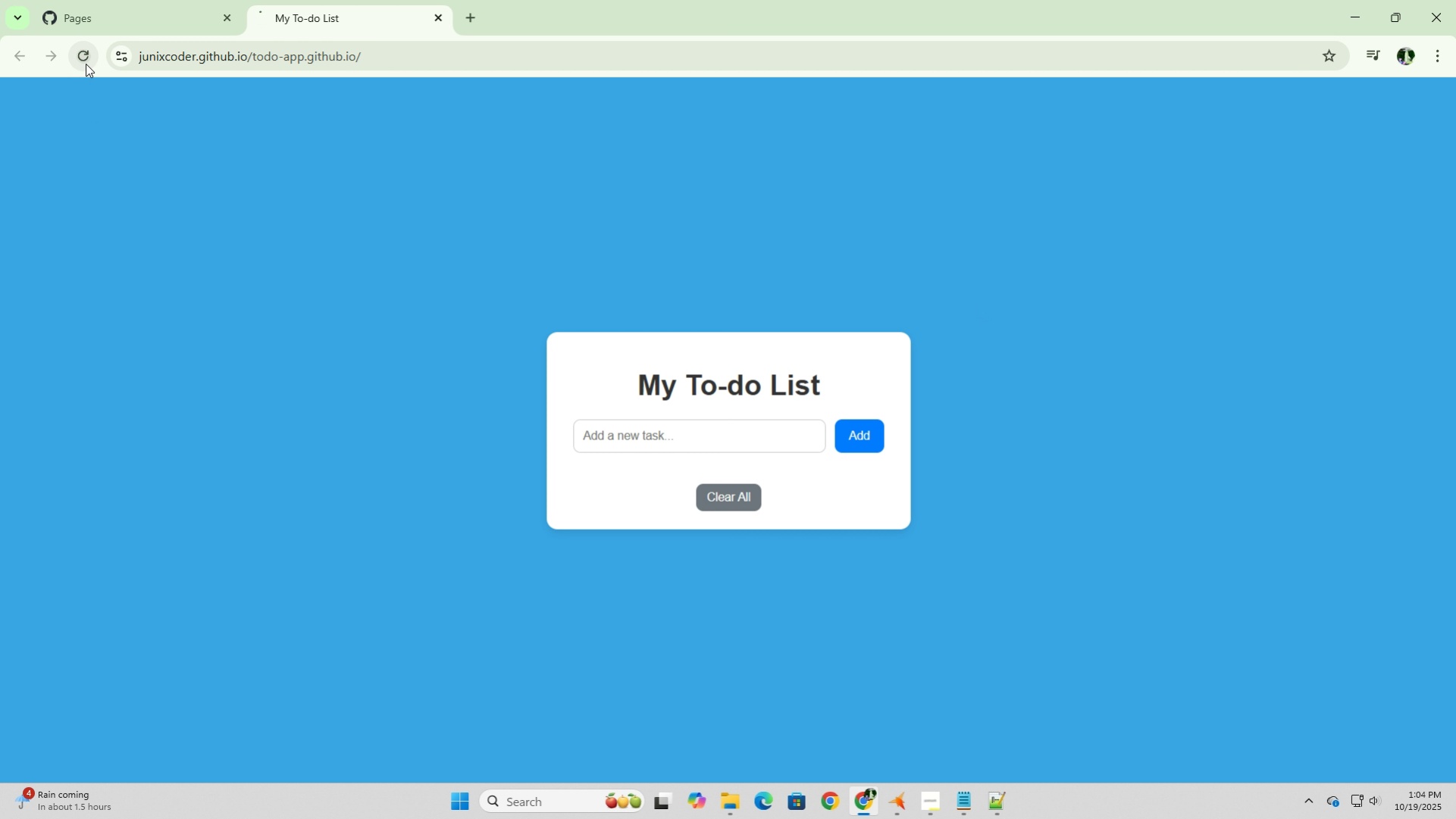 
triple_click([86, 64])
 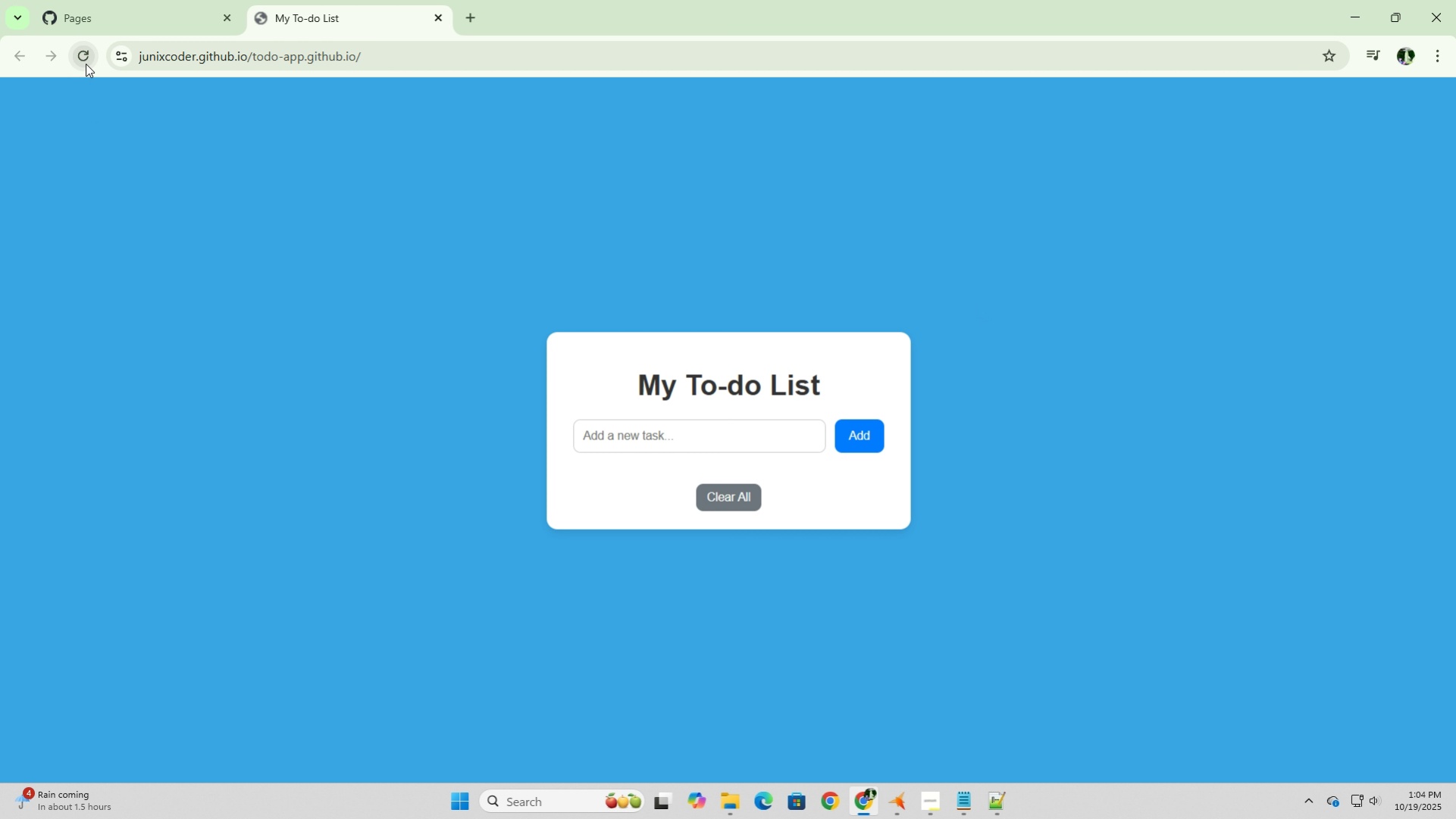 
triple_click([86, 64])
 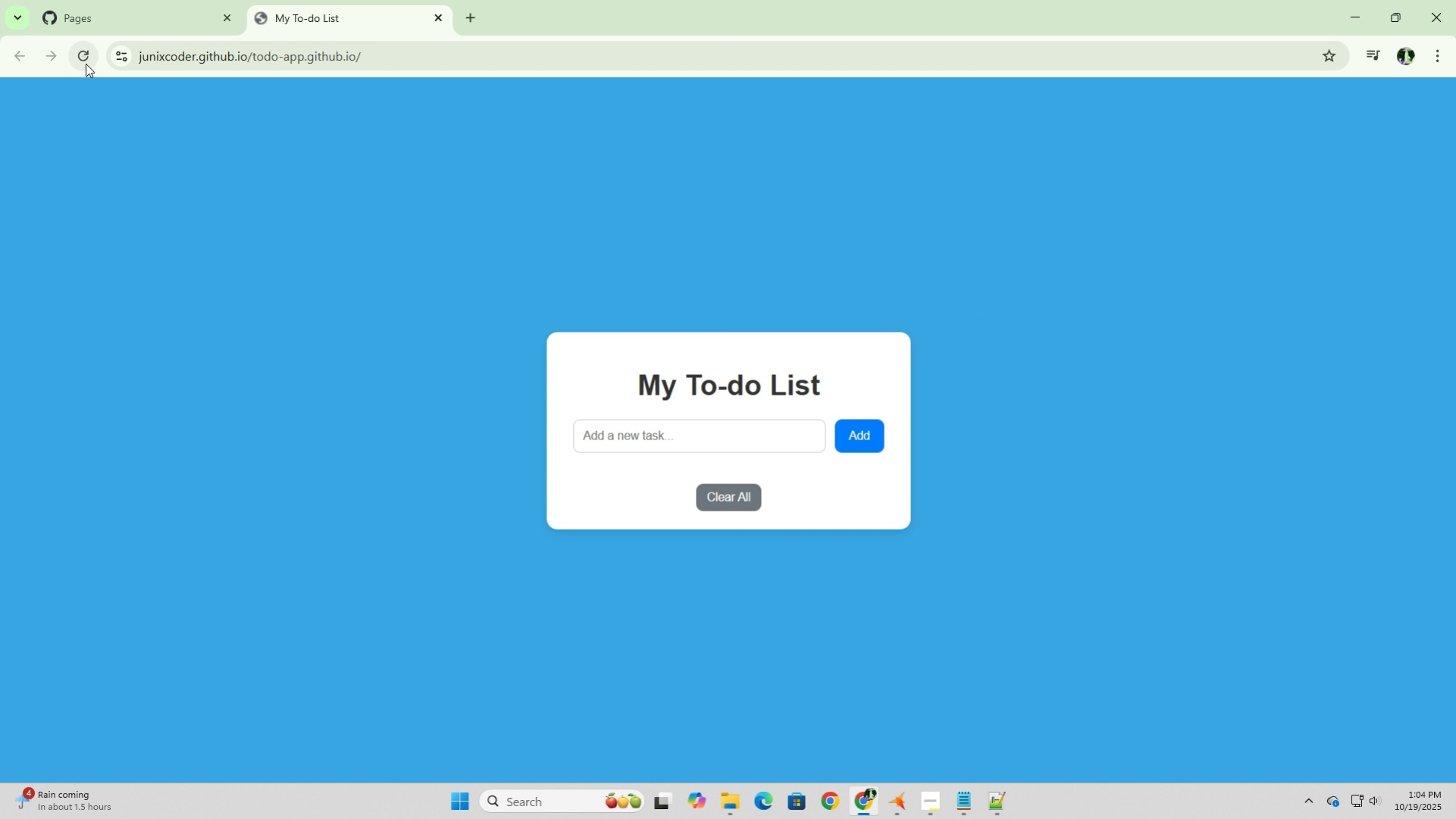 
triple_click([86, 64])
 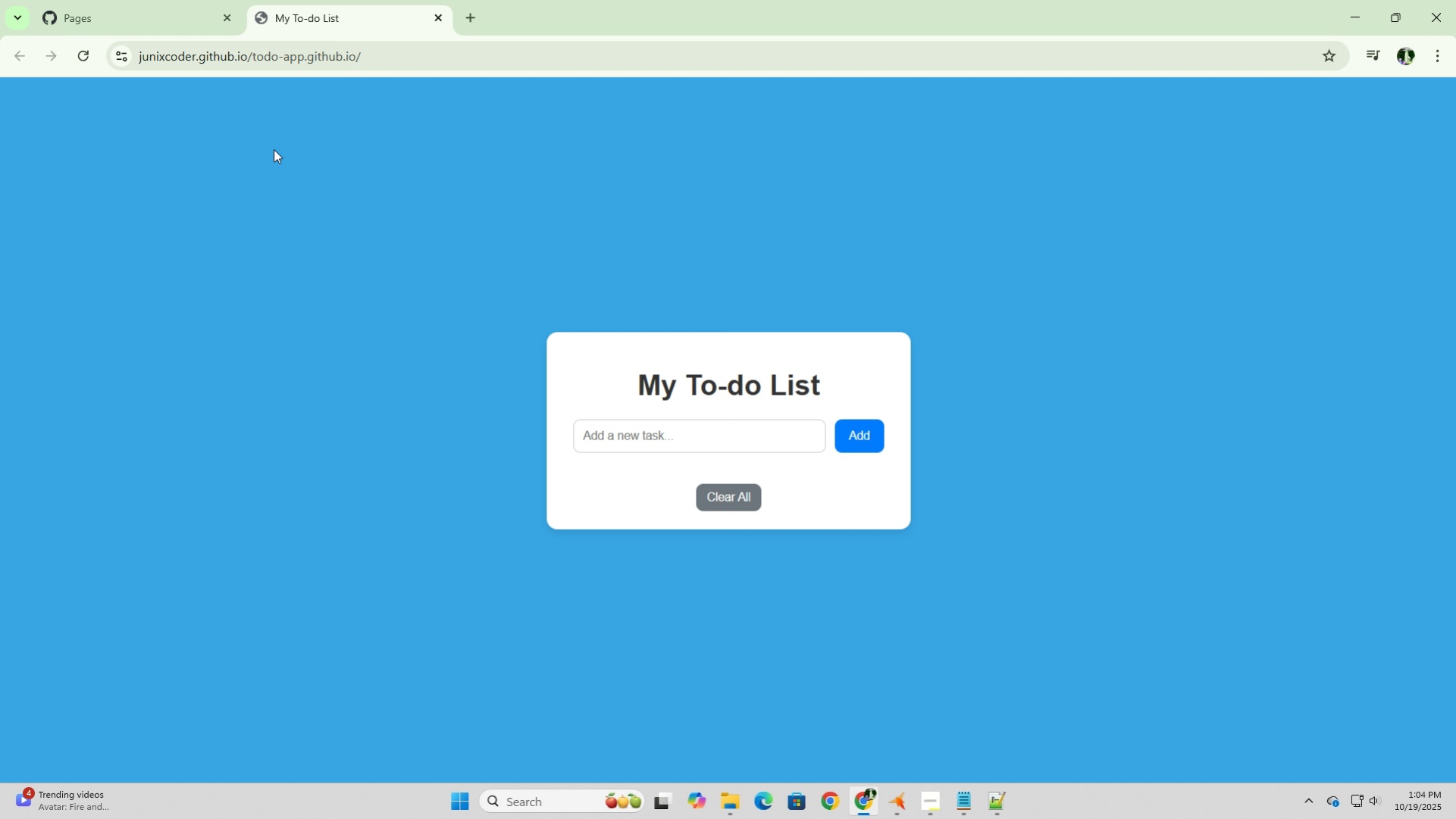 
wait(6.17)
 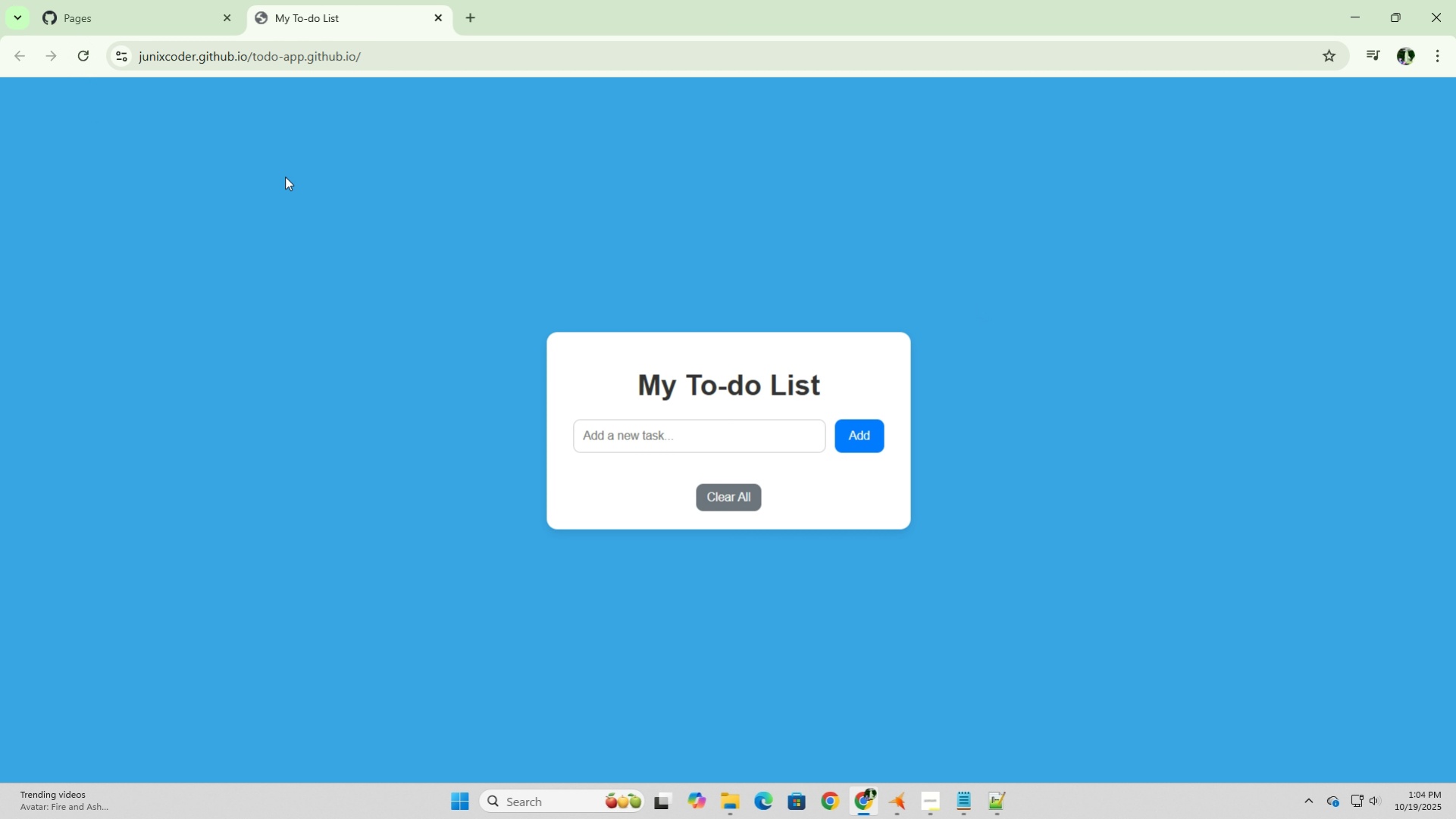 
left_click([124, 20])
 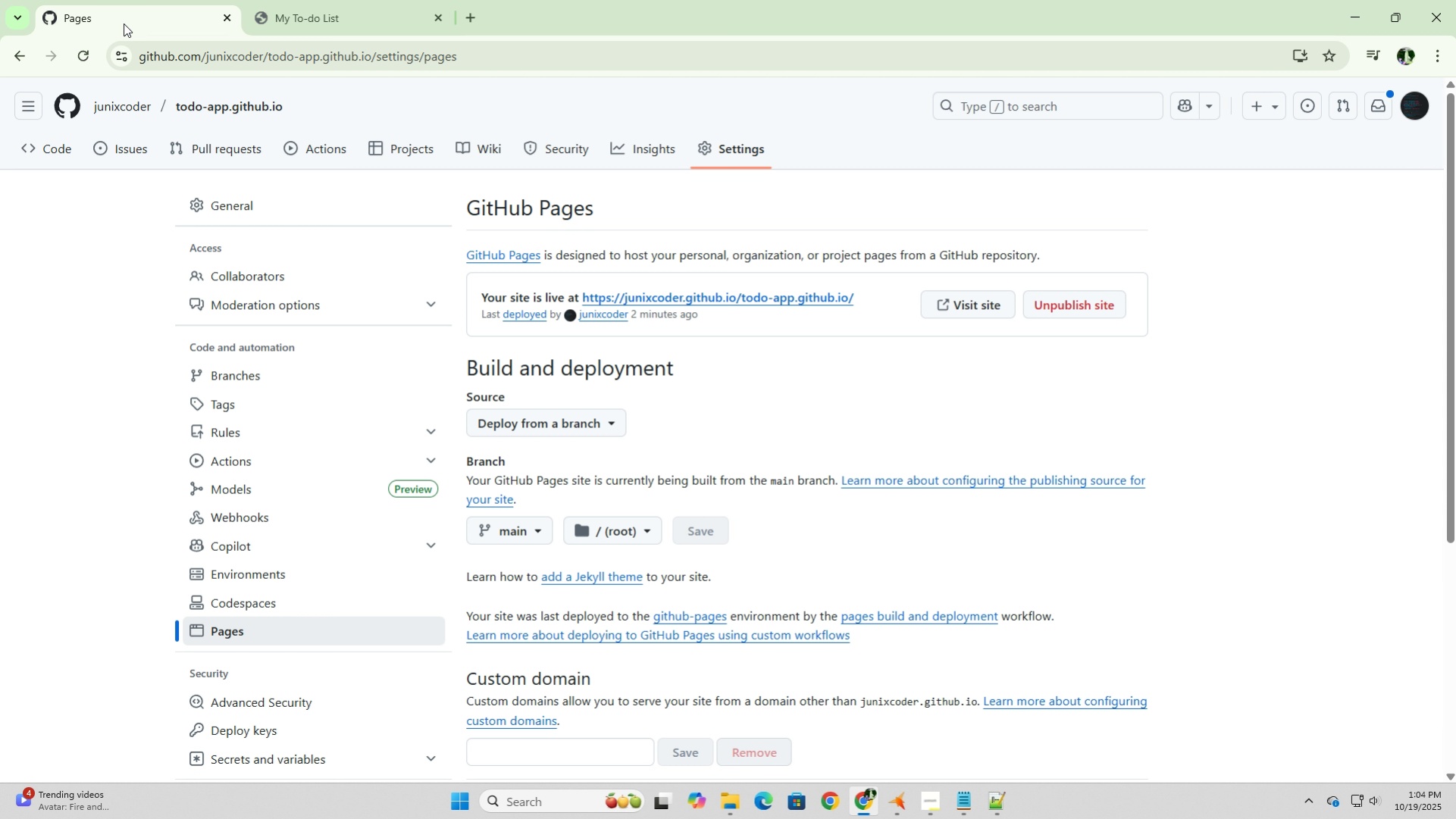 
wait(15.07)
 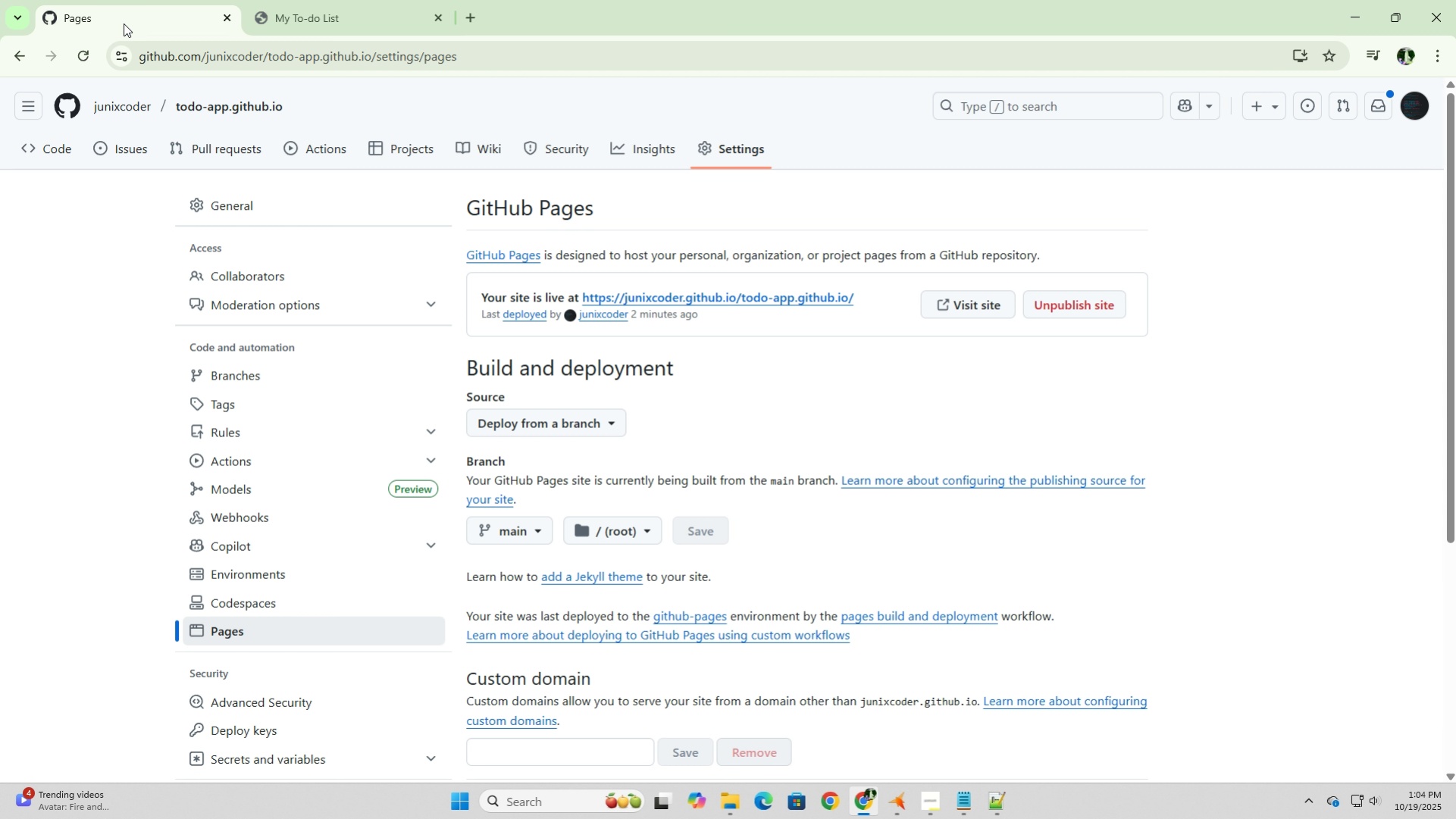 
scroll: coordinate [766, 556], scroll_direction: down, amount: 6.0
 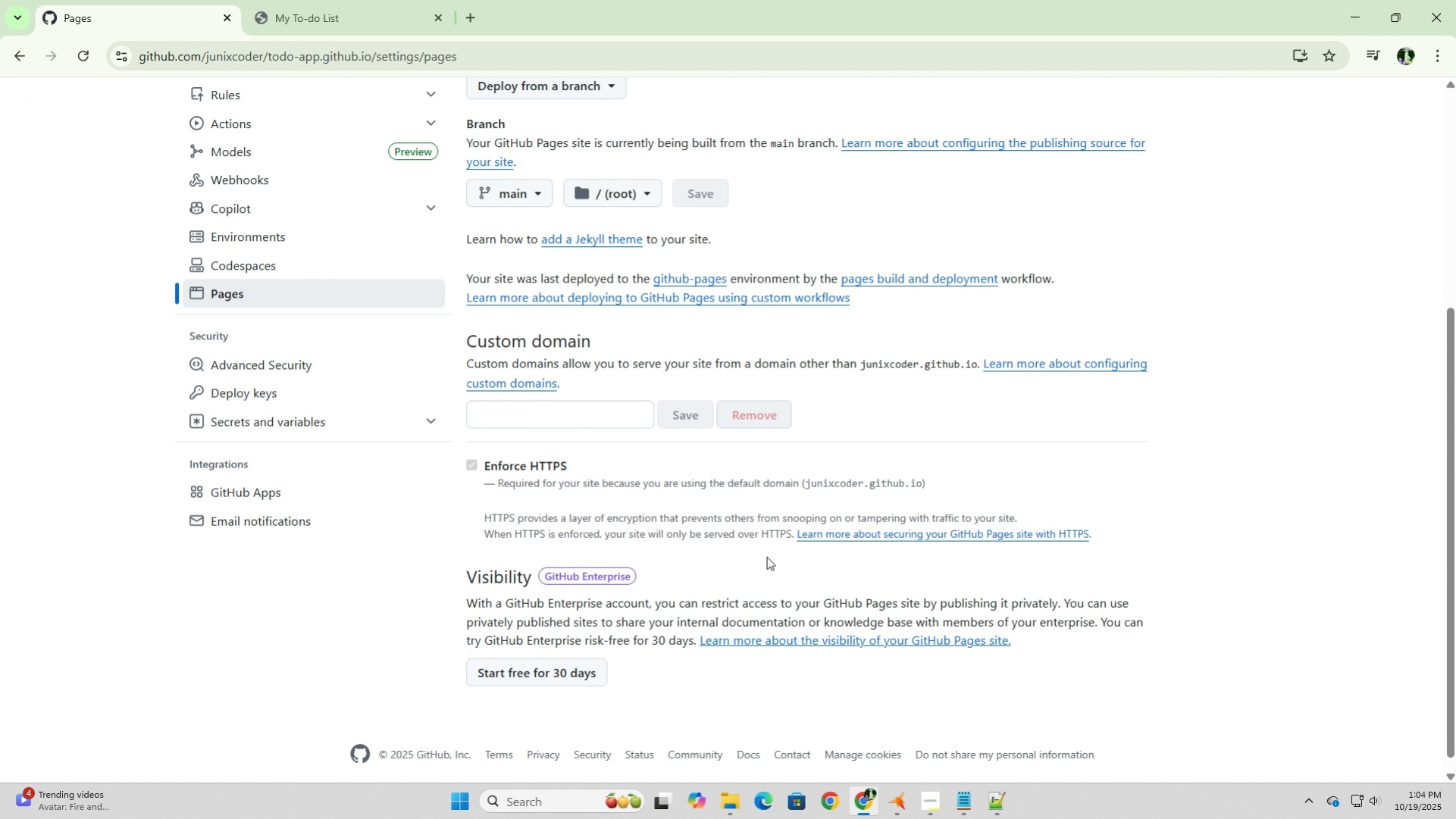 
scroll: coordinate [768, 554], scroll_direction: up, amount: 8.0
 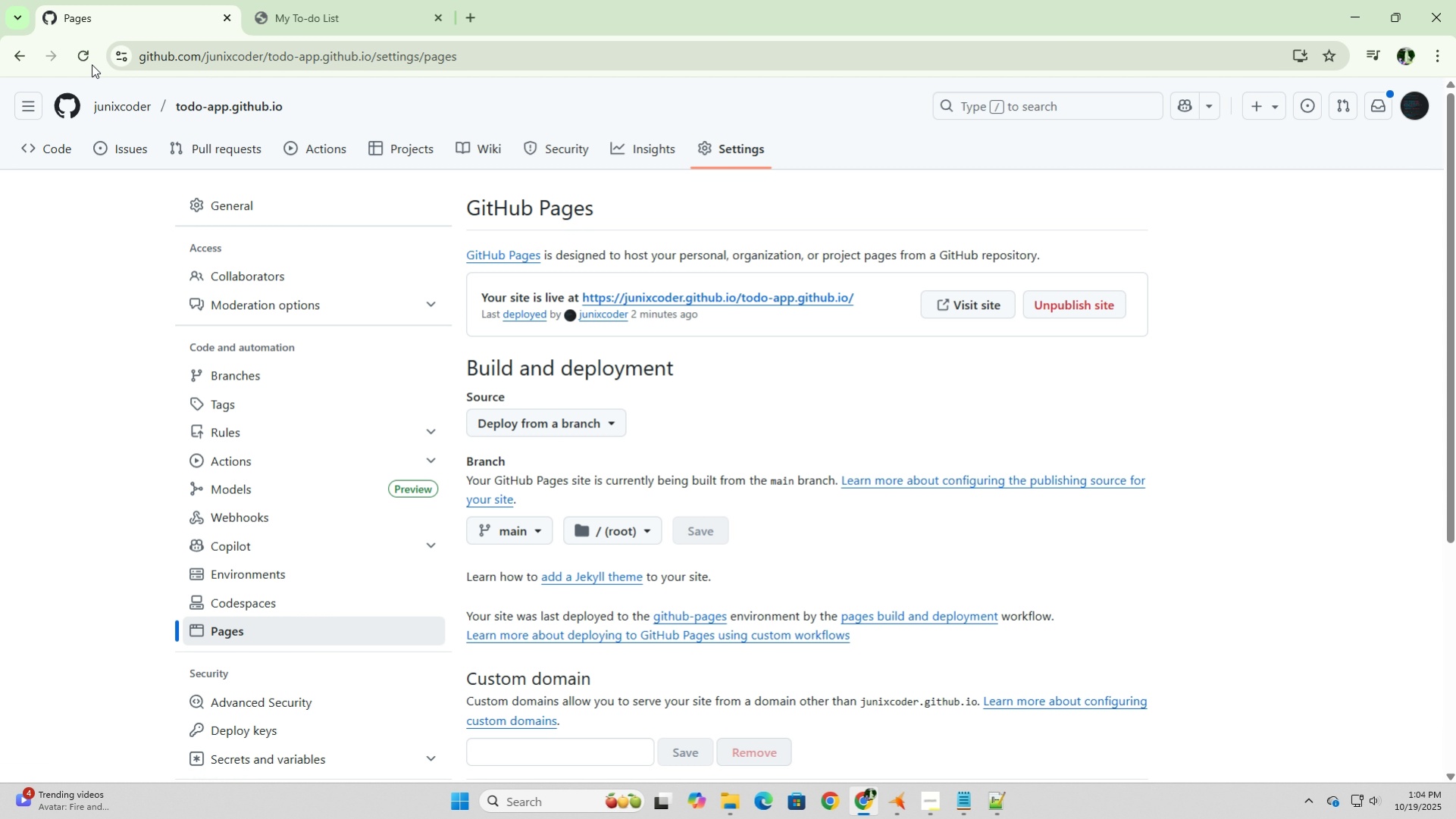 
left_click([83, 57])
 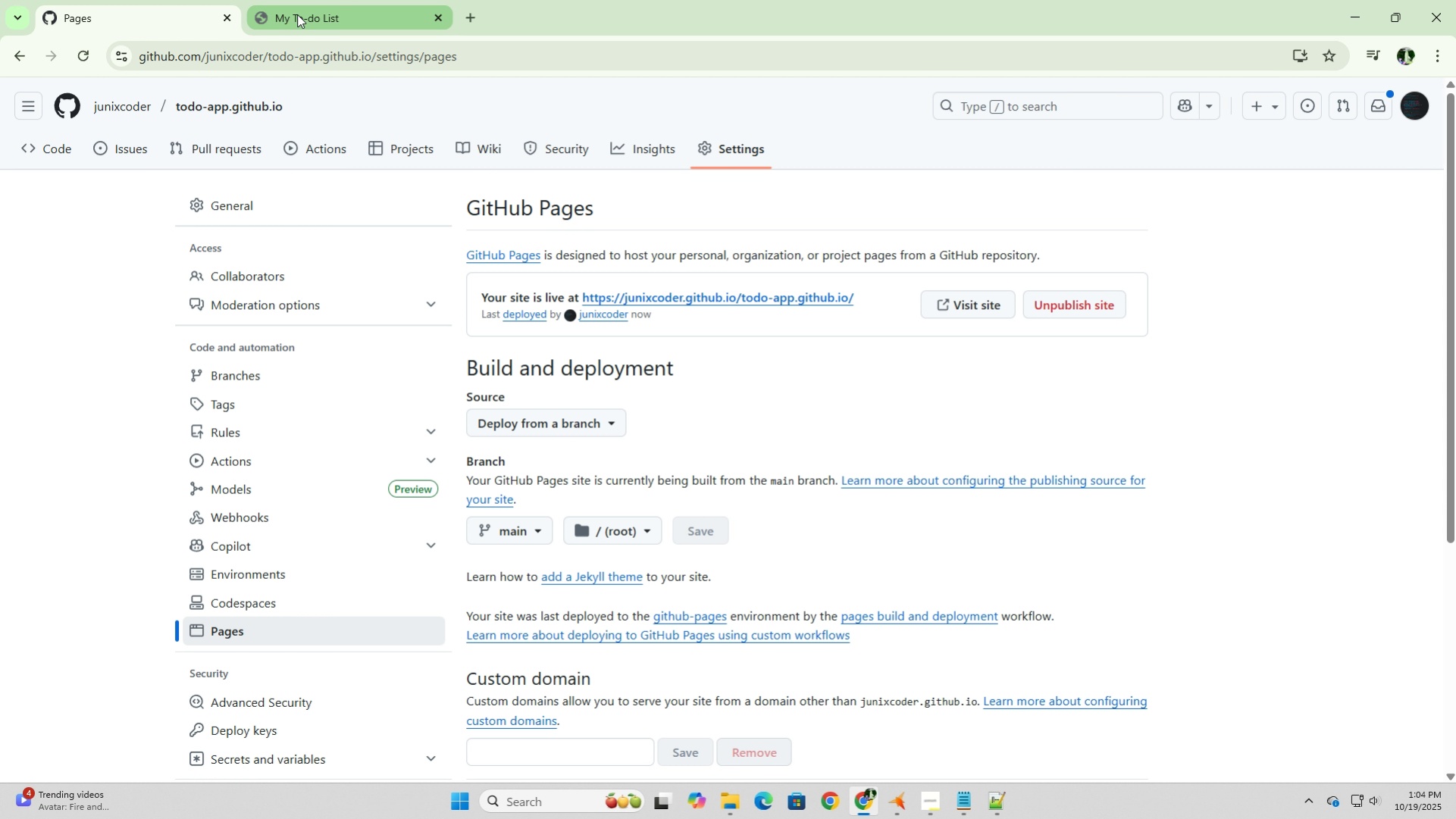 
left_click([297, 14])
 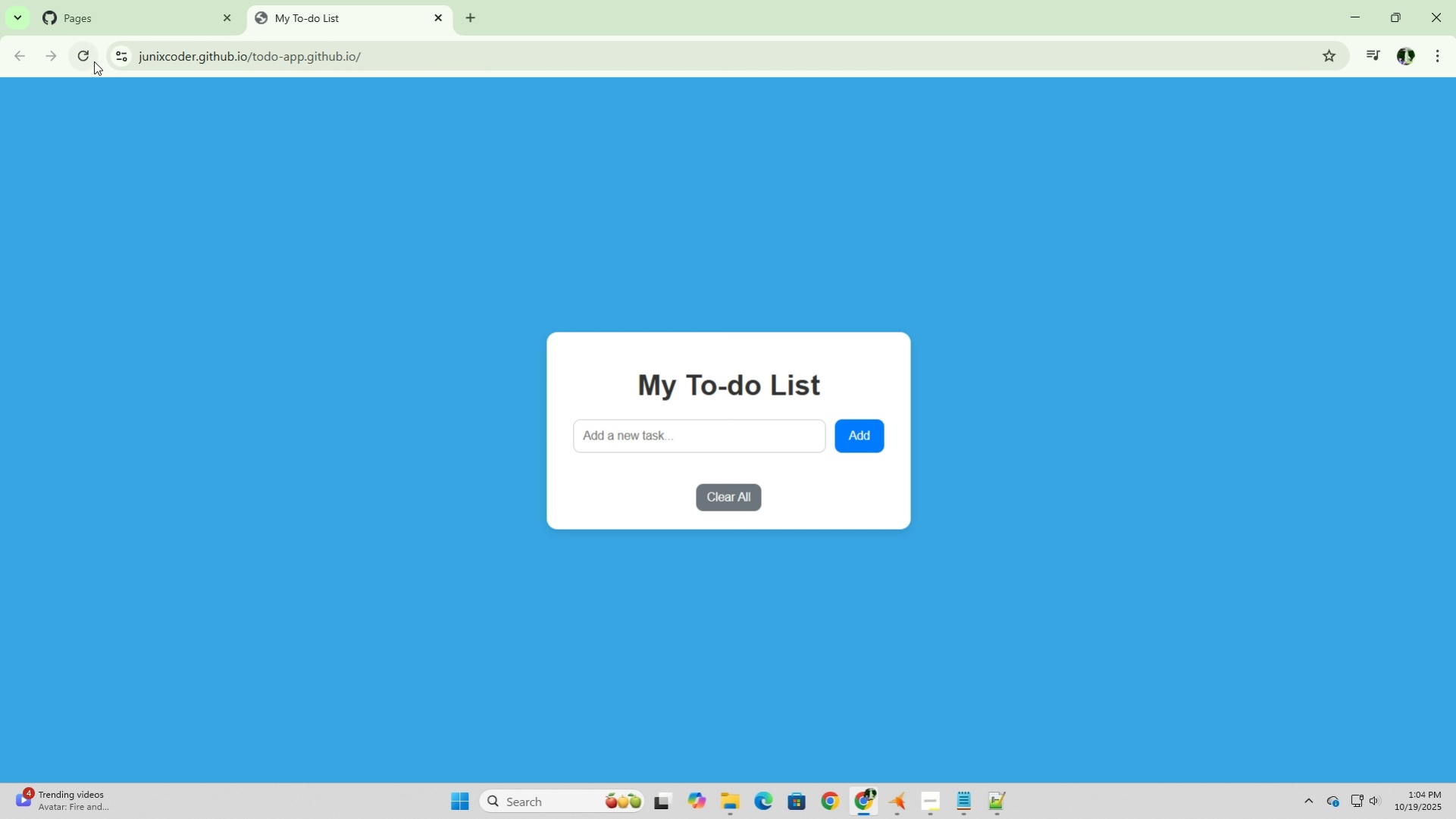 
left_click([84, 49])
 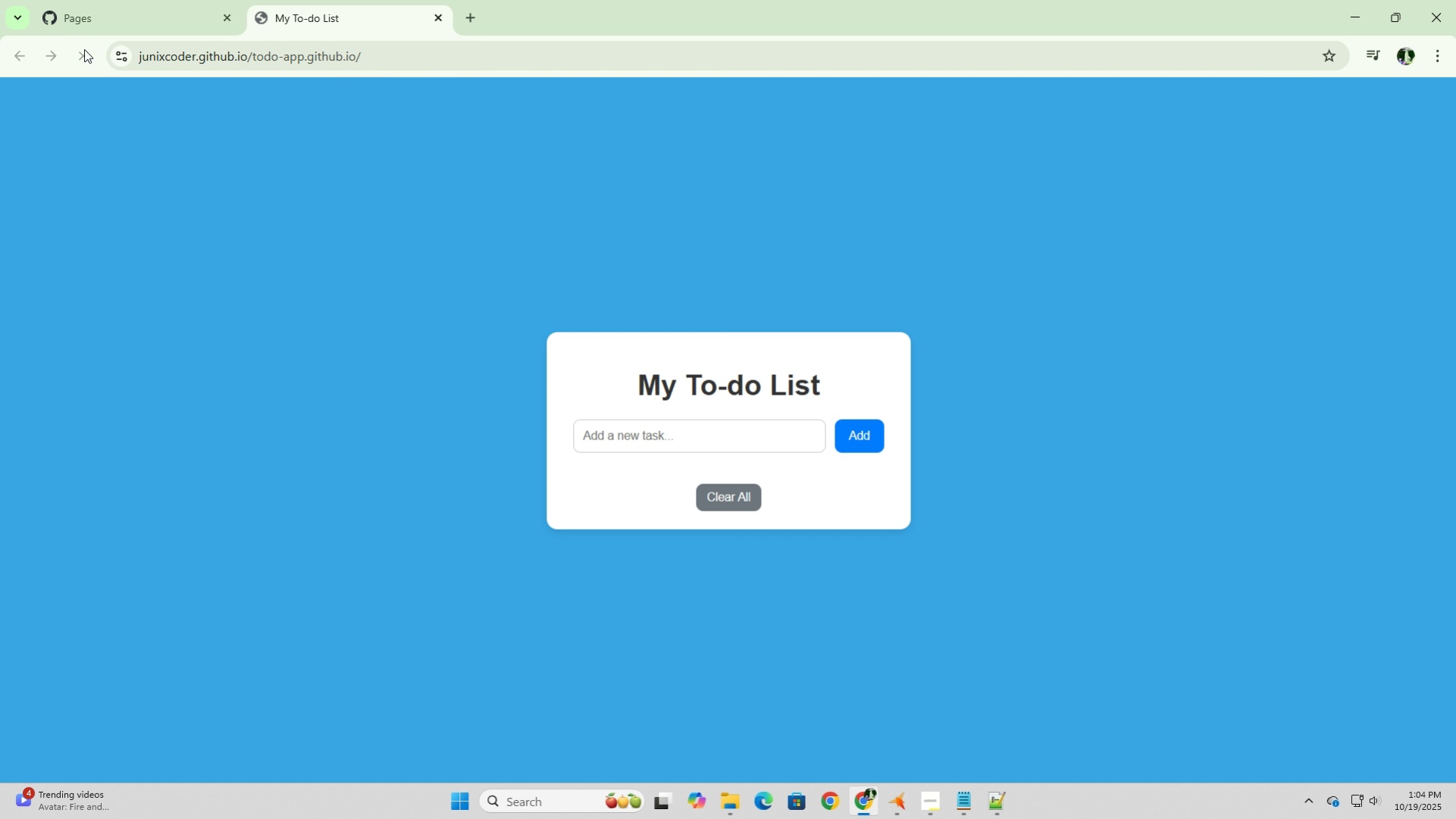 
left_click([84, 49])
 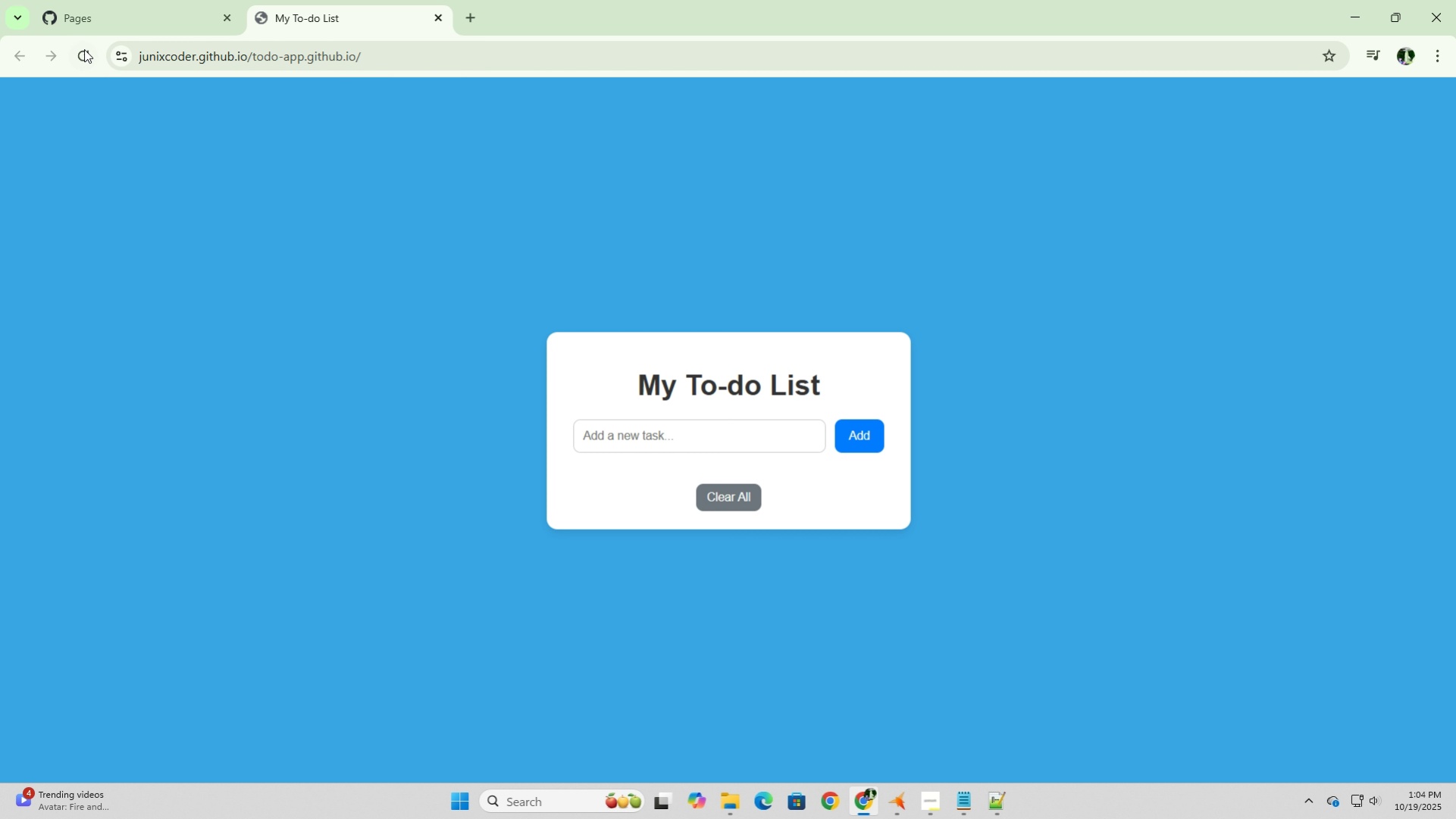 
left_click([84, 49])
 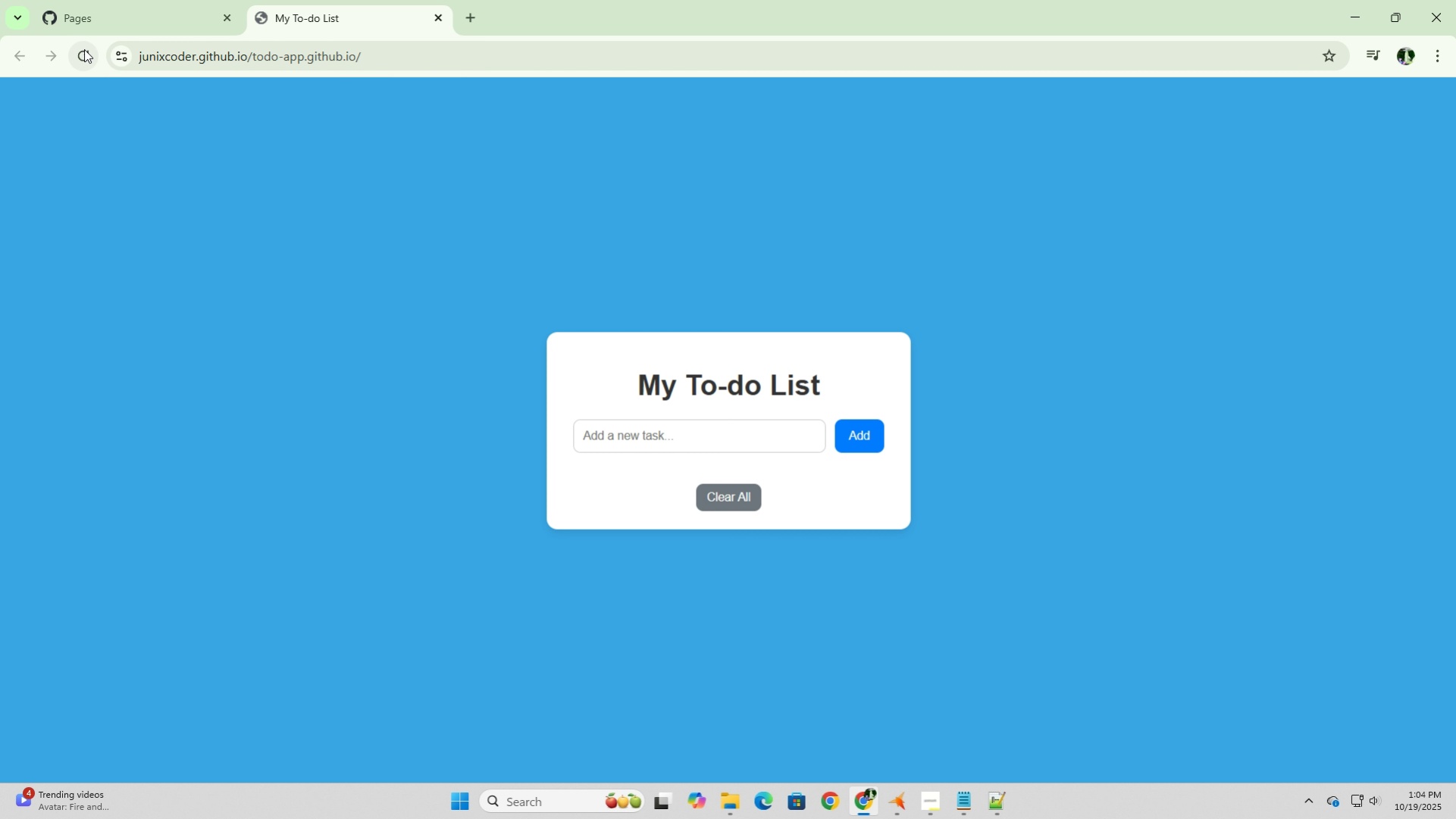 
left_click([84, 49])
 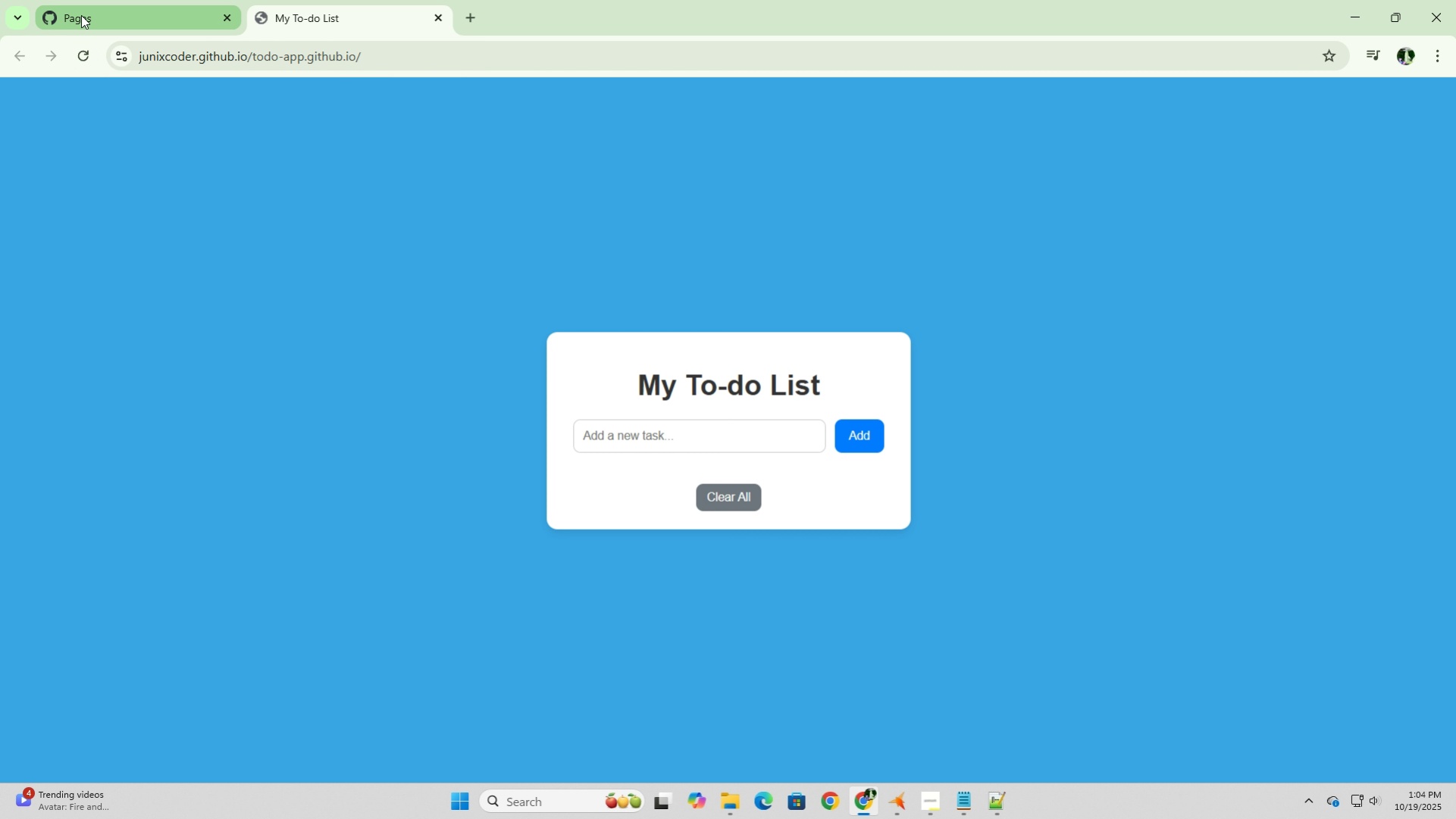 
left_click([81, 15])
 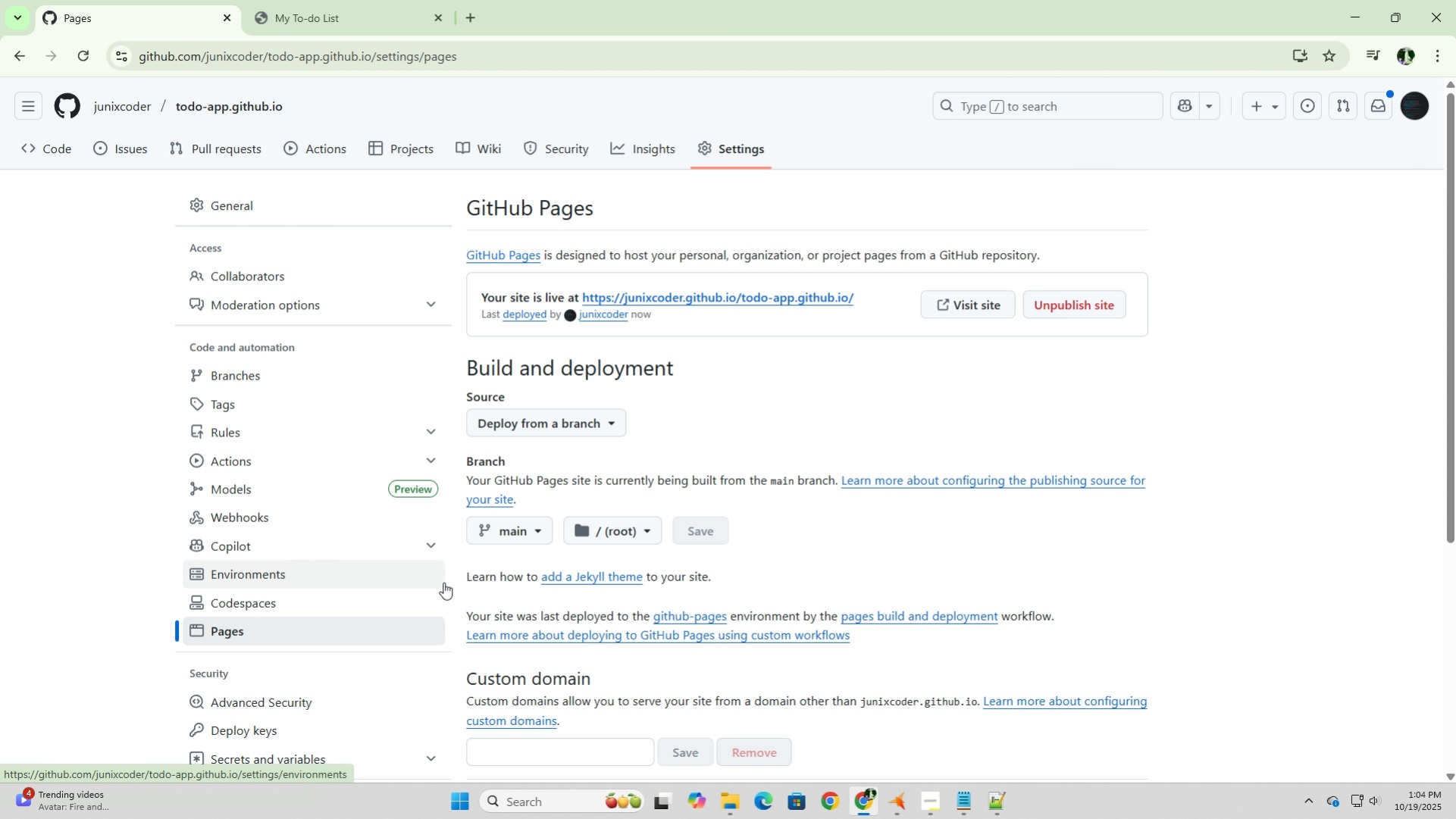 
wait(9.73)
 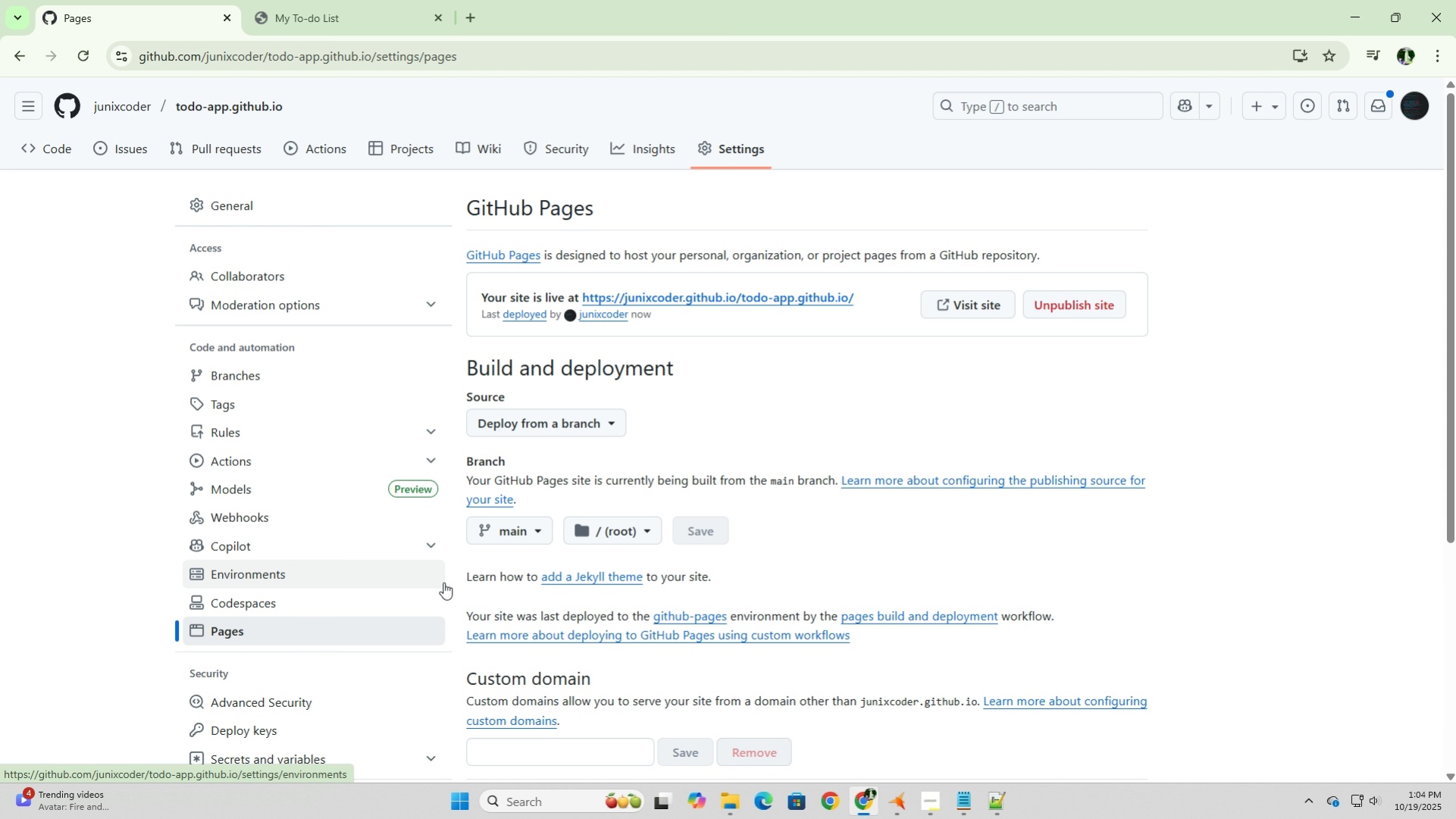 
left_click([135, 106])
 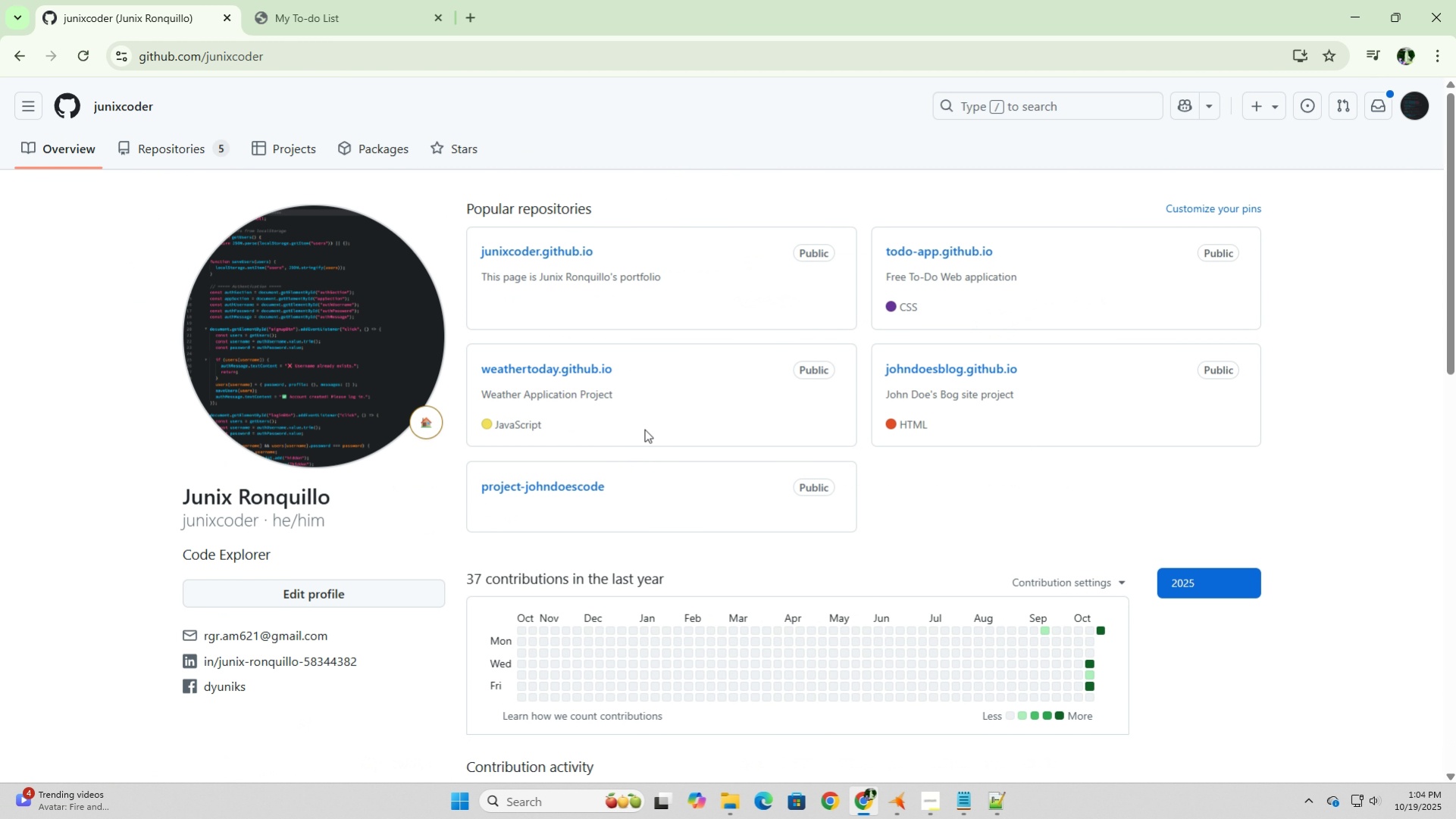 
left_click([991, 370])
 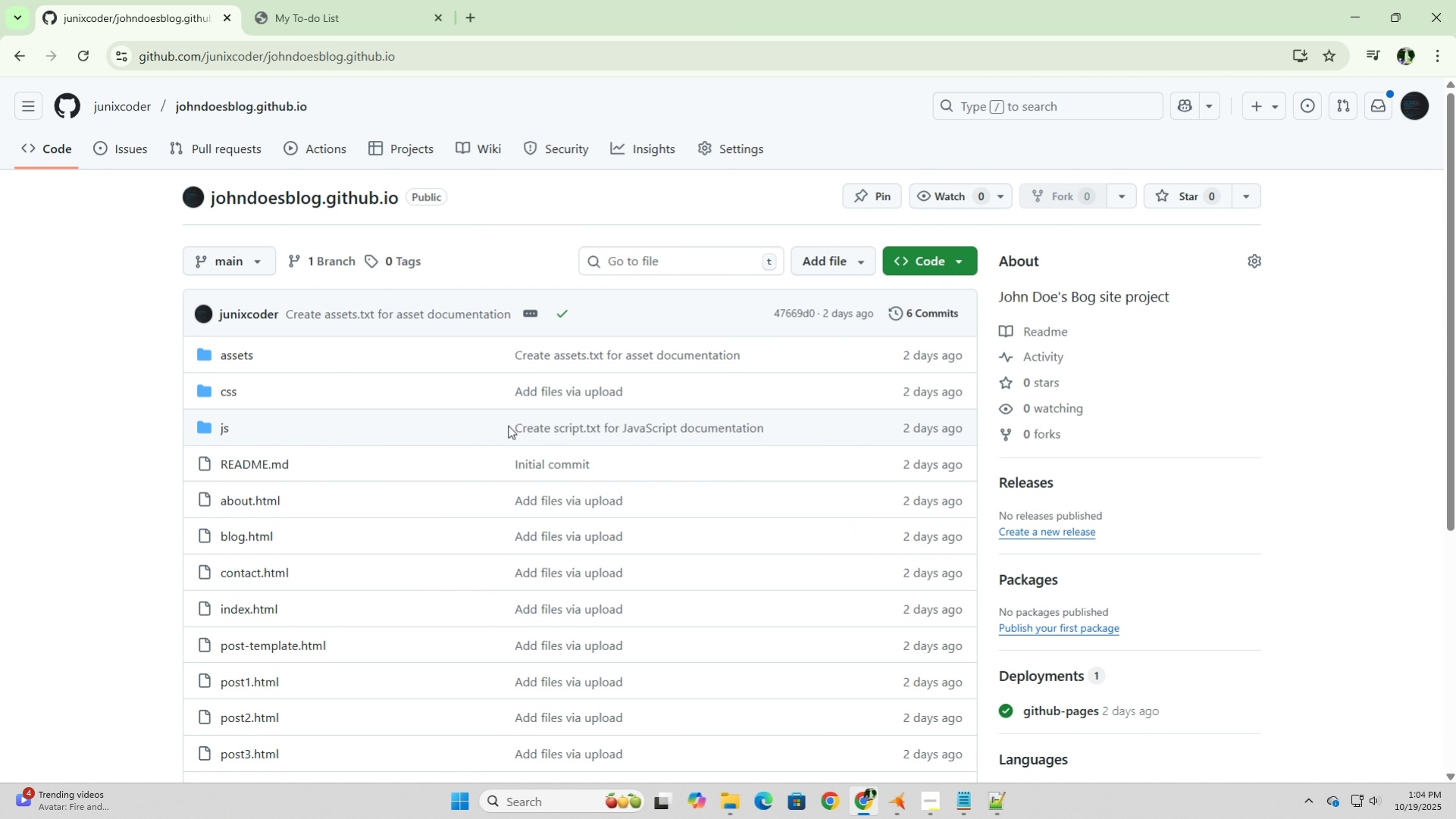 
scroll: coordinate [519, 425], scroll_direction: down, amount: 3.0
 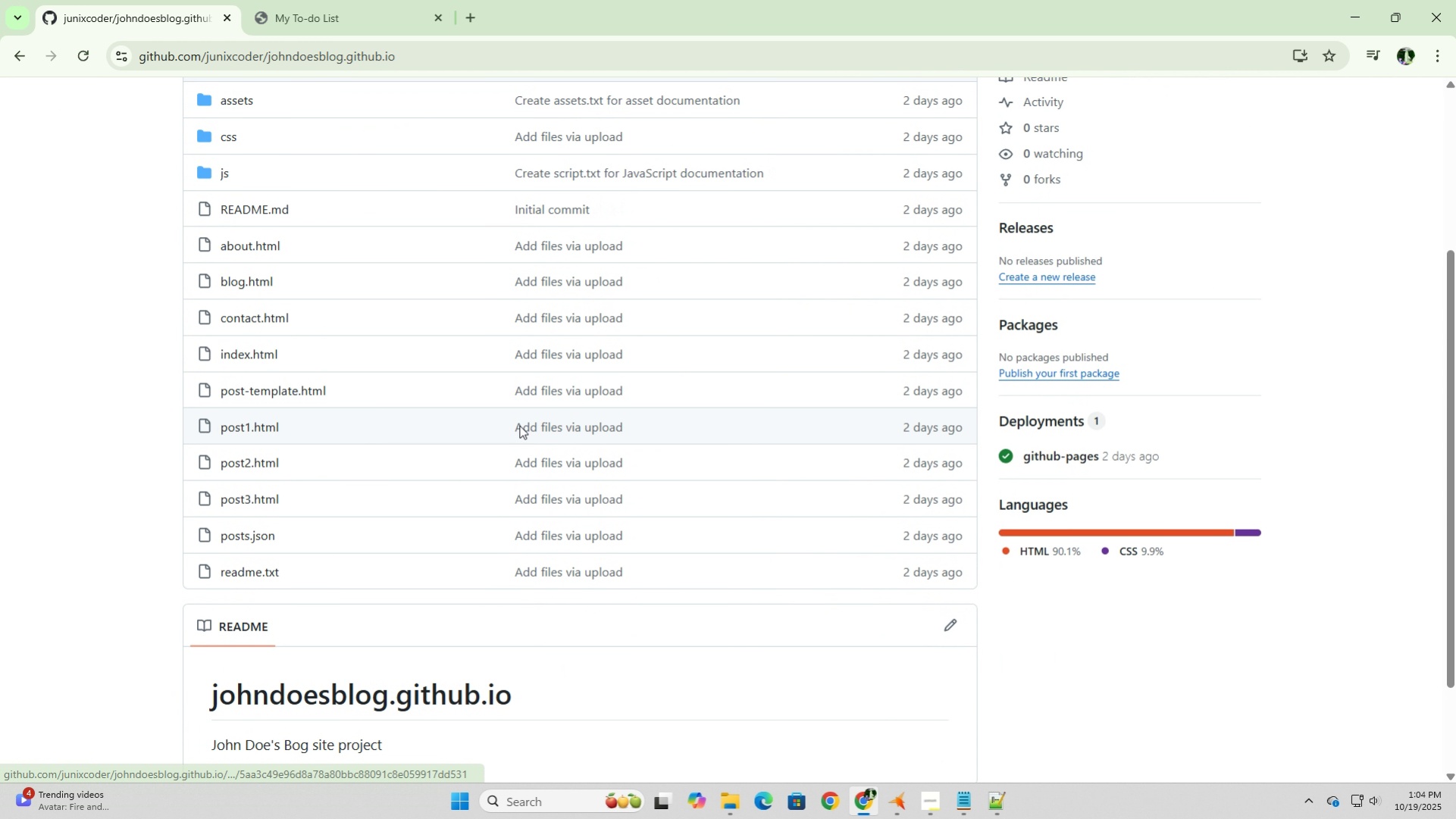 
scroll: coordinate [519, 425], scroll_direction: up, amount: 2.0
 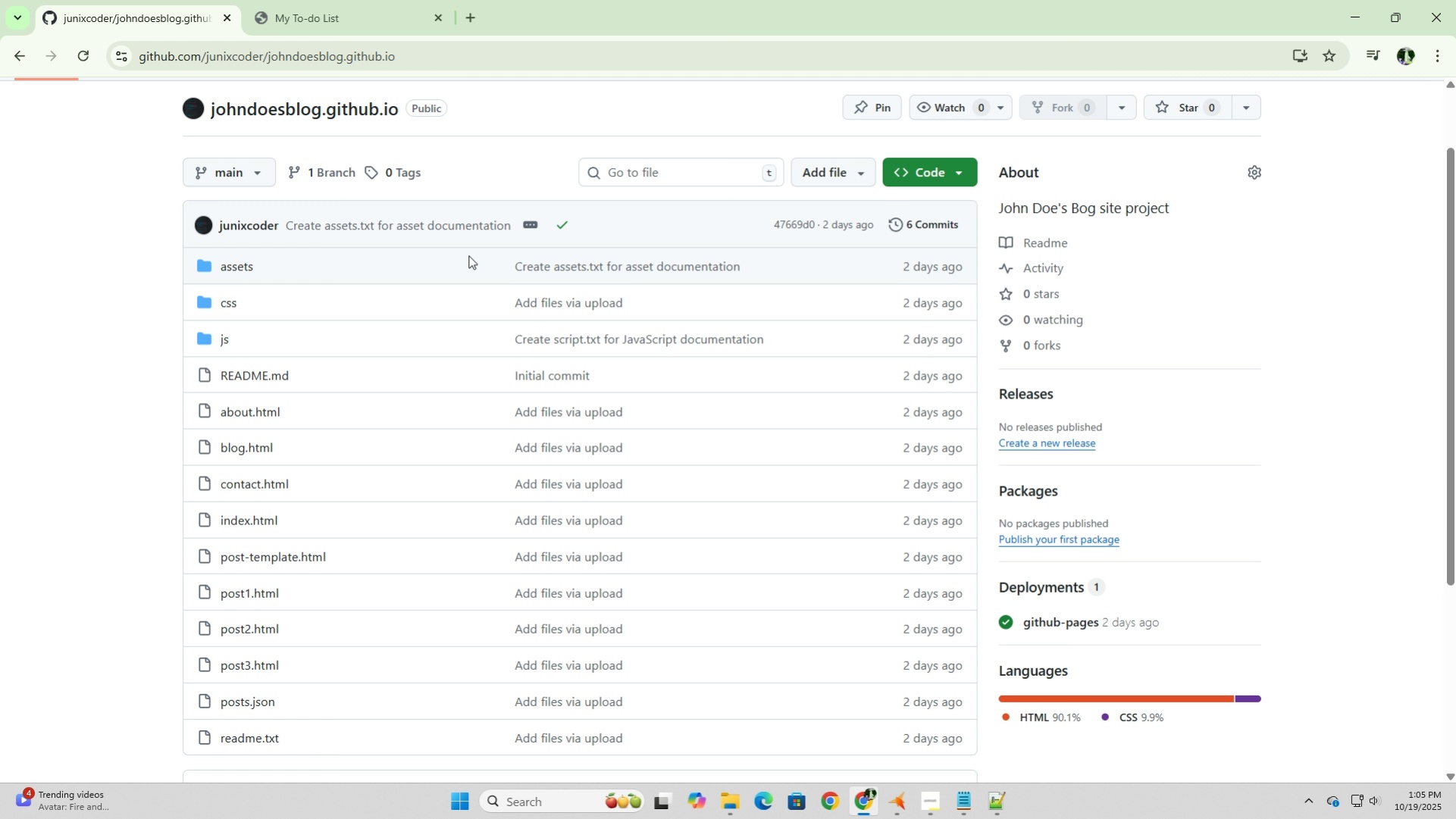 
wait(9.03)
 